 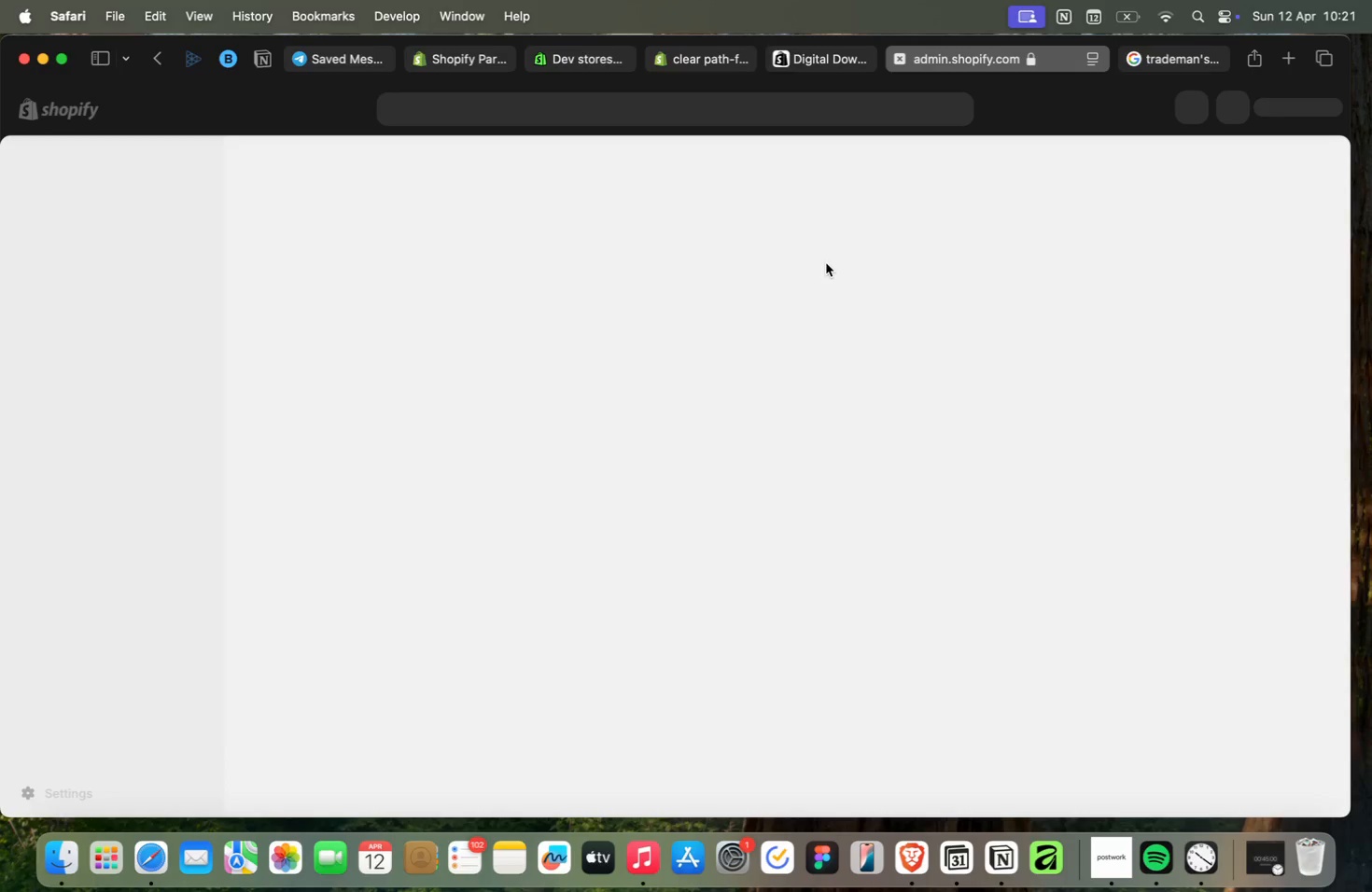 
scroll: coordinate [826, 263], scroll_direction: down, amount: 2.0
 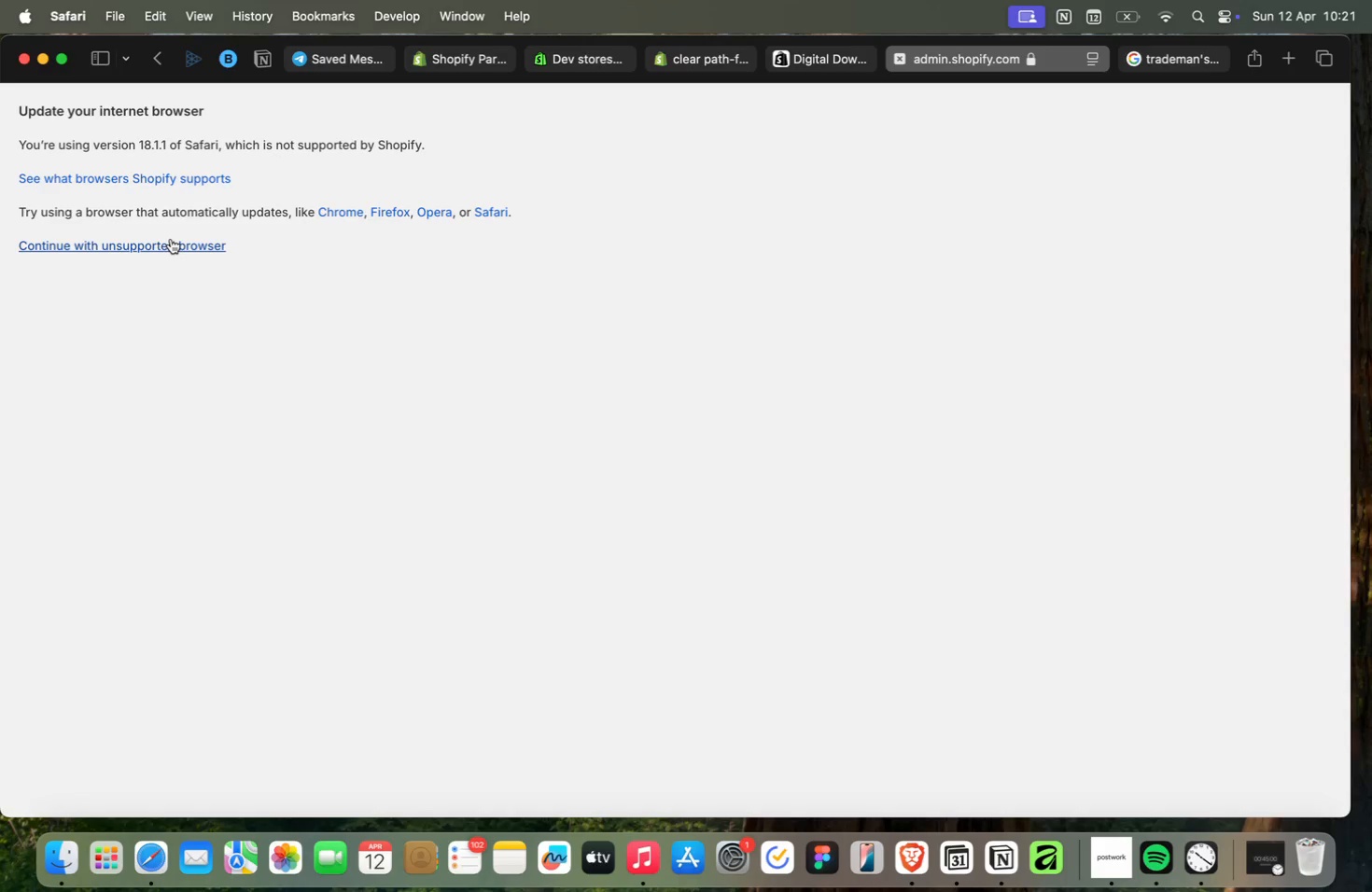 
left_click([169, 244])
 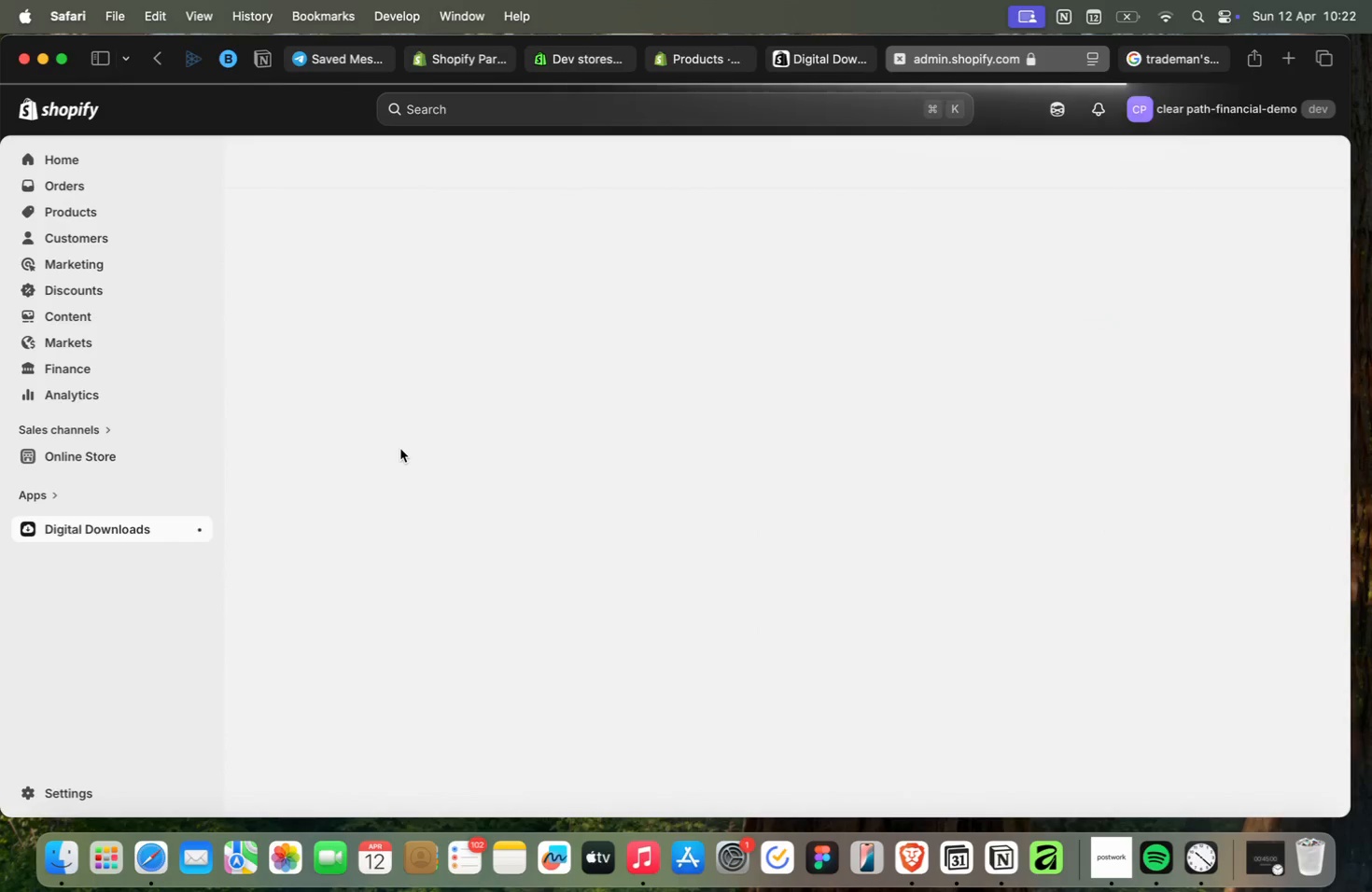 
wait(5.21)
 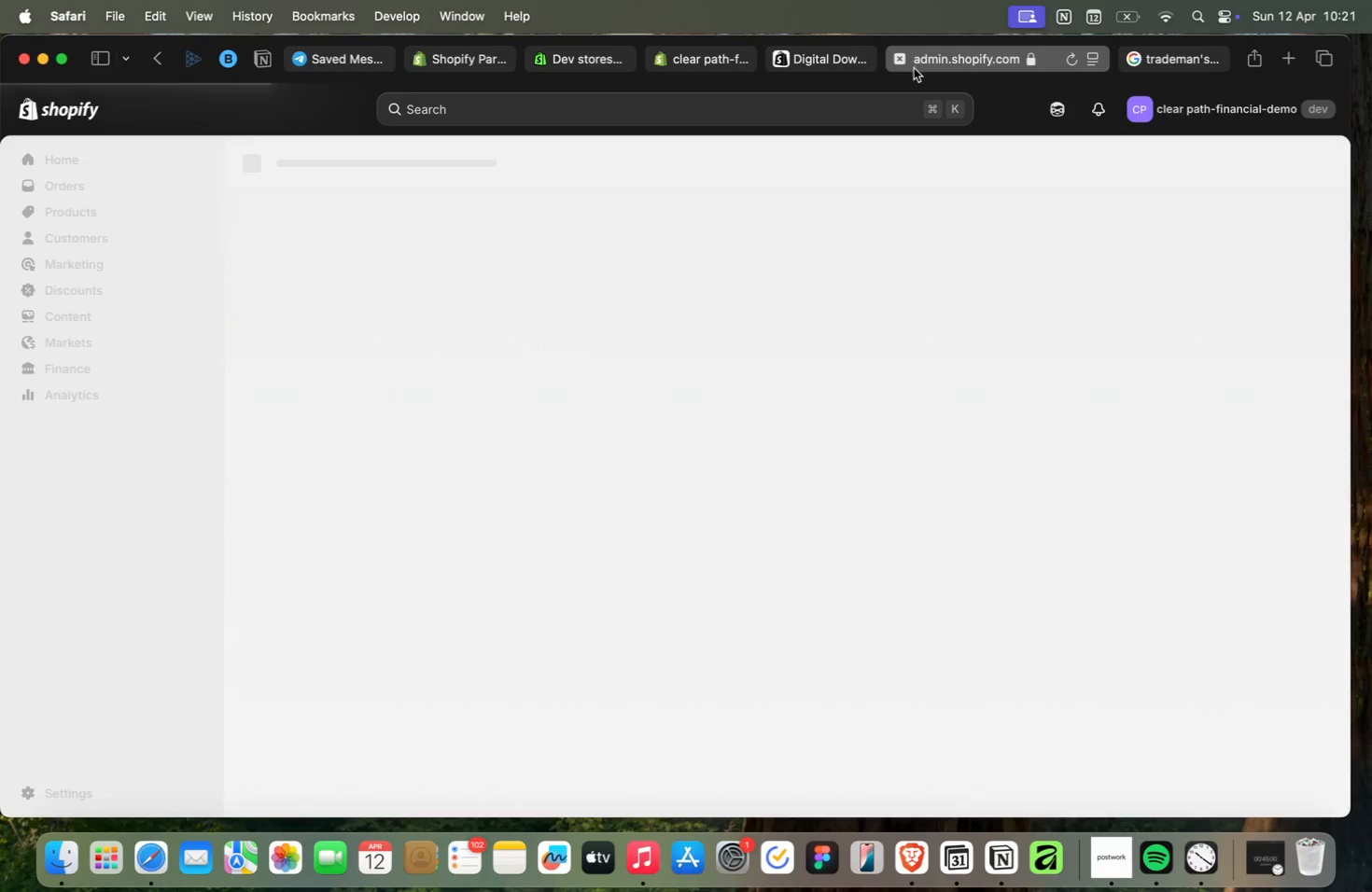 
mouse_move([380, 414])
 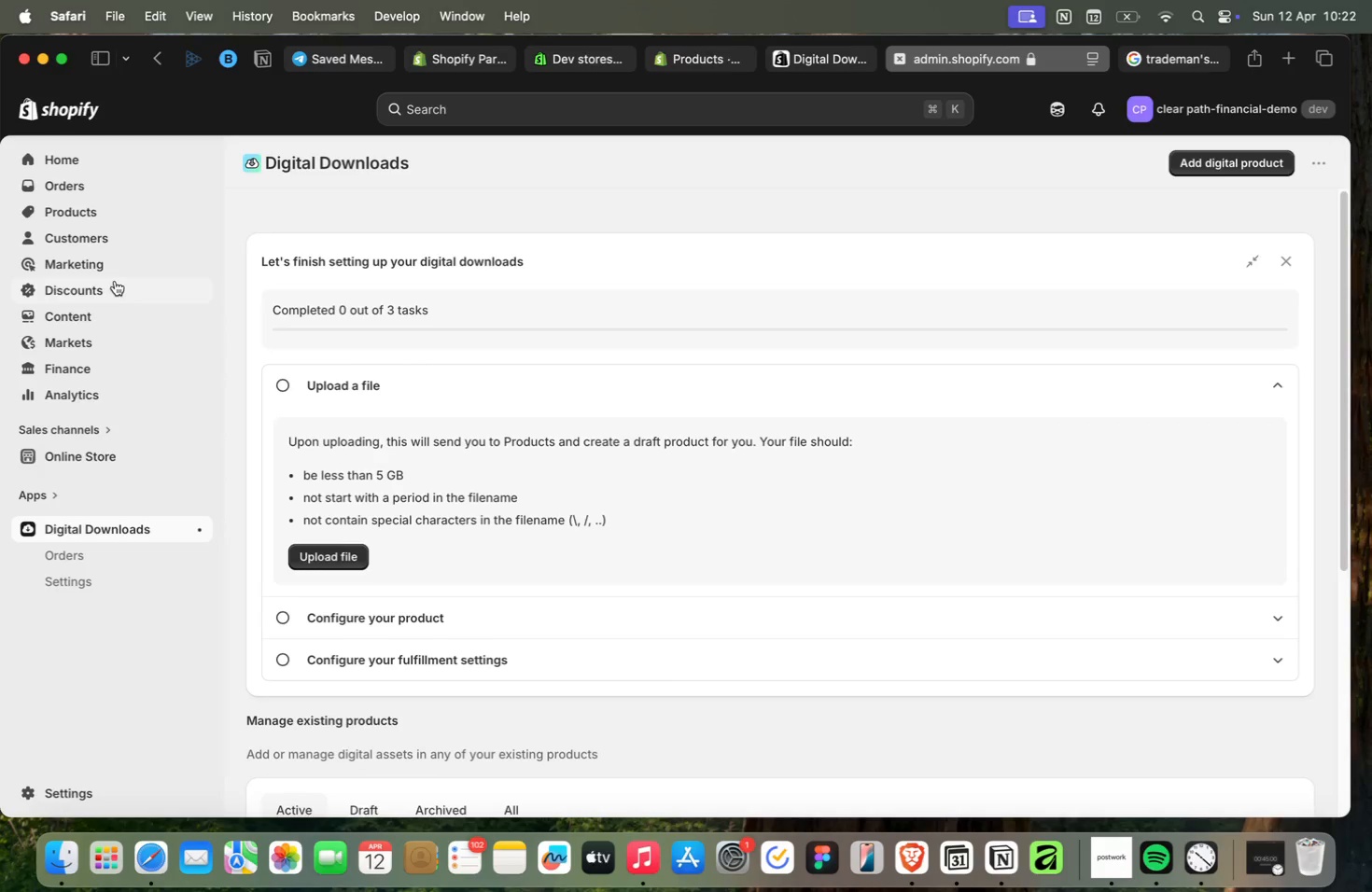 
wait(16.94)
 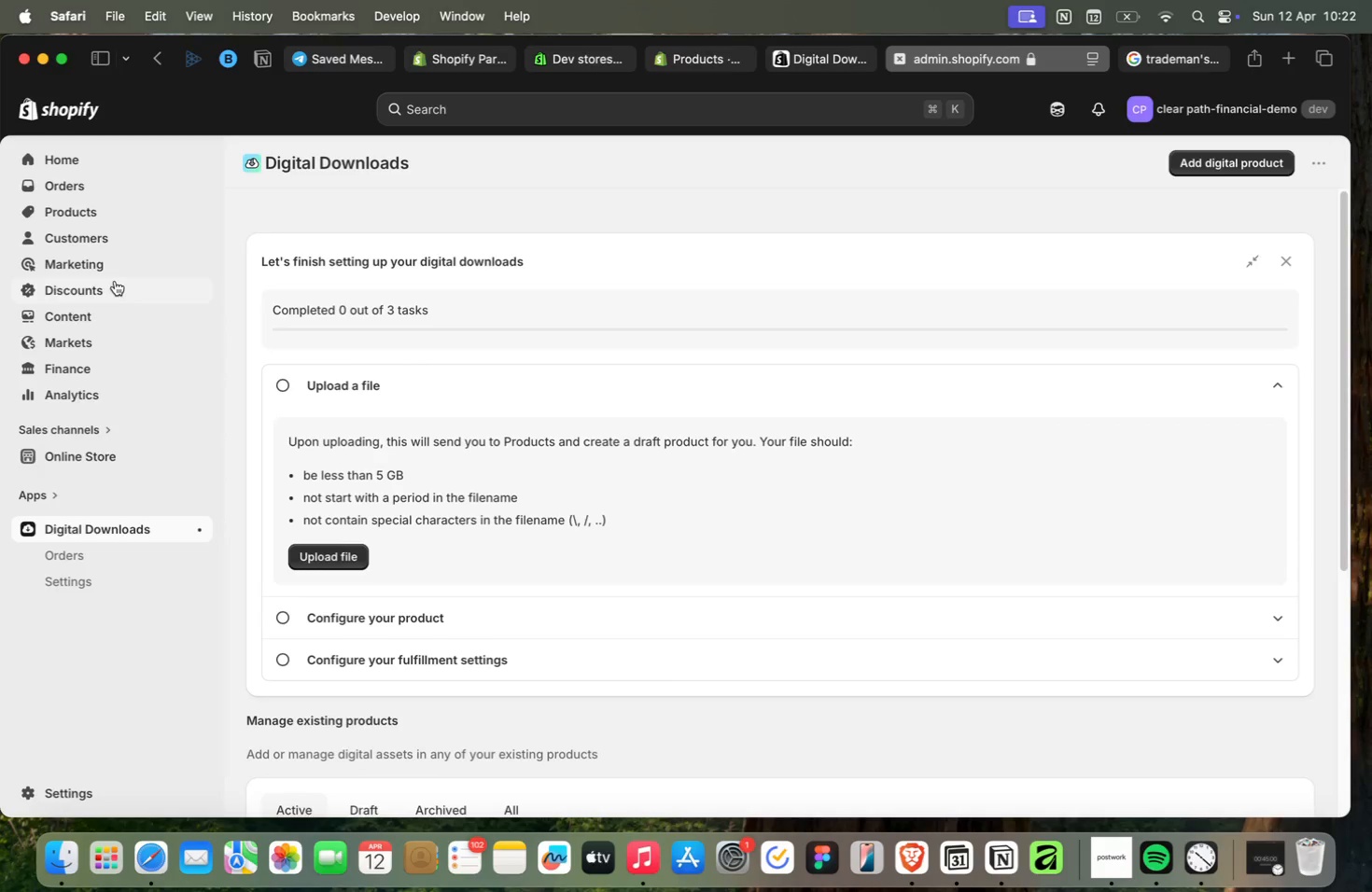 
left_click([94, 214])
 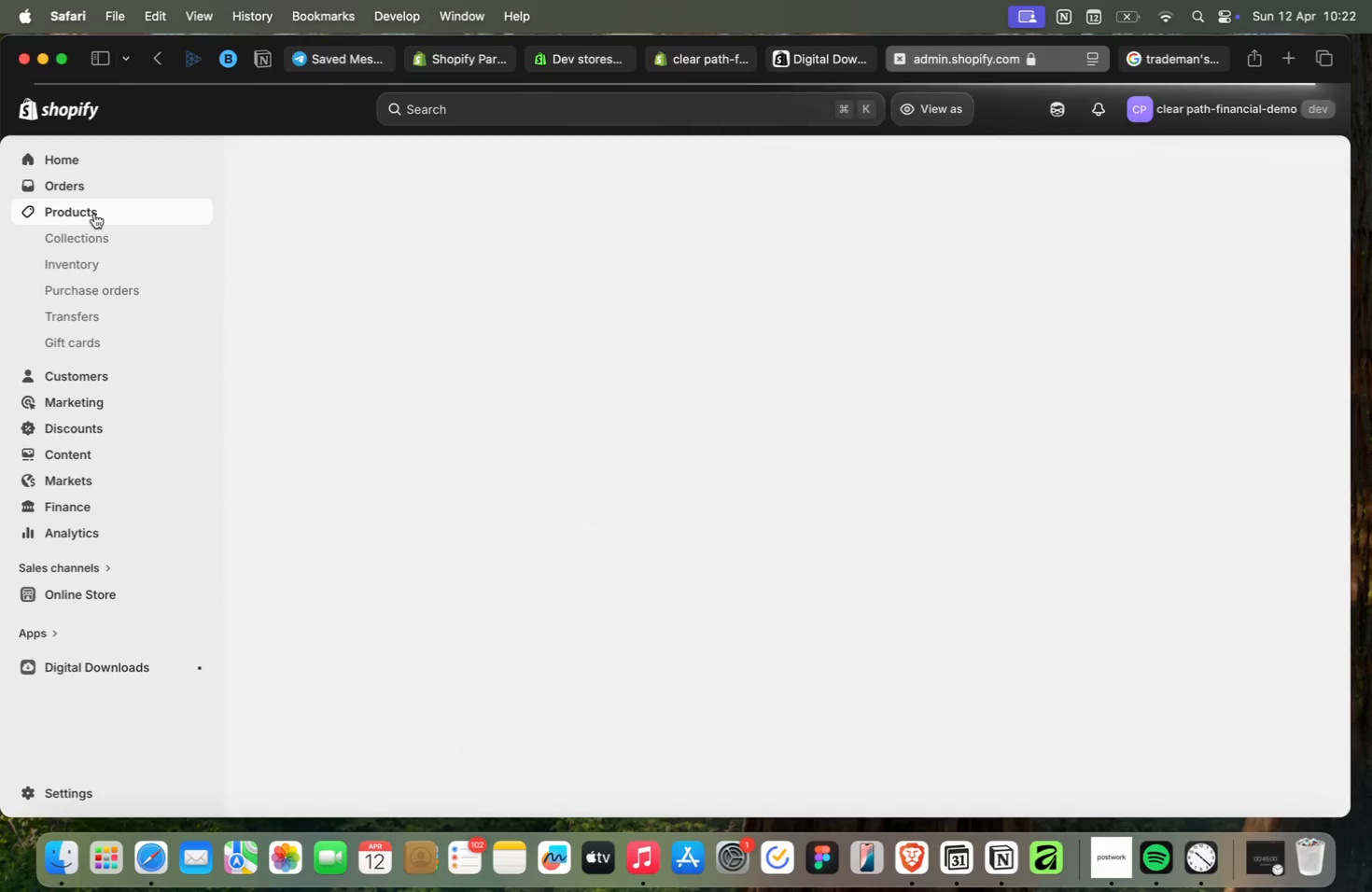 
wait(8.01)
 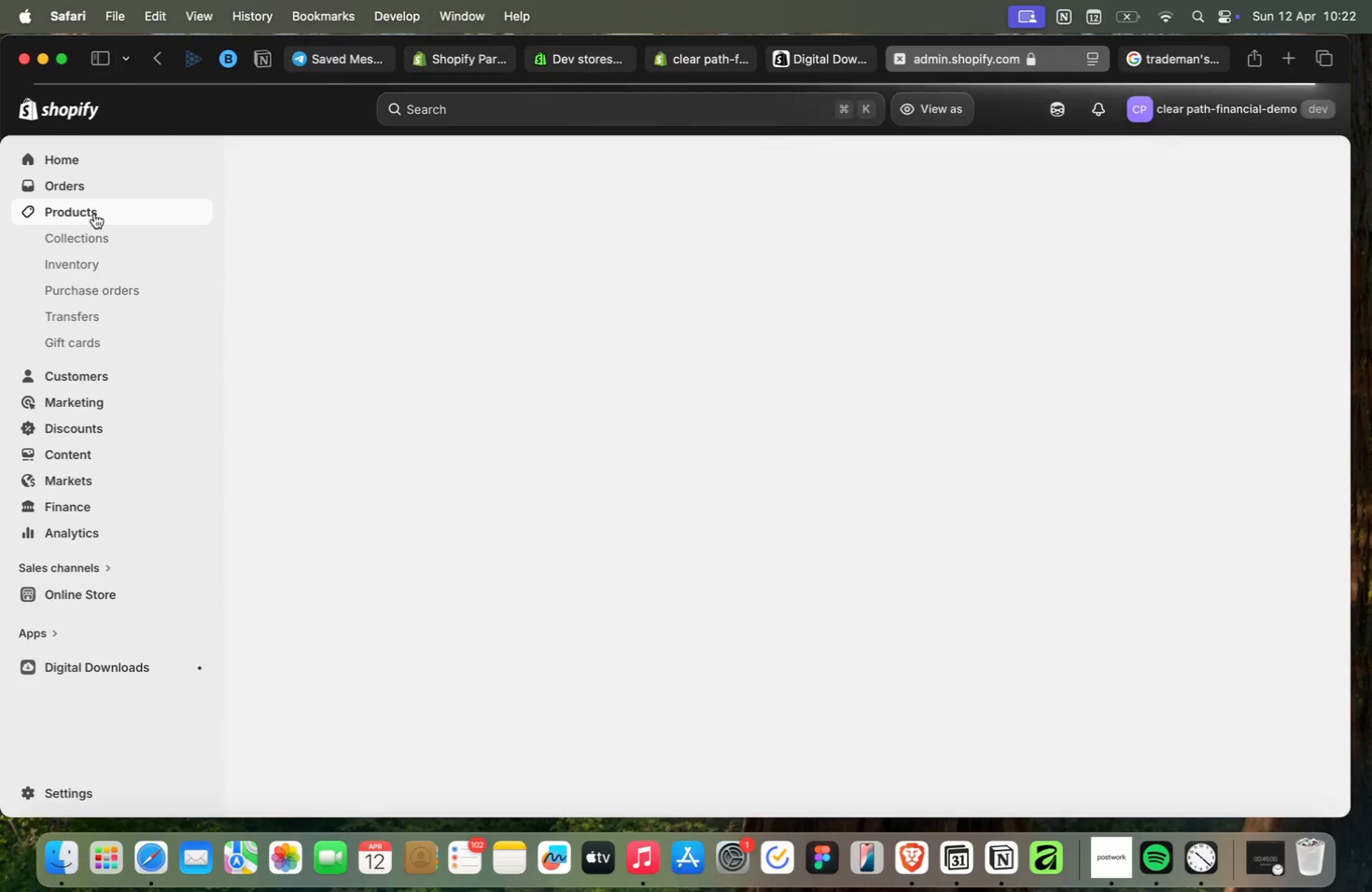 
left_click([1286, 287])
 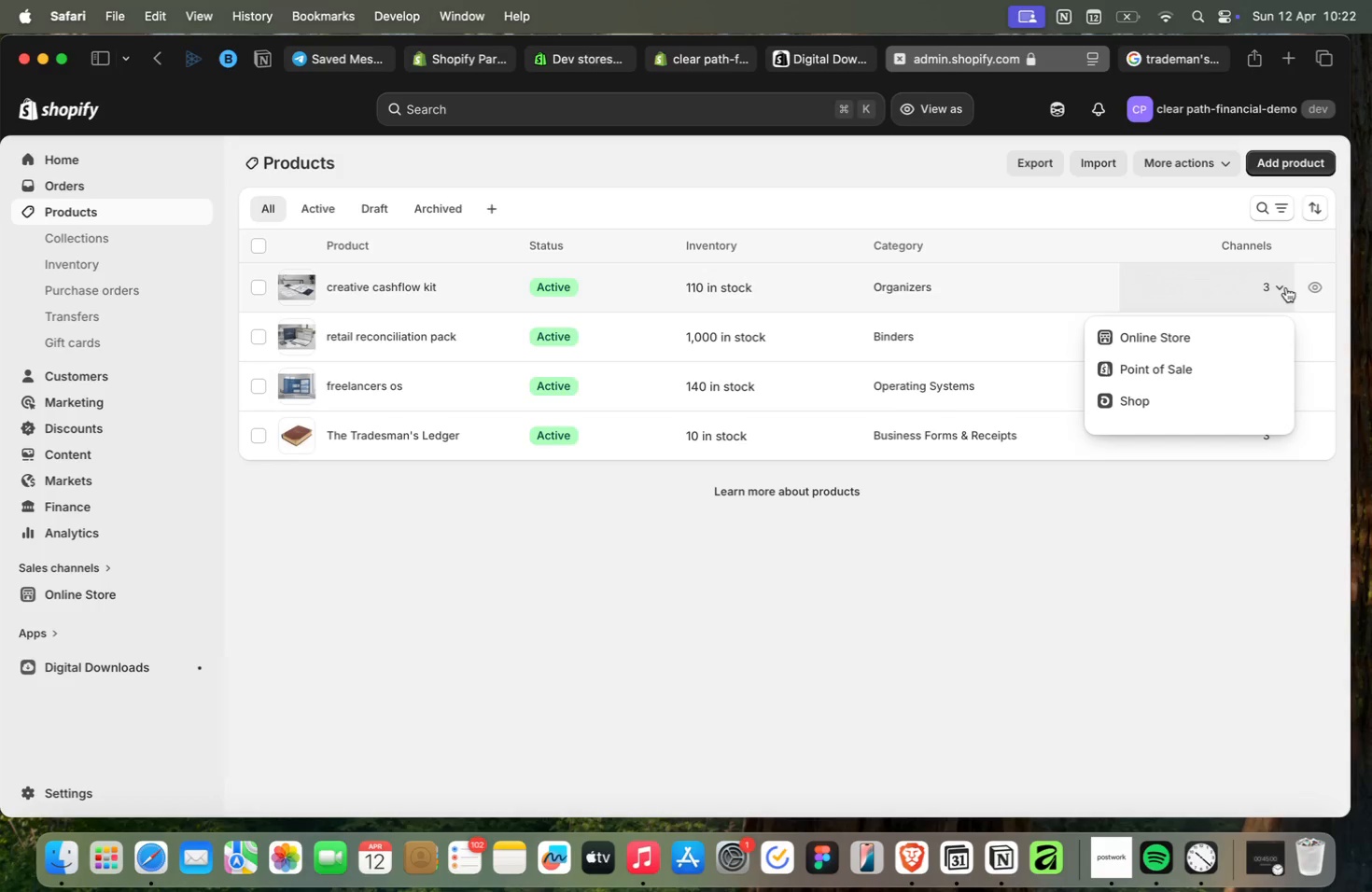 
left_click([1286, 287])
 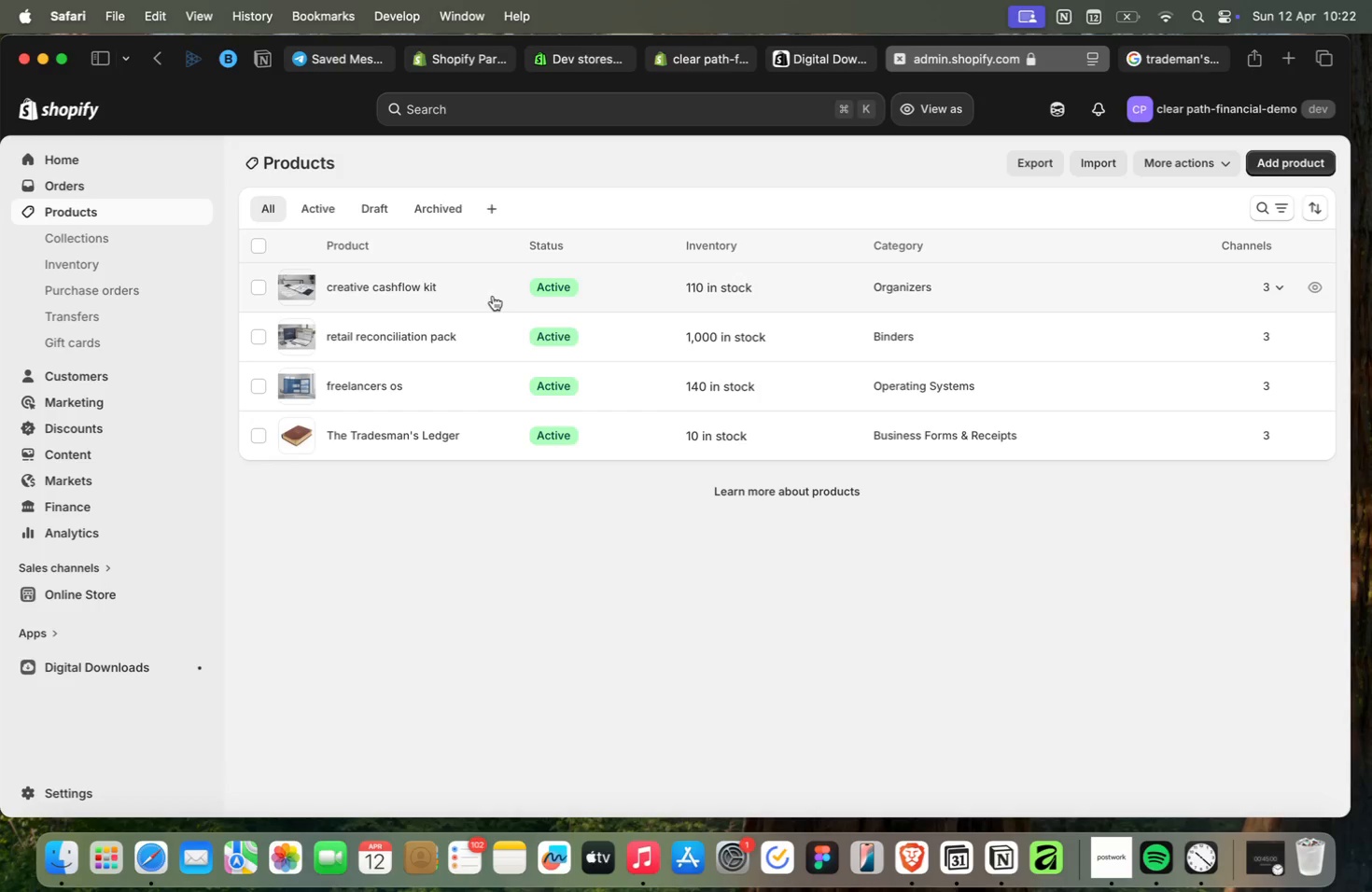 
wait(6.29)
 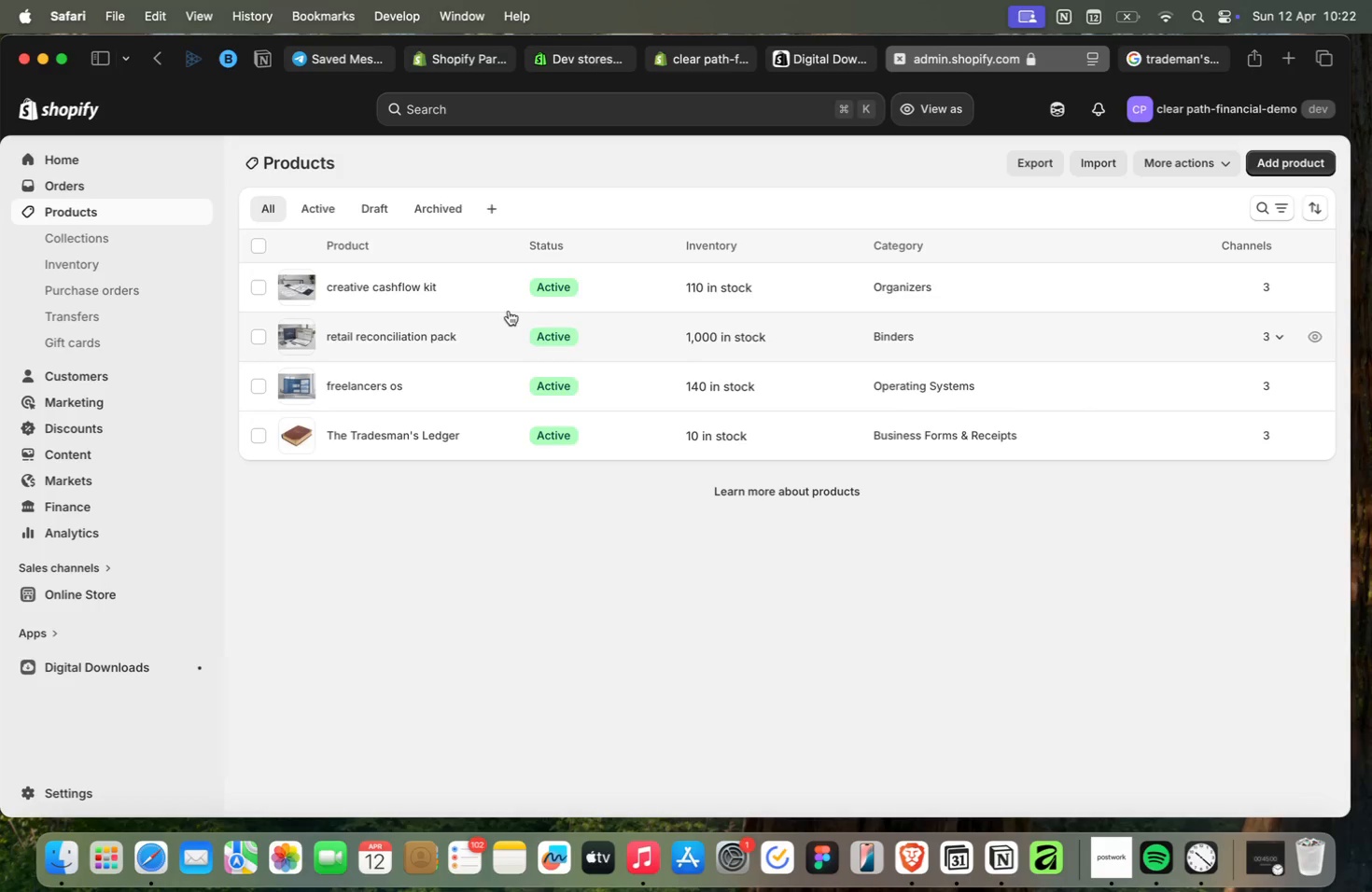 
left_click([259, 286])
 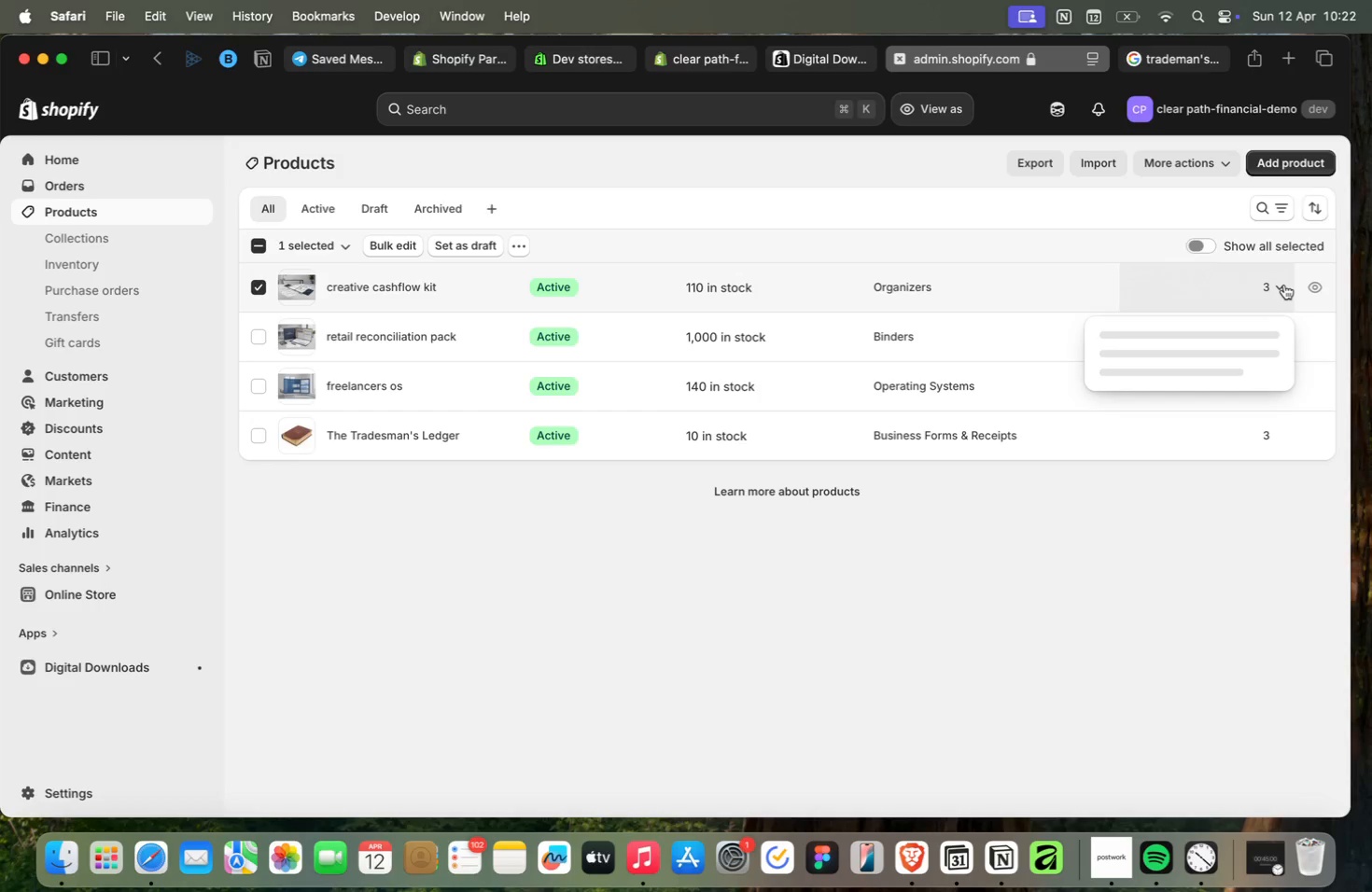 
wait(16.74)
 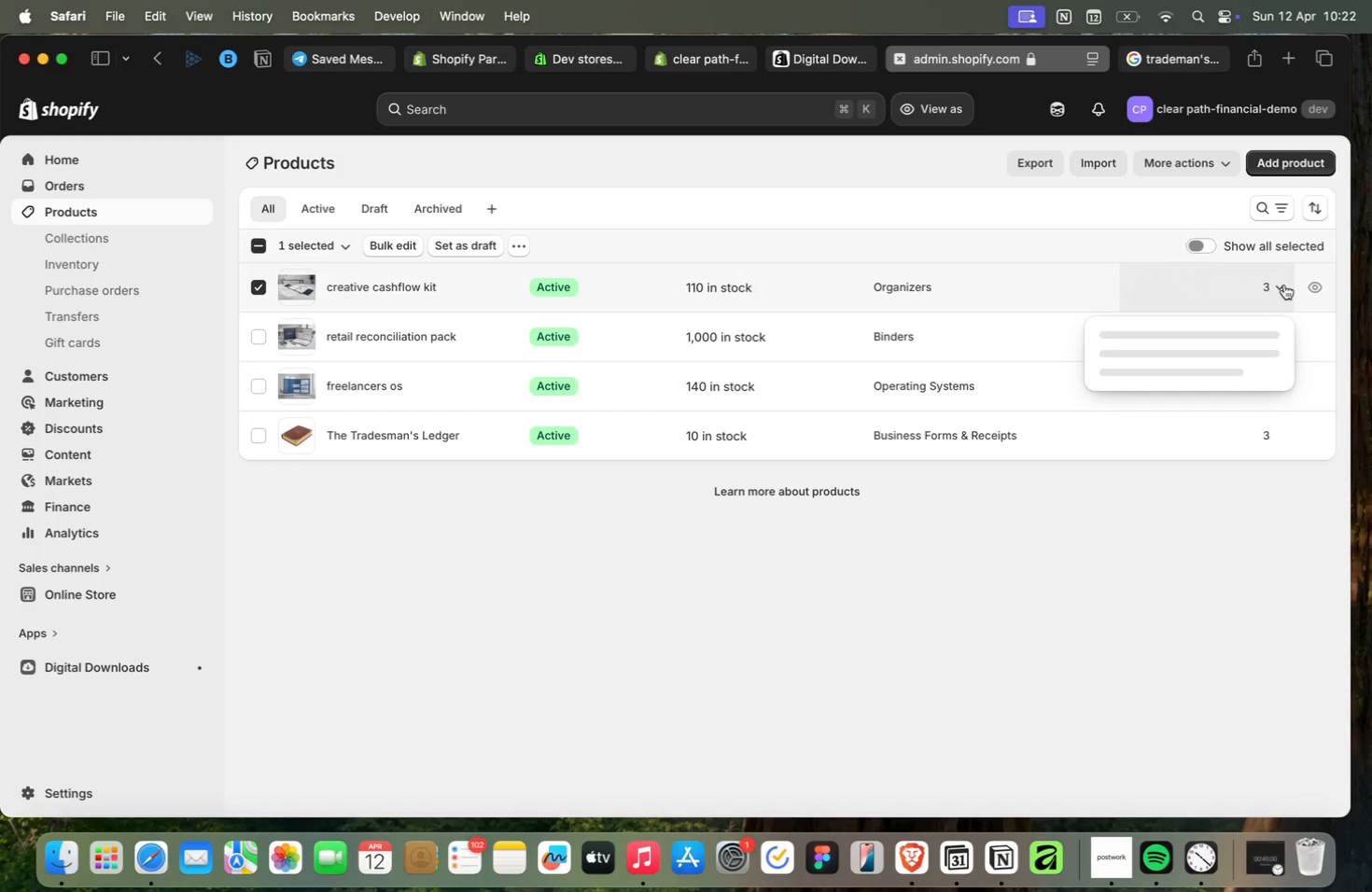 
left_click([1283, 285])
 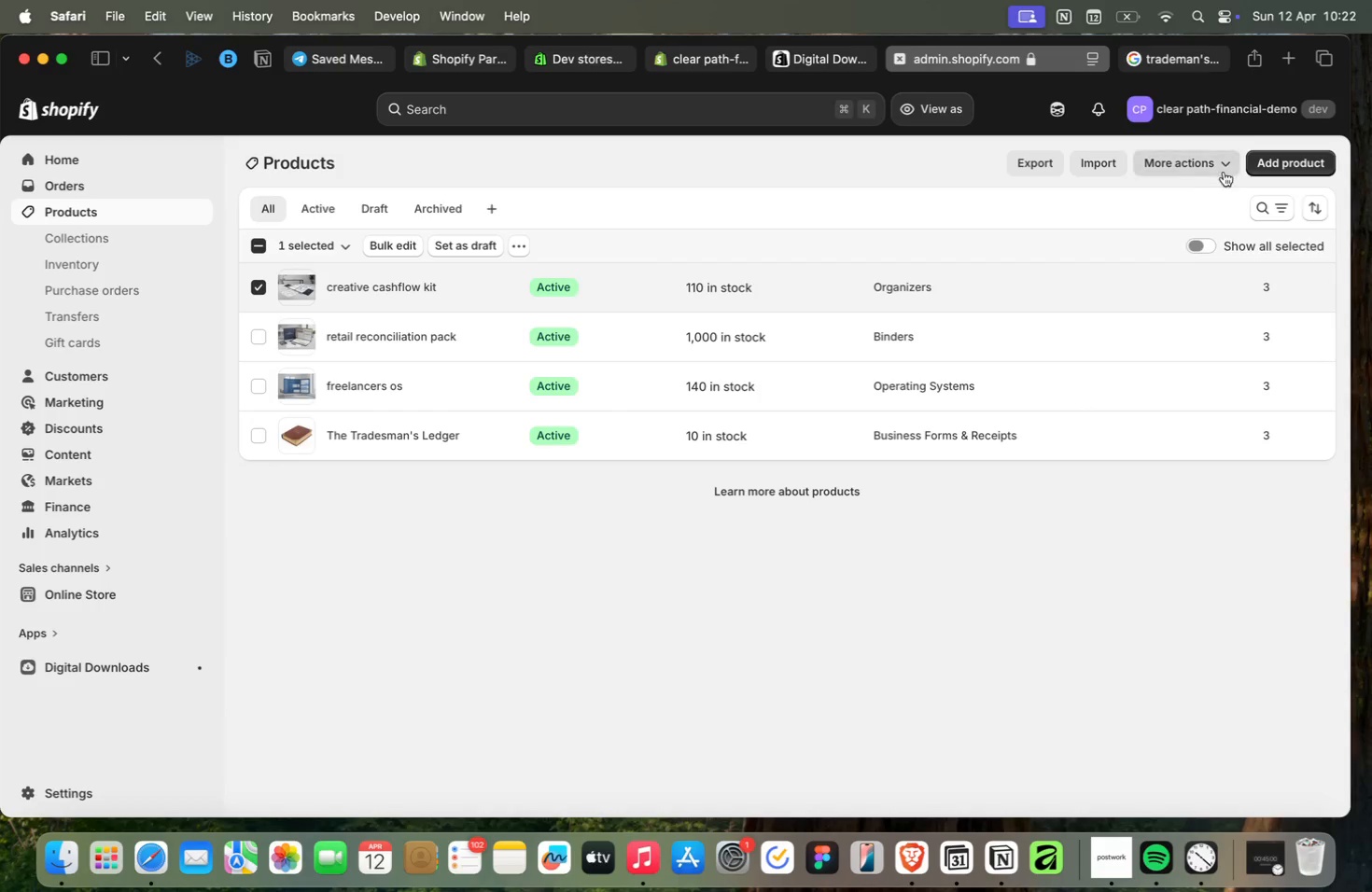 
left_click([1218, 163])
 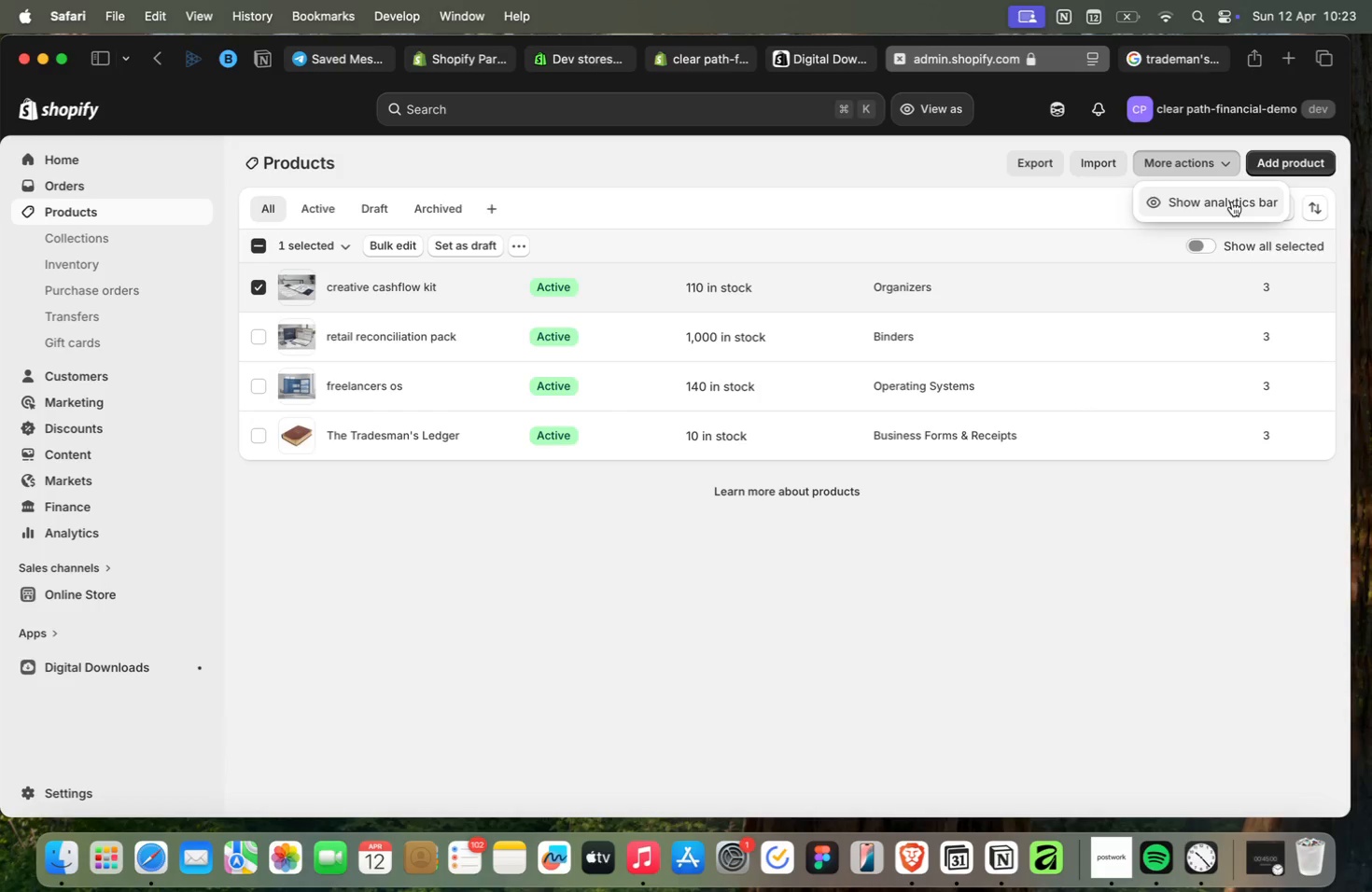 
wait(8.54)
 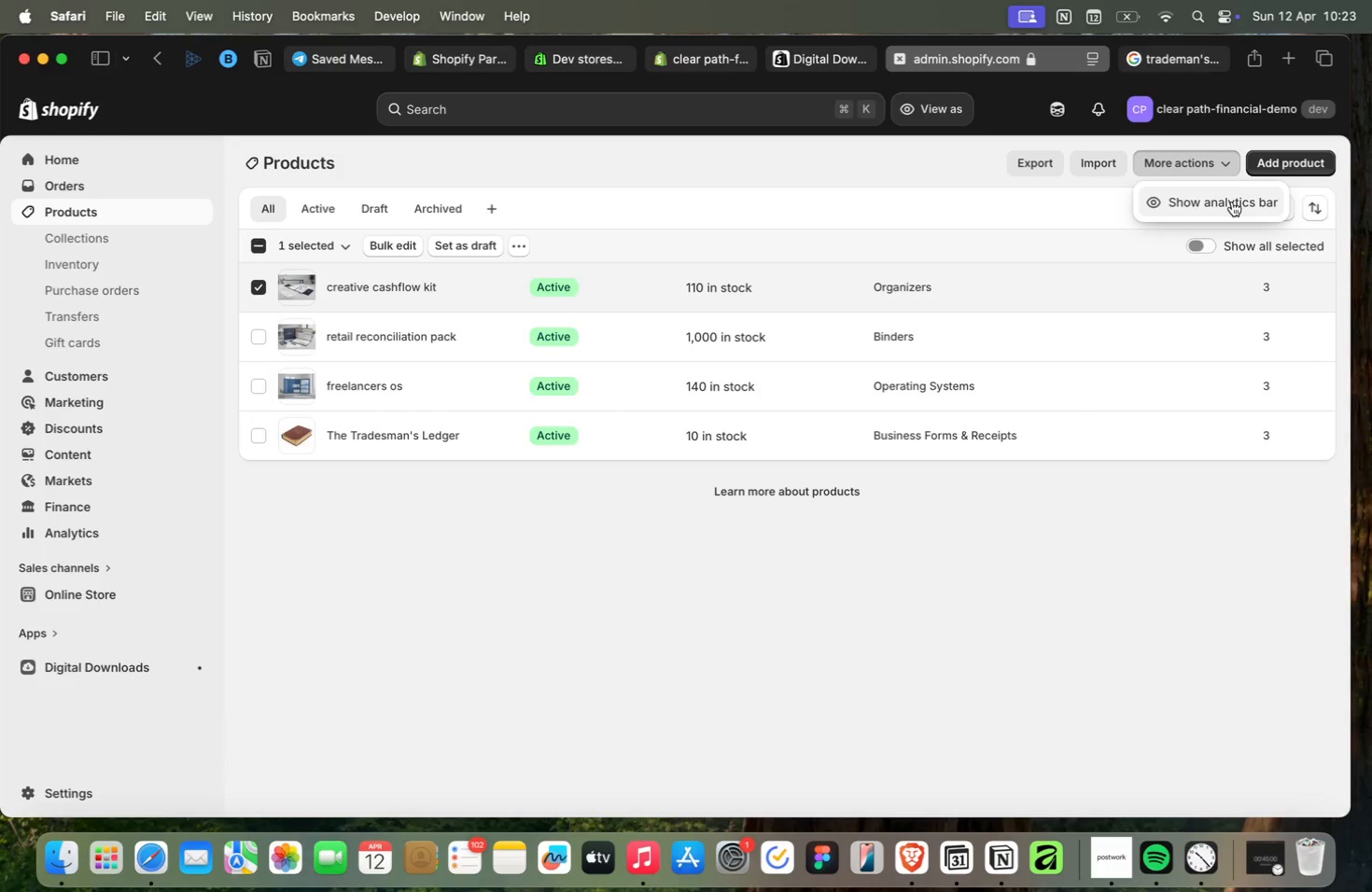 
left_click([902, 202])
 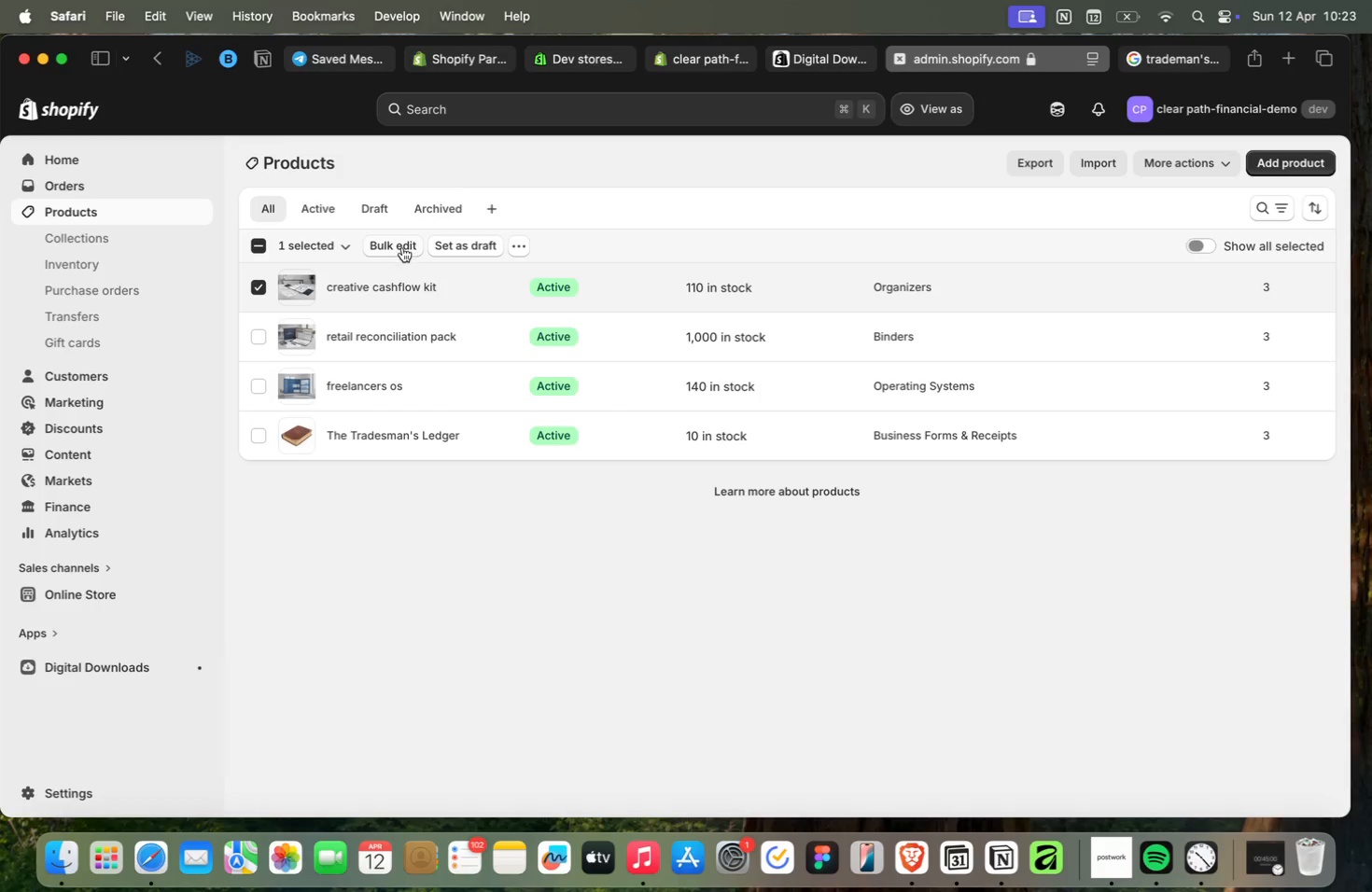 
left_click([521, 249])
 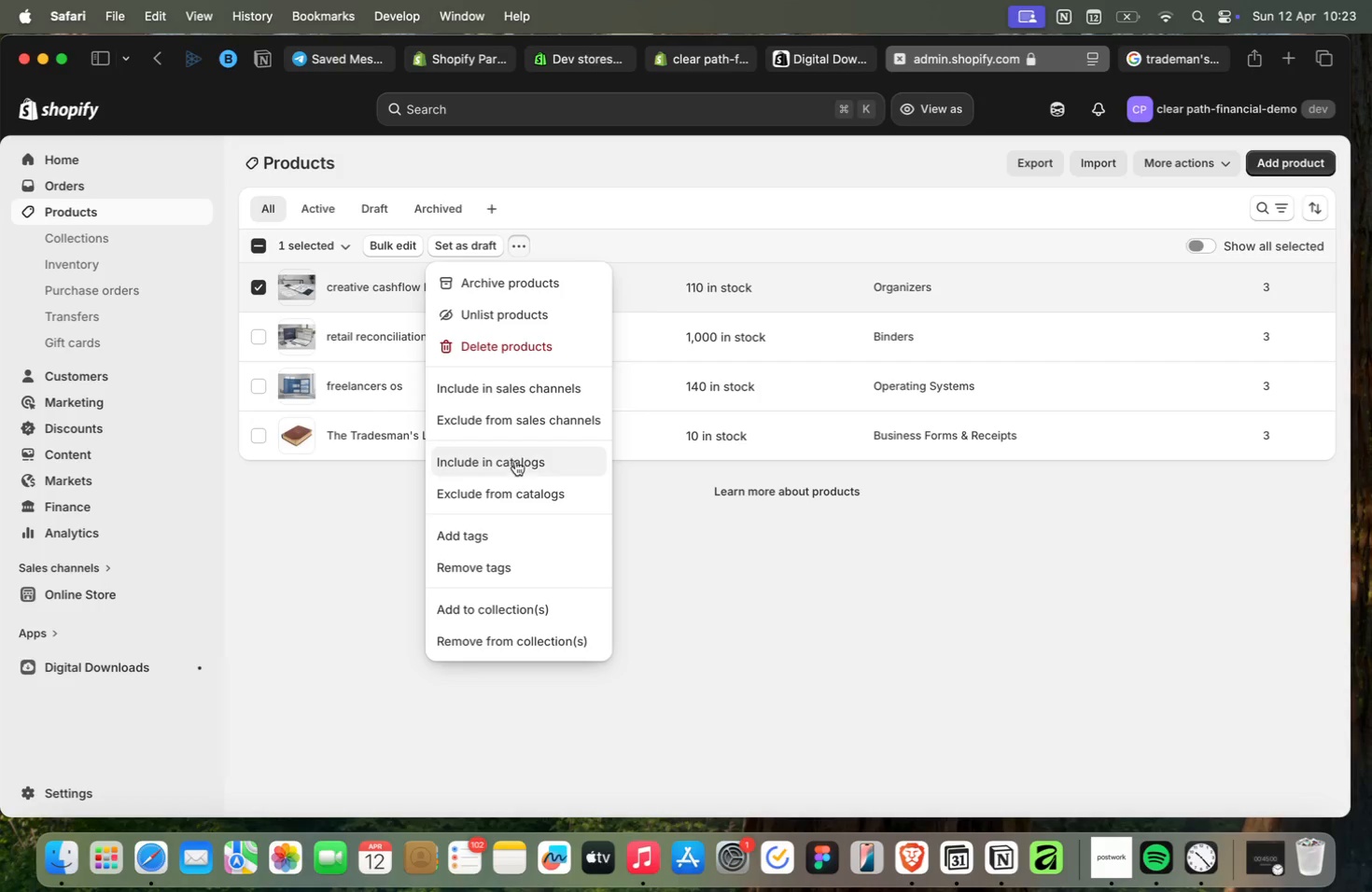 
wait(11.36)
 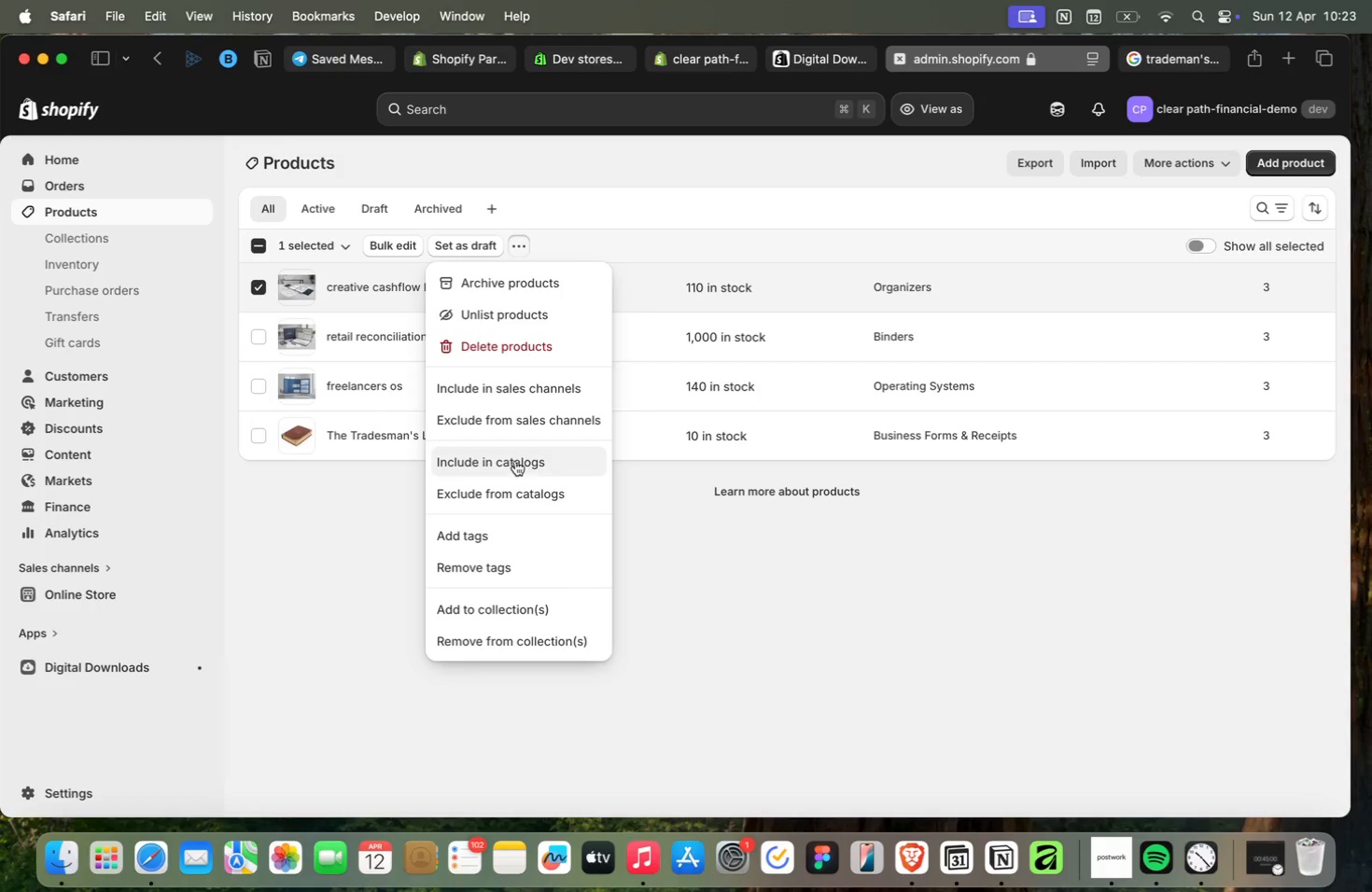 
left_click([647, 613])
 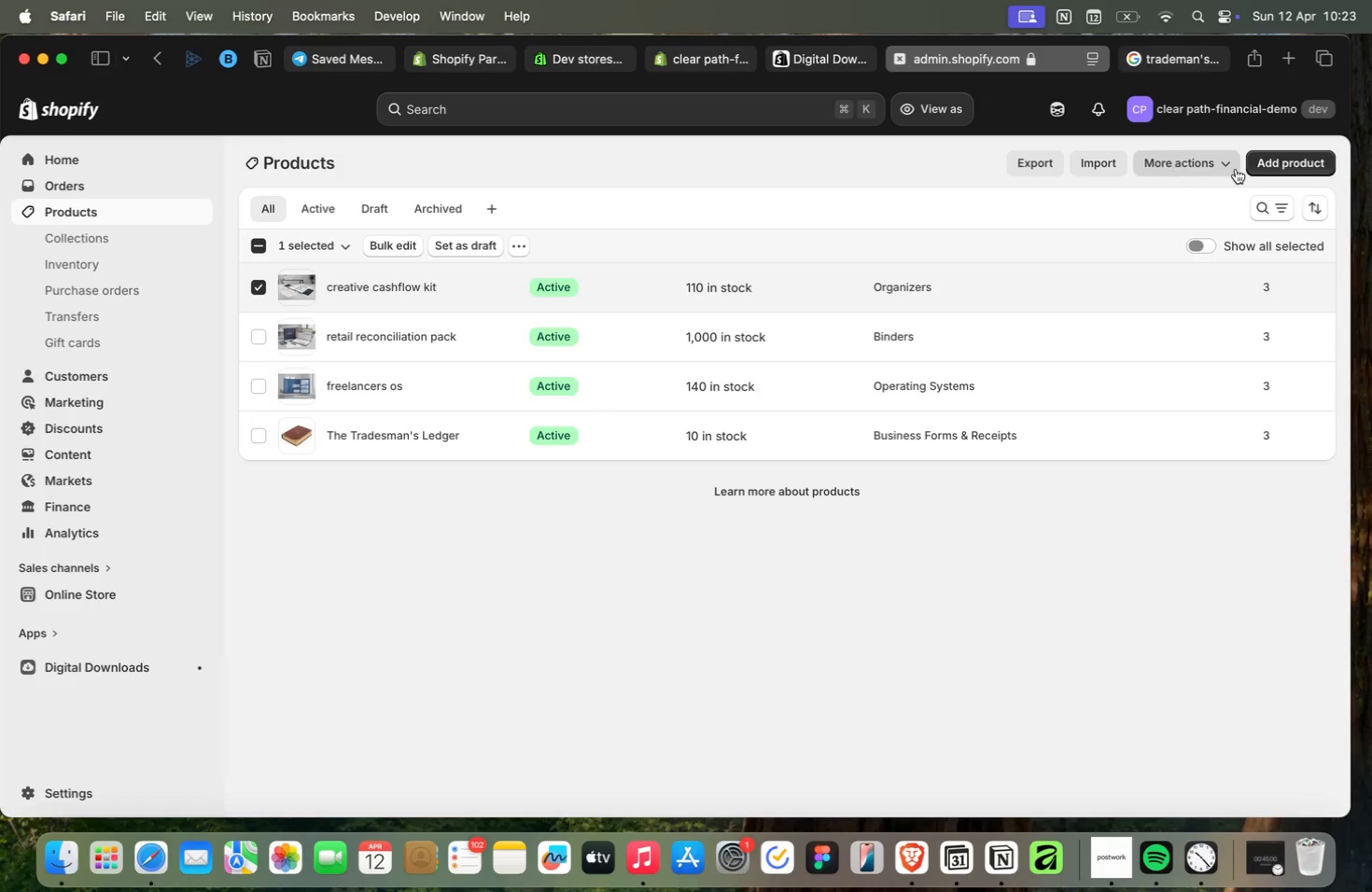 
left_click([1232, 168])
 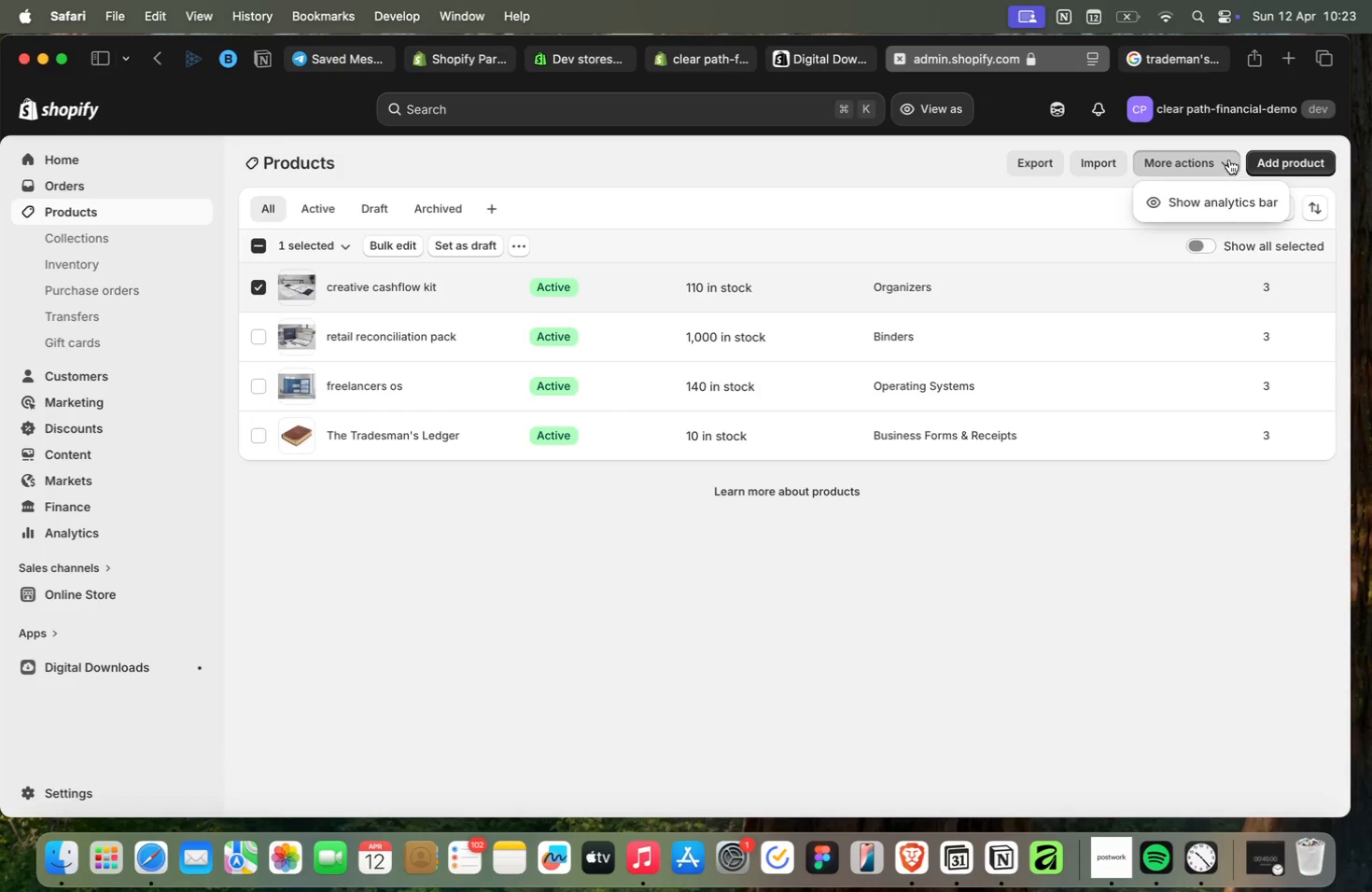 
left_click([1229, 160])
 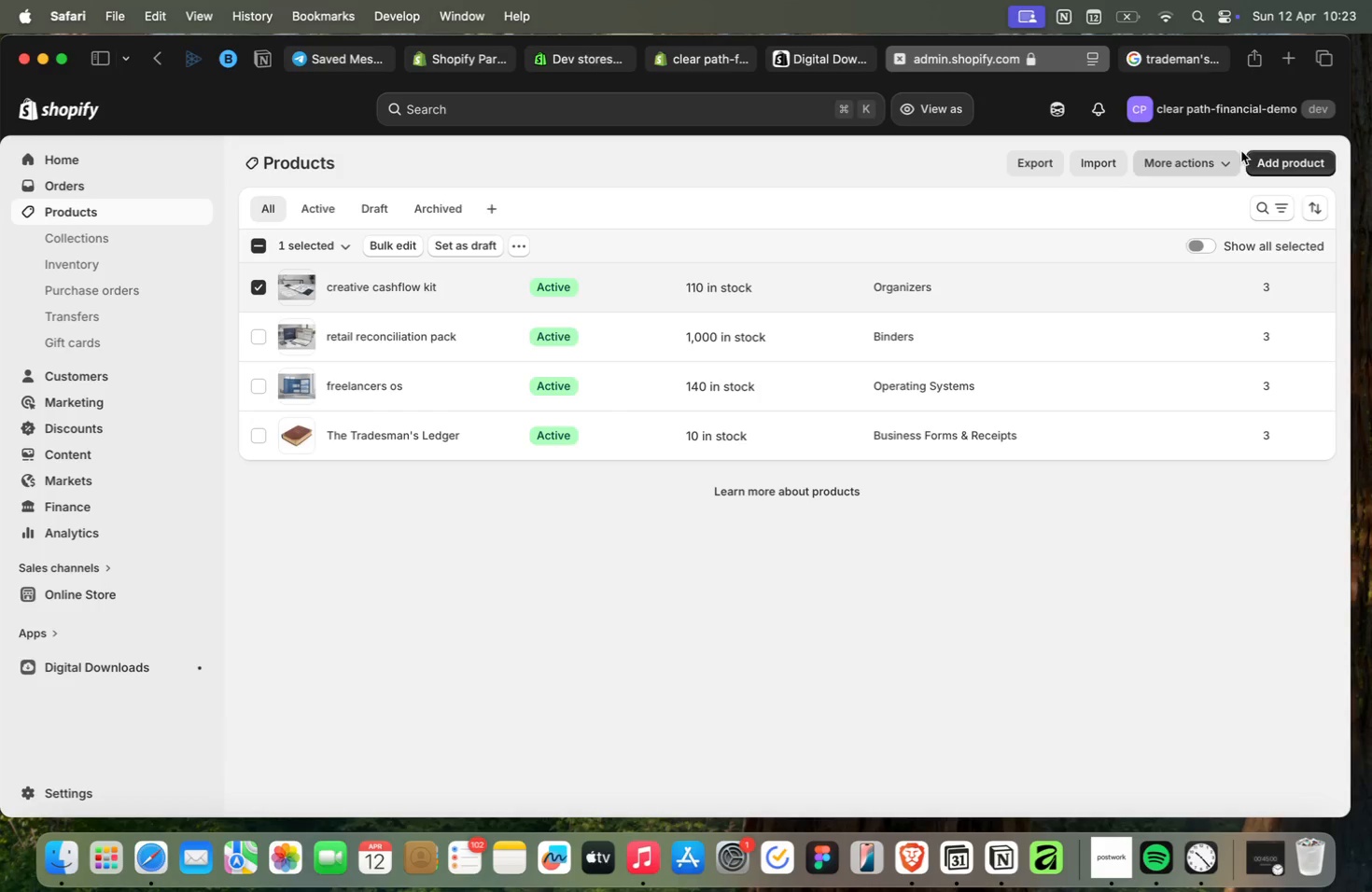 
left_click([1227, 160])
 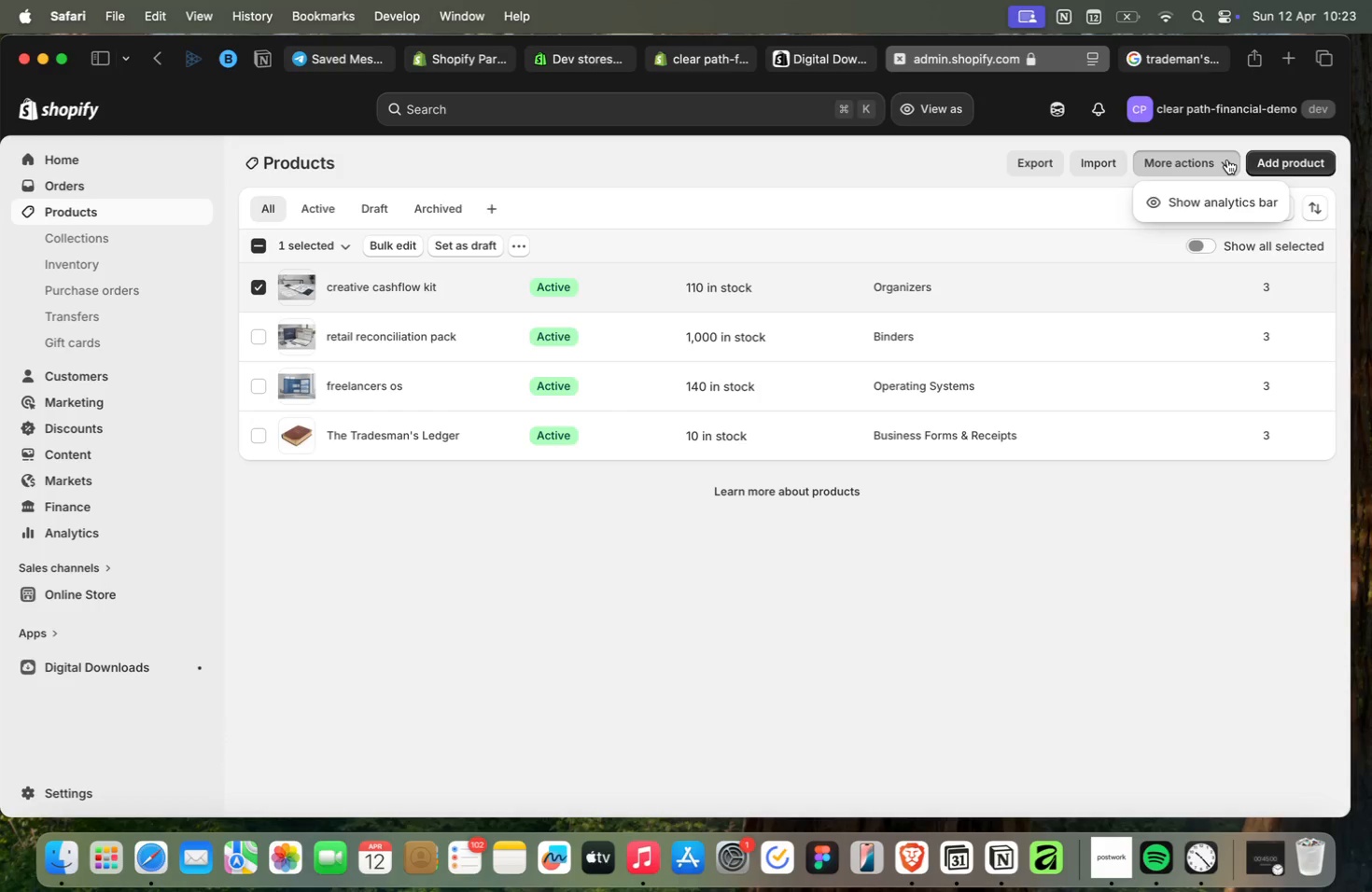 
left_click([1227, 160])
 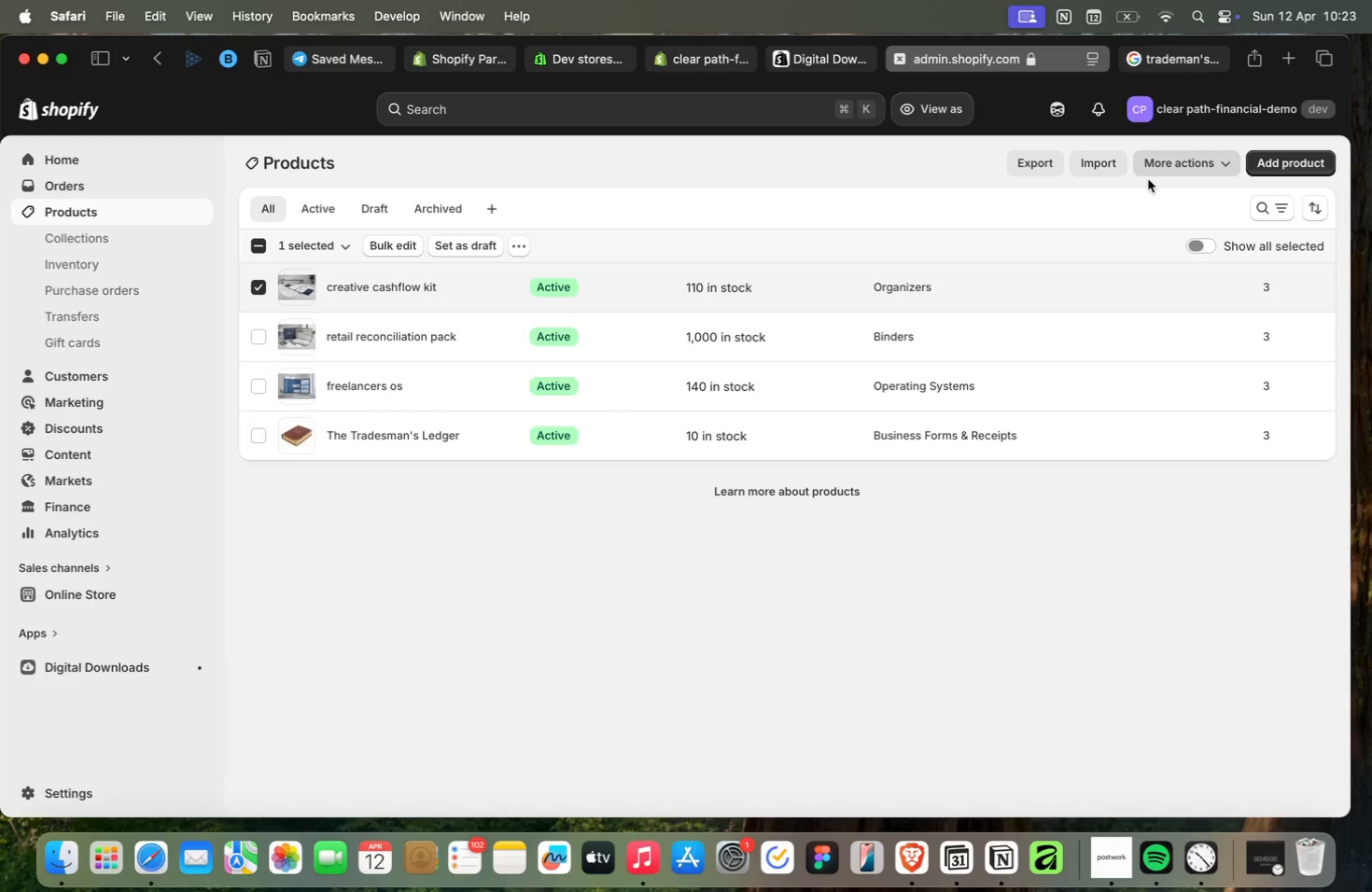 
wait(5.37)
 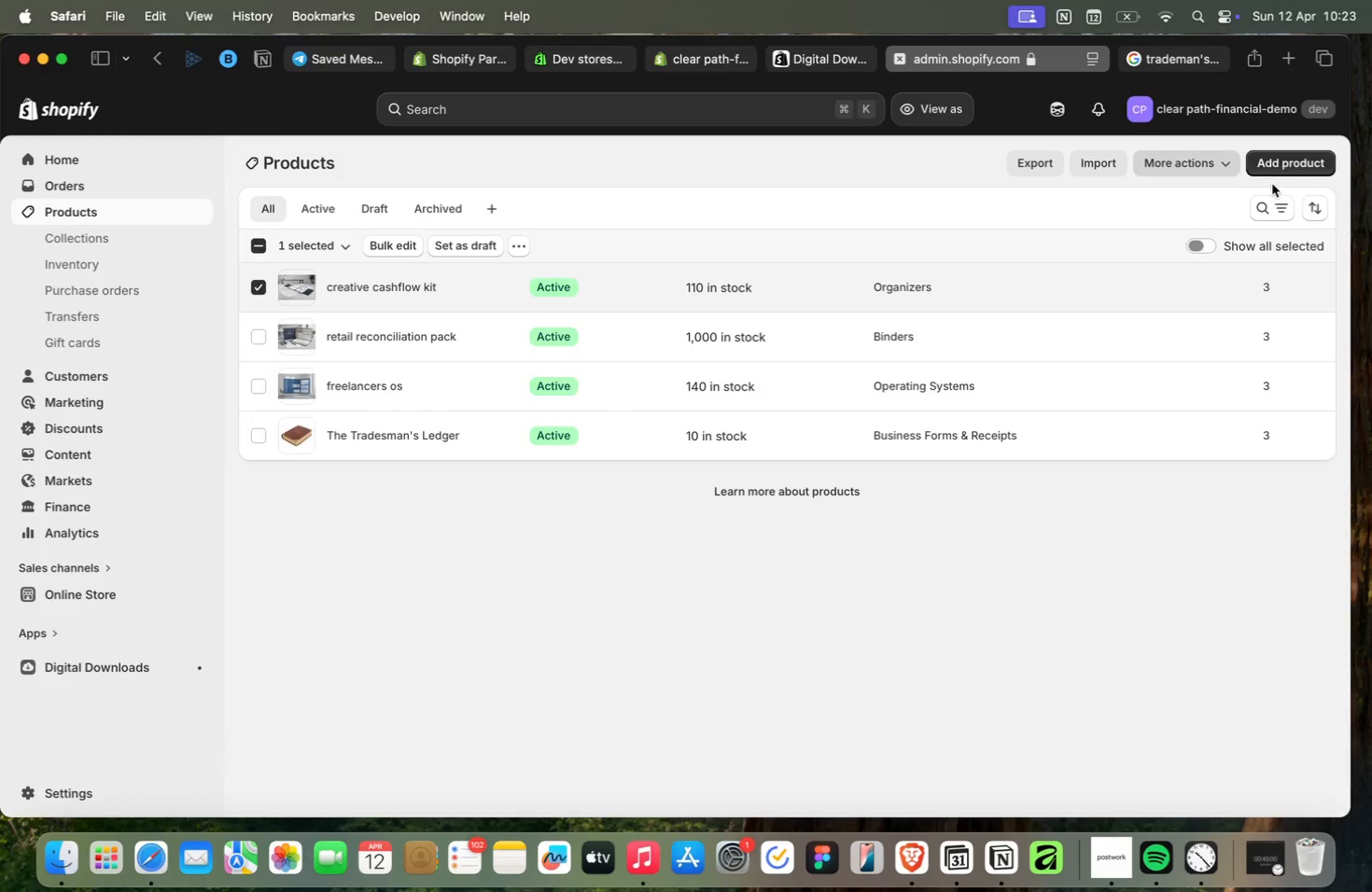 
left_click([1211, 164])
 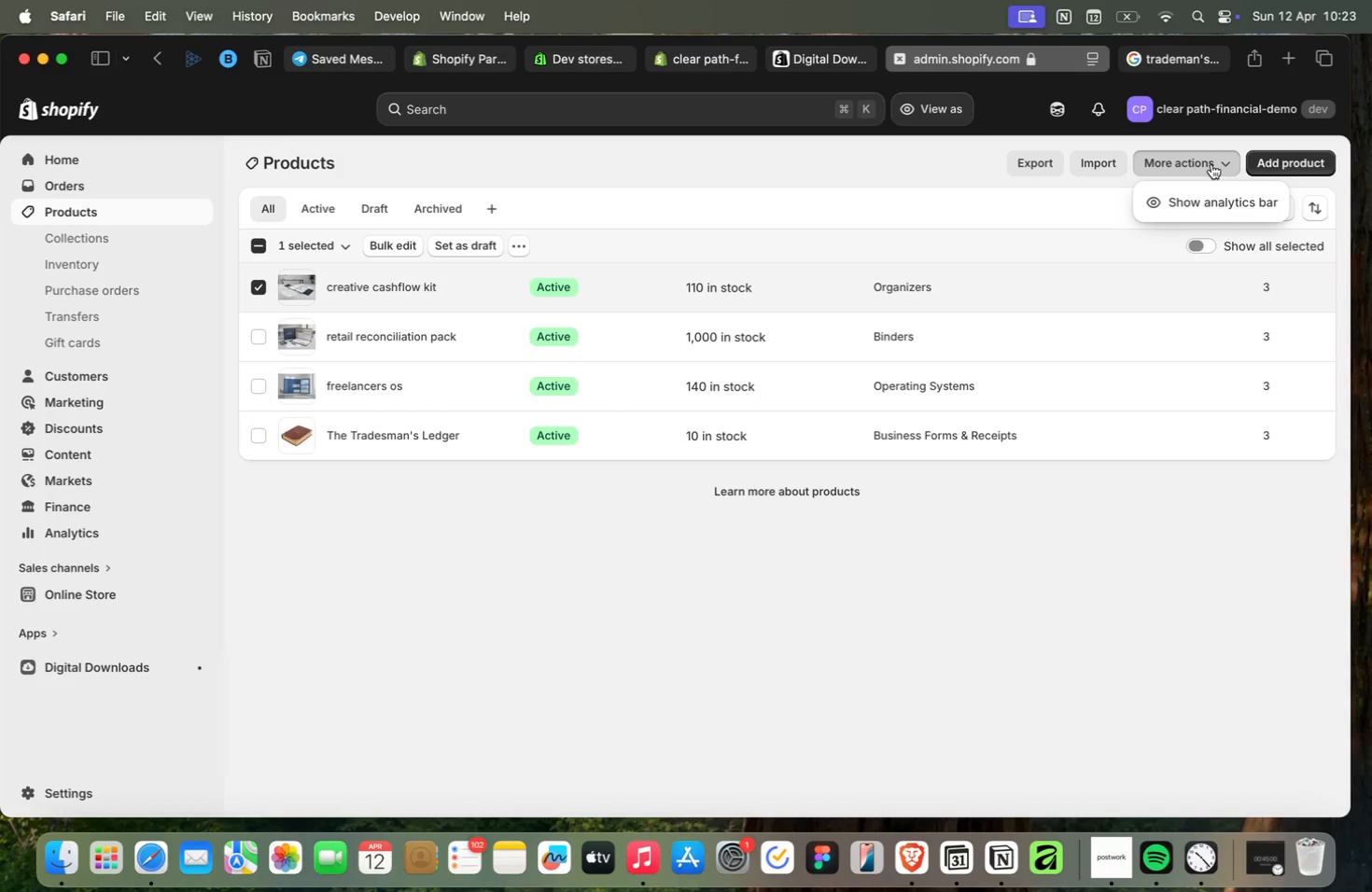 
left_click([1211, 164])
 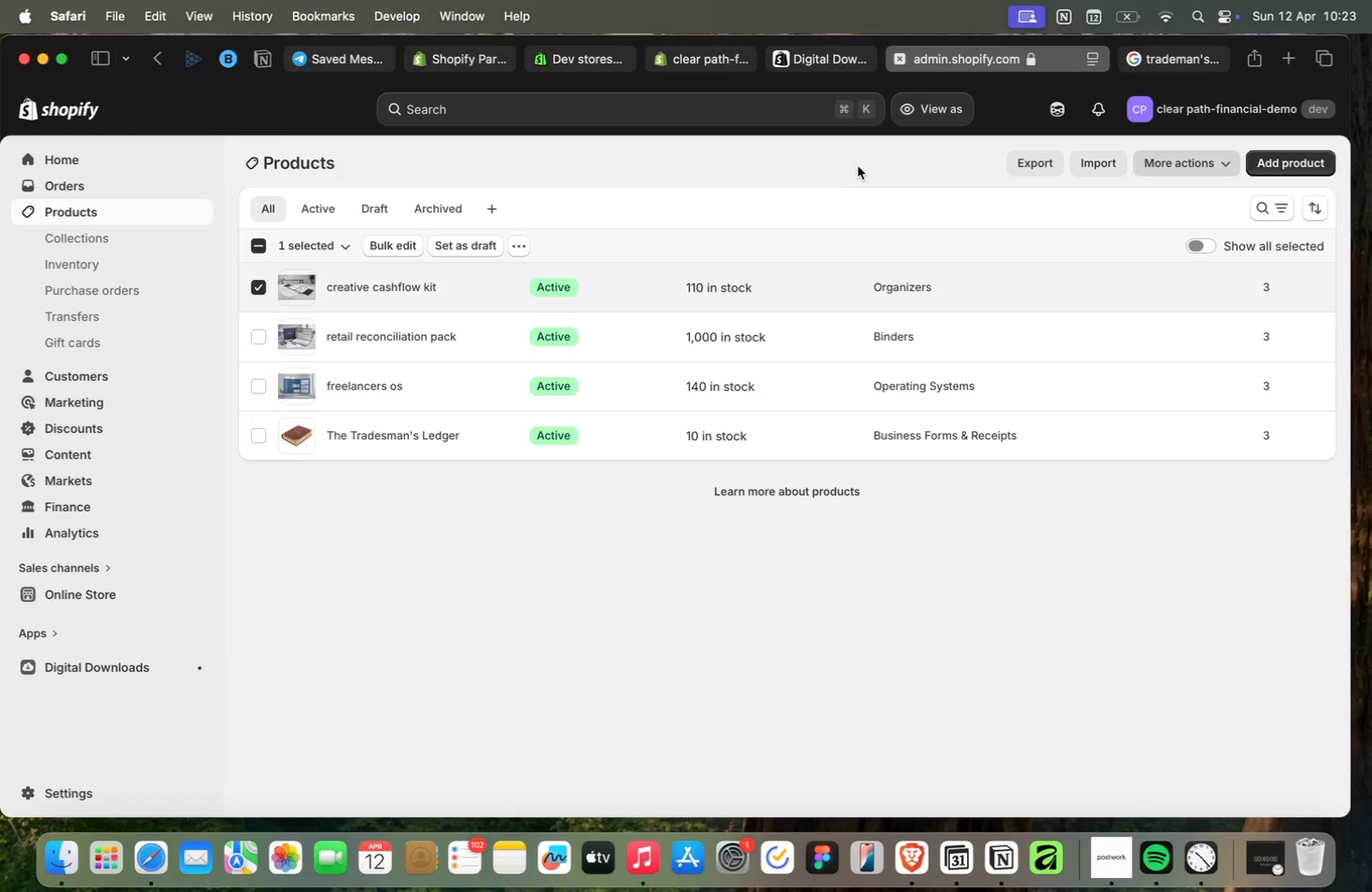 
wait(5.15)
 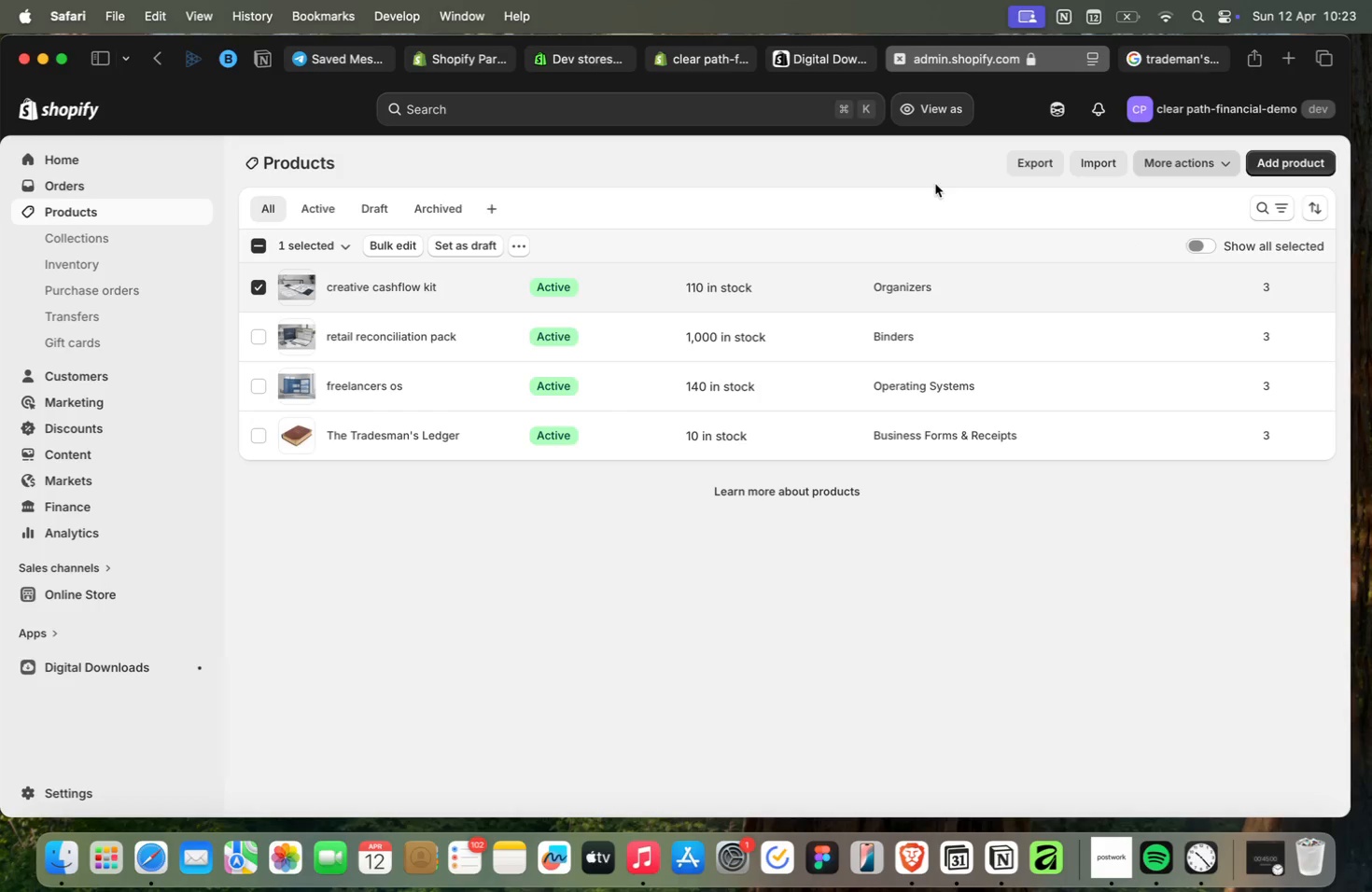 
left_click([1184, 158])
 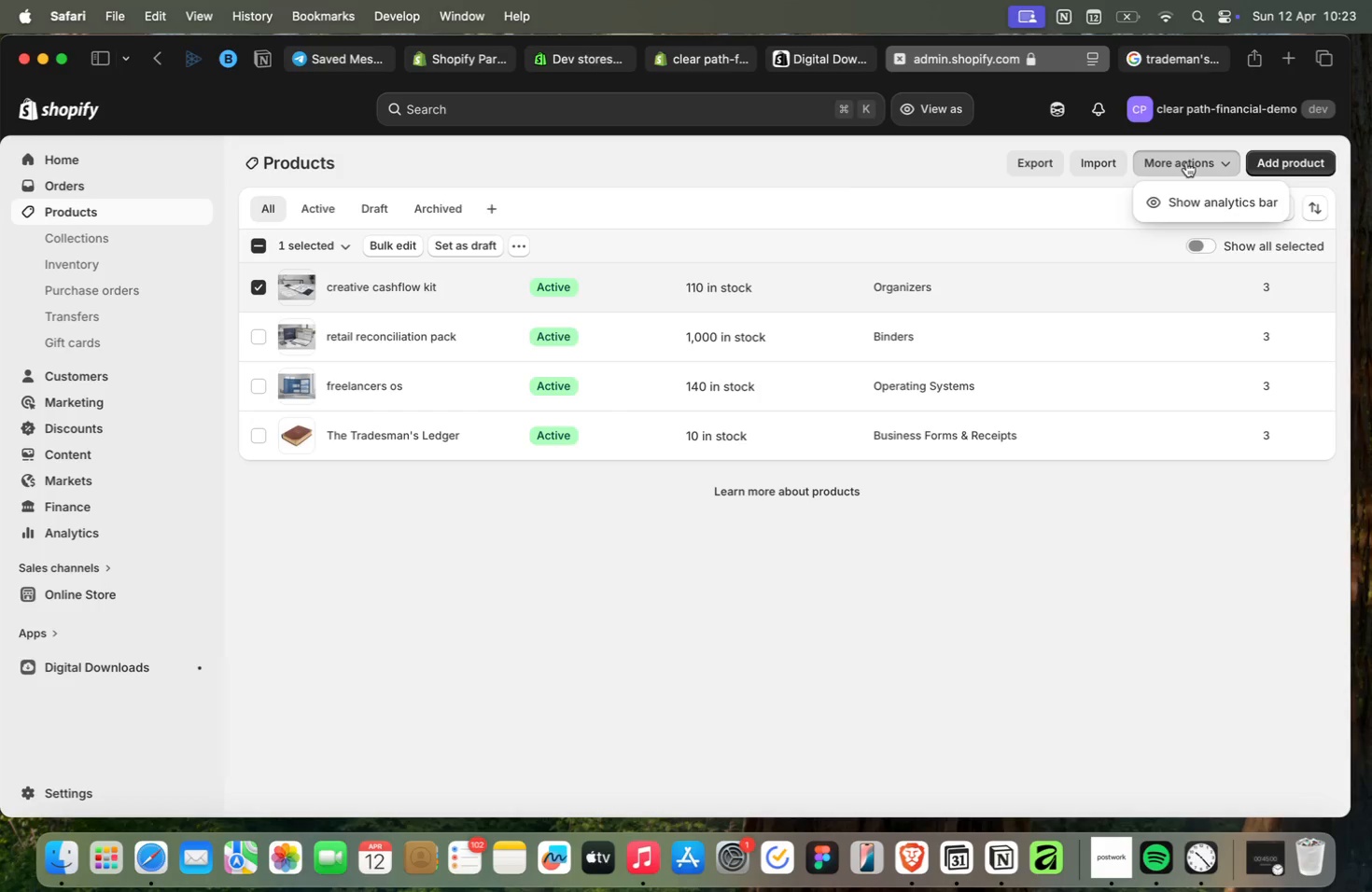 
left_click([1186, 162])
 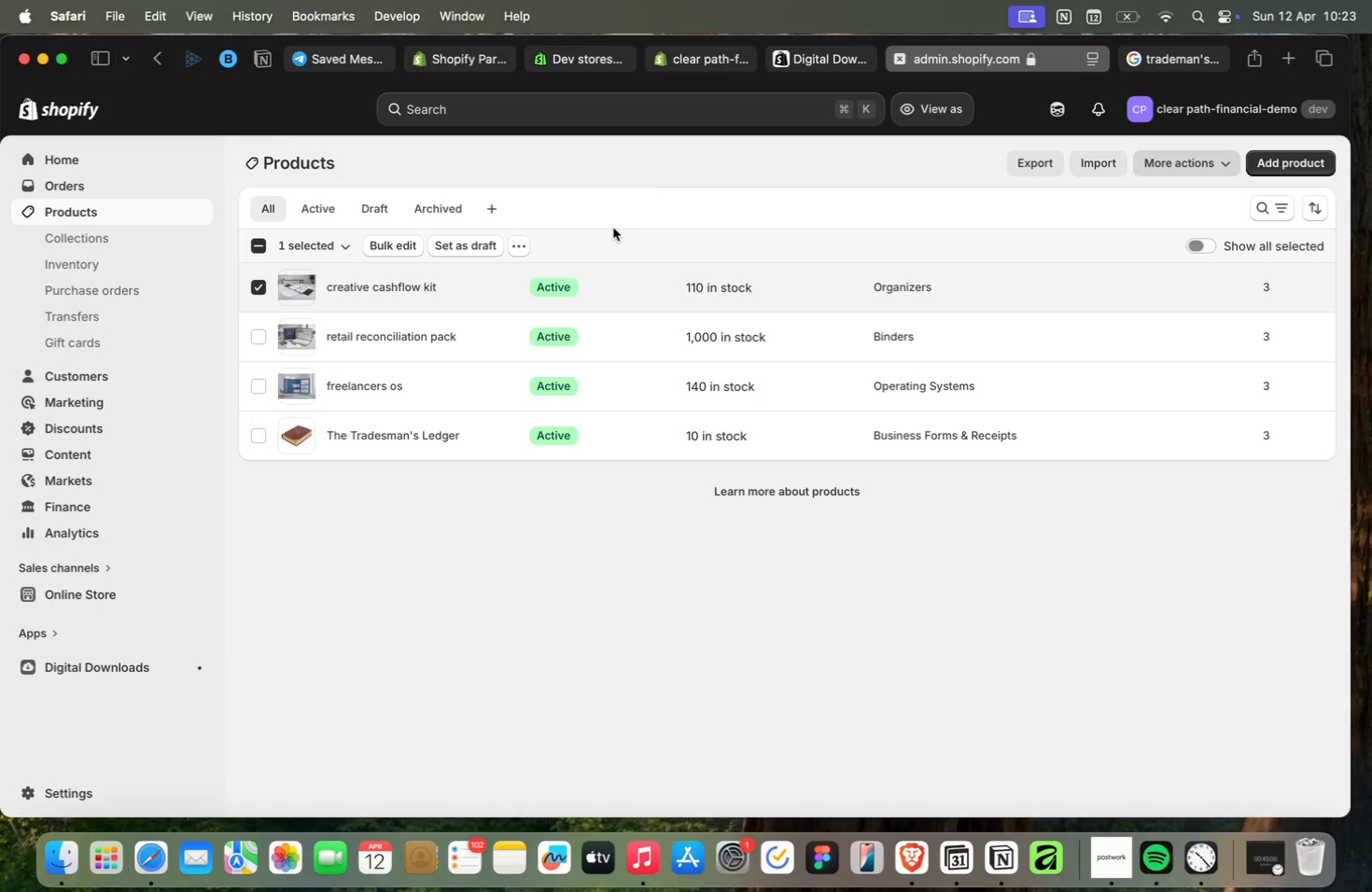 
left_click([516, 247])
 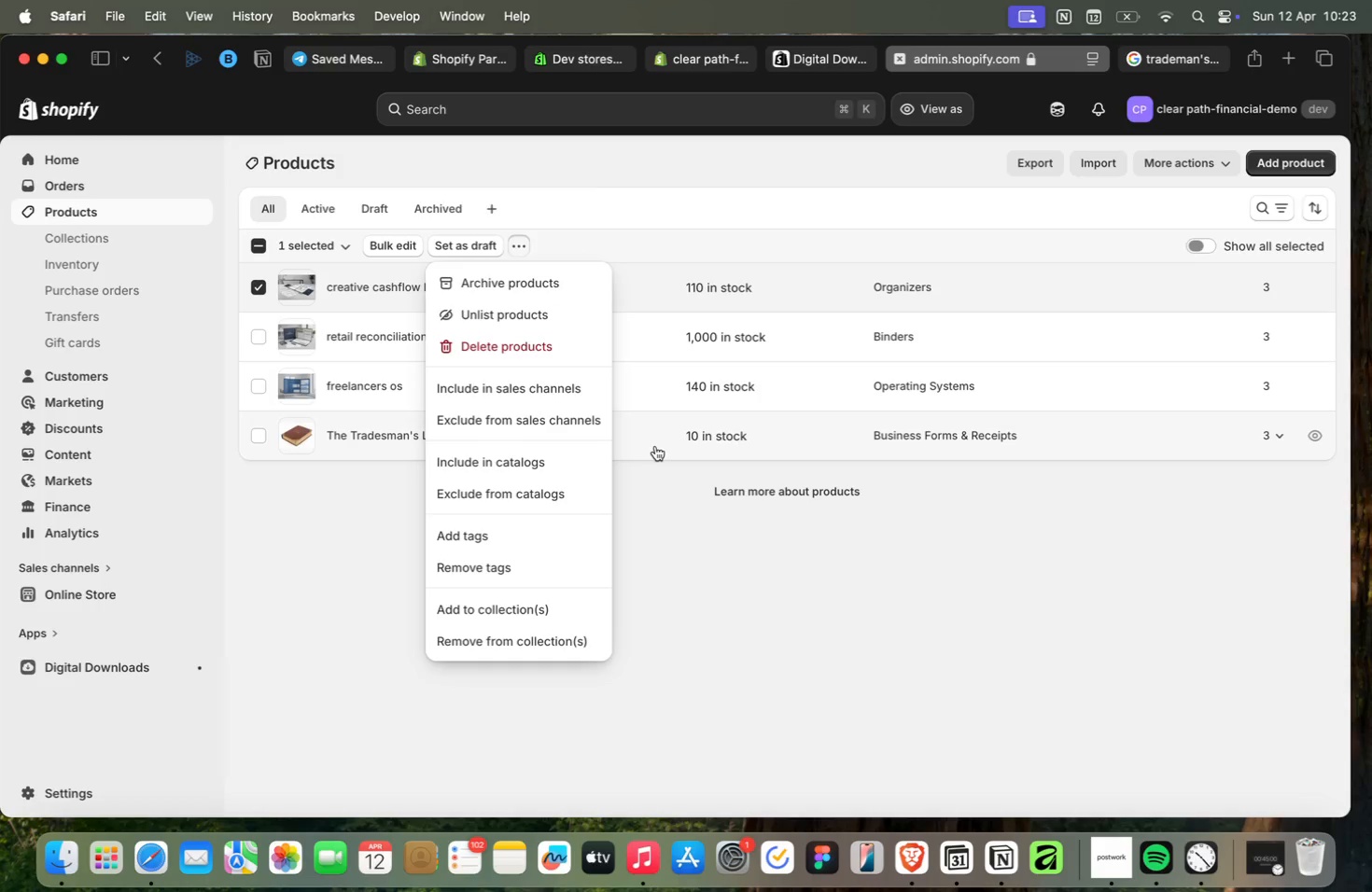 
wait(13.6)
 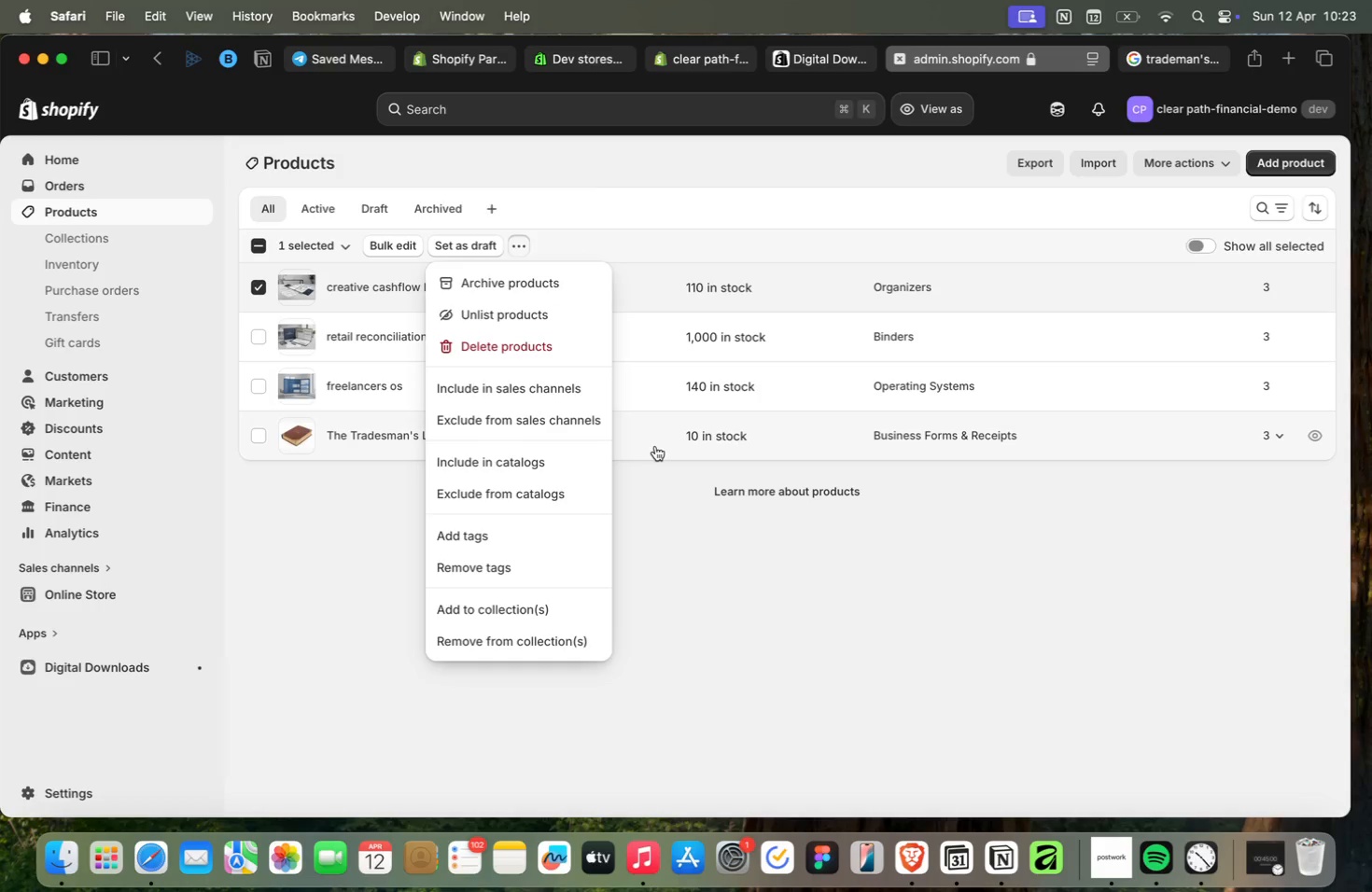 
scroll: coordinate [528, 466], scroll_direction: up, amount: 3.0
 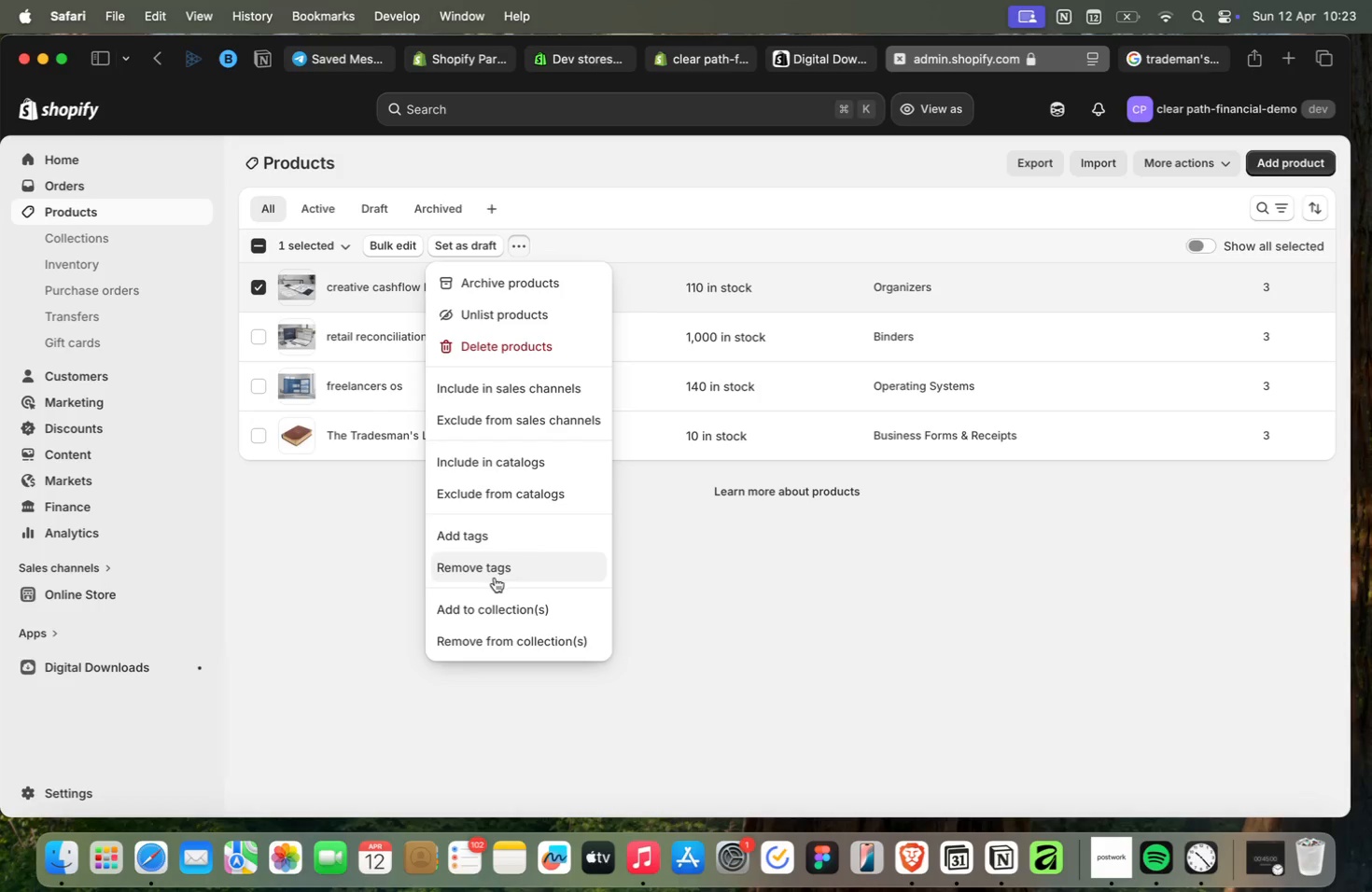 
scroll: coordinate [488, 578], scroll_direction: down, amount: 2.0
 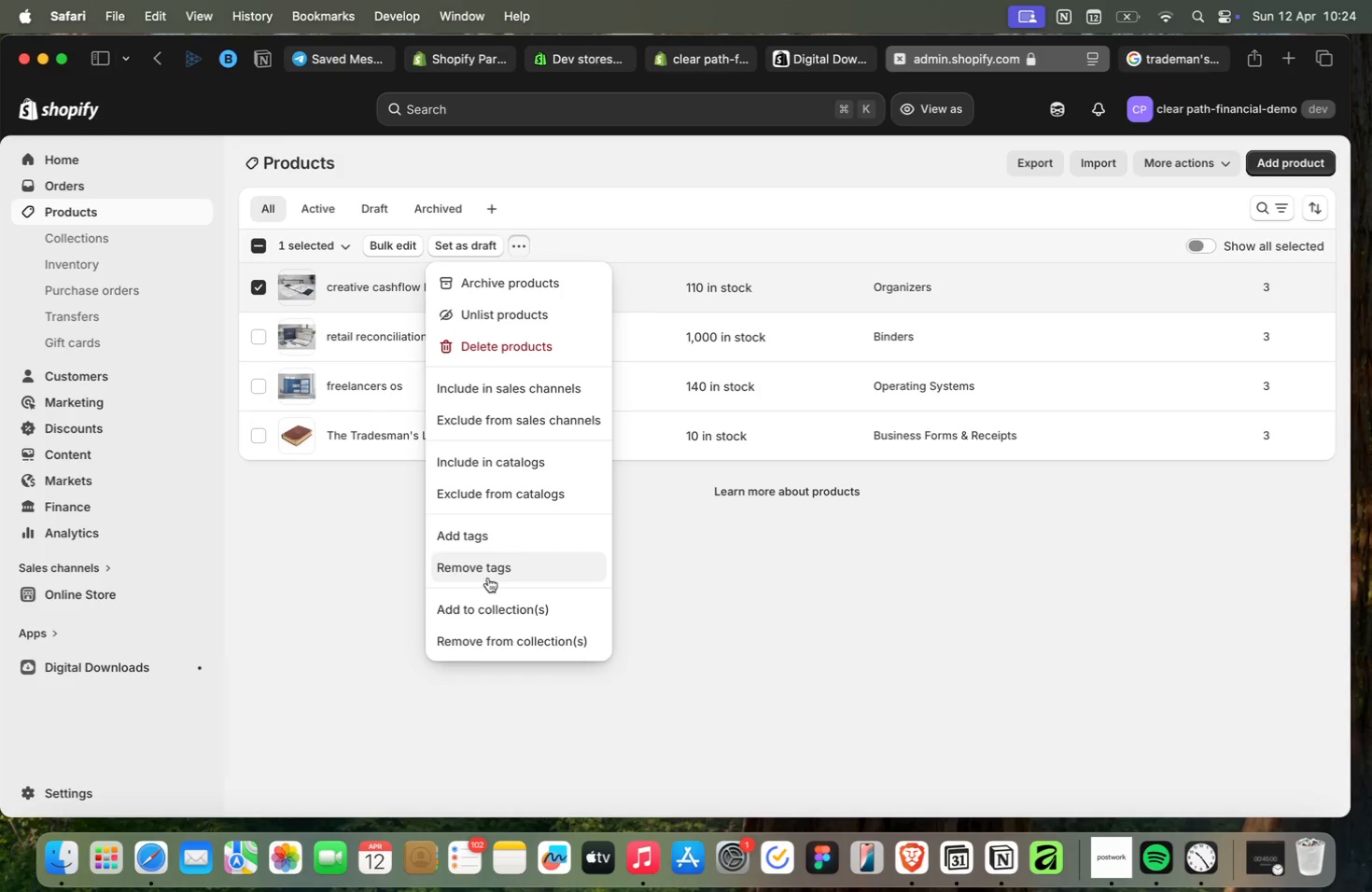 
scroll: coordinate [488, 578], scroll_direction: up, amount: 3.0
 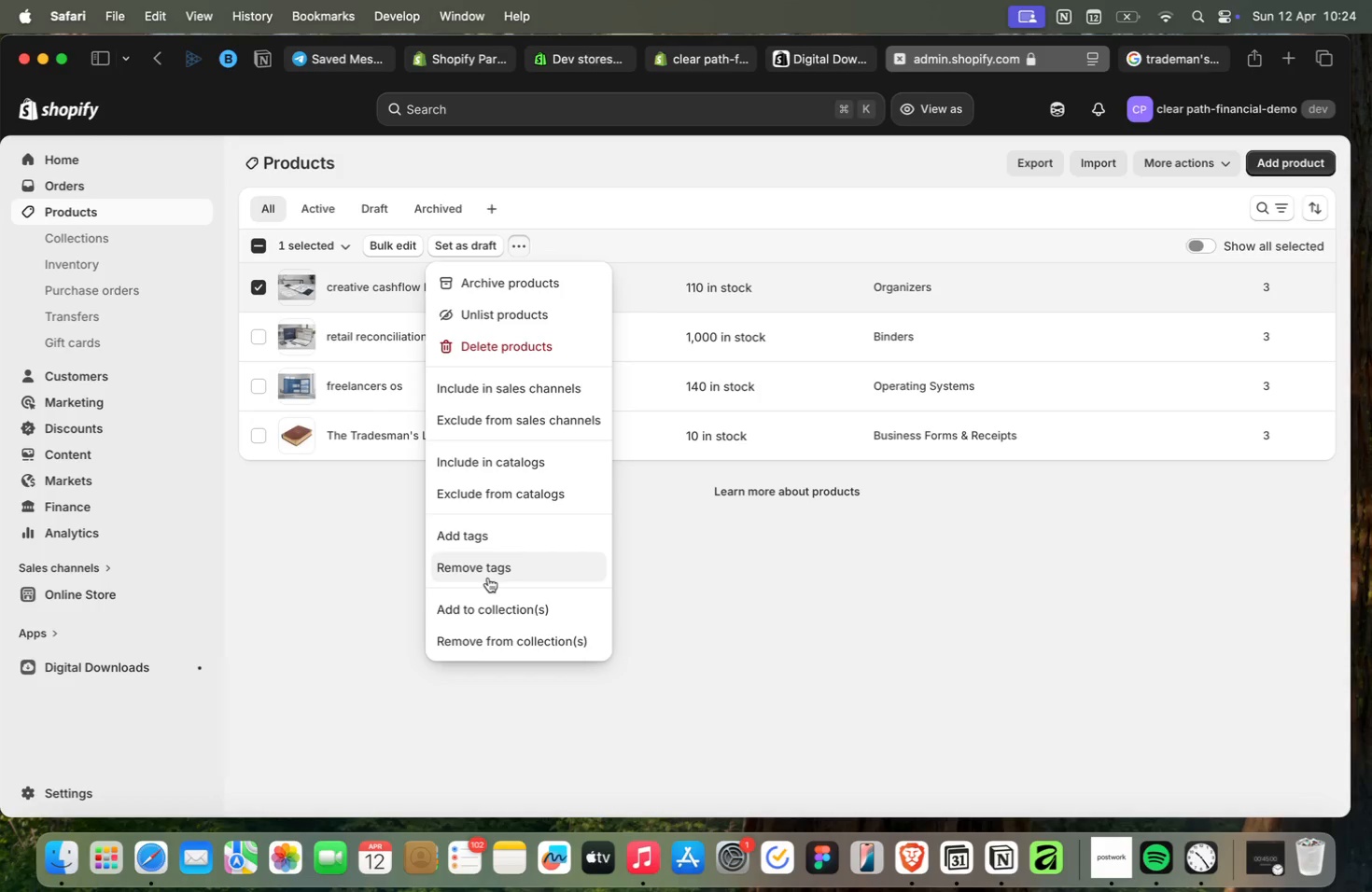 
scroll: coordinate [488, 578], scroll_direction: down, amount: 1.0
 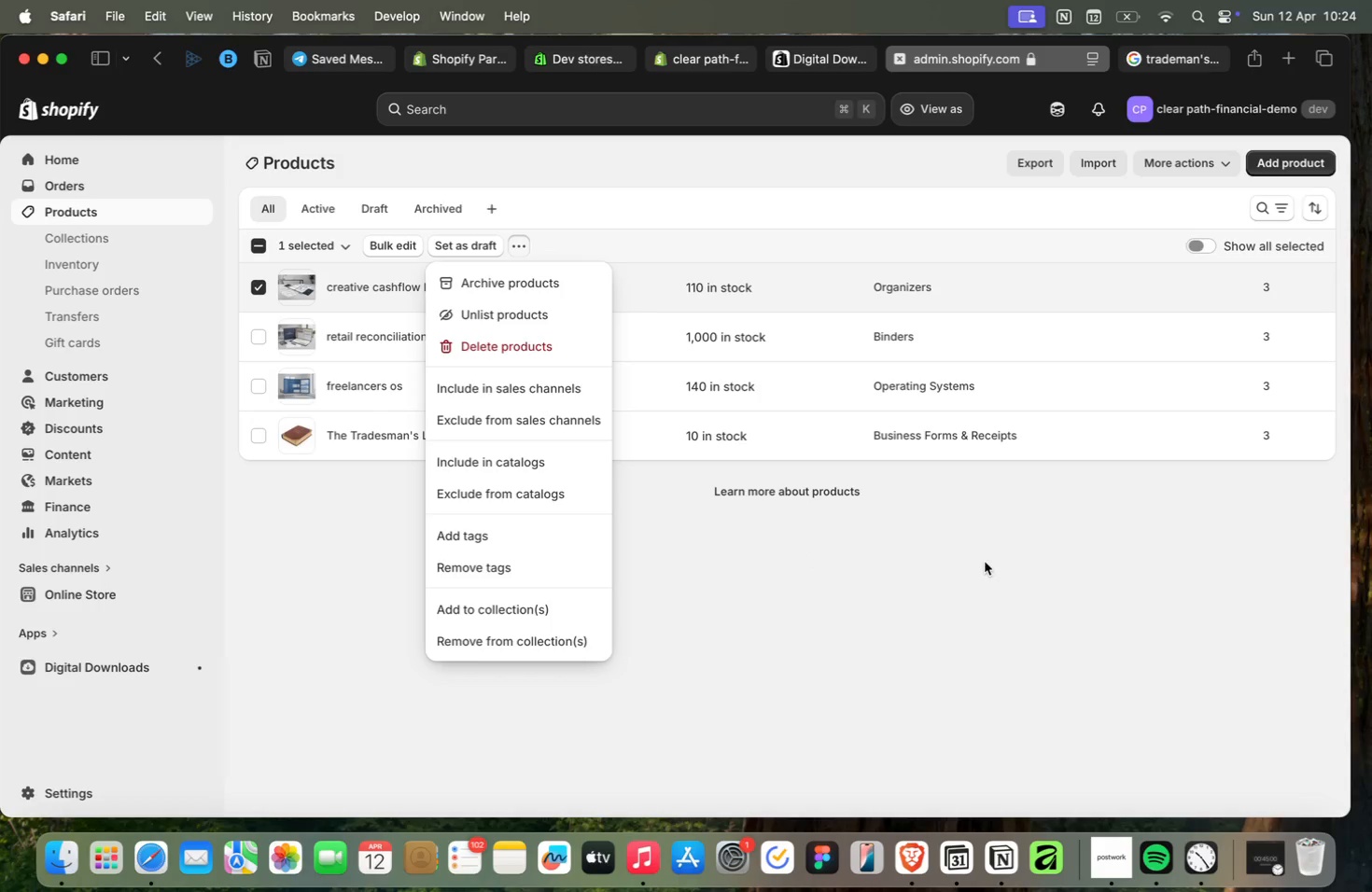 
left_click([960, 507])
 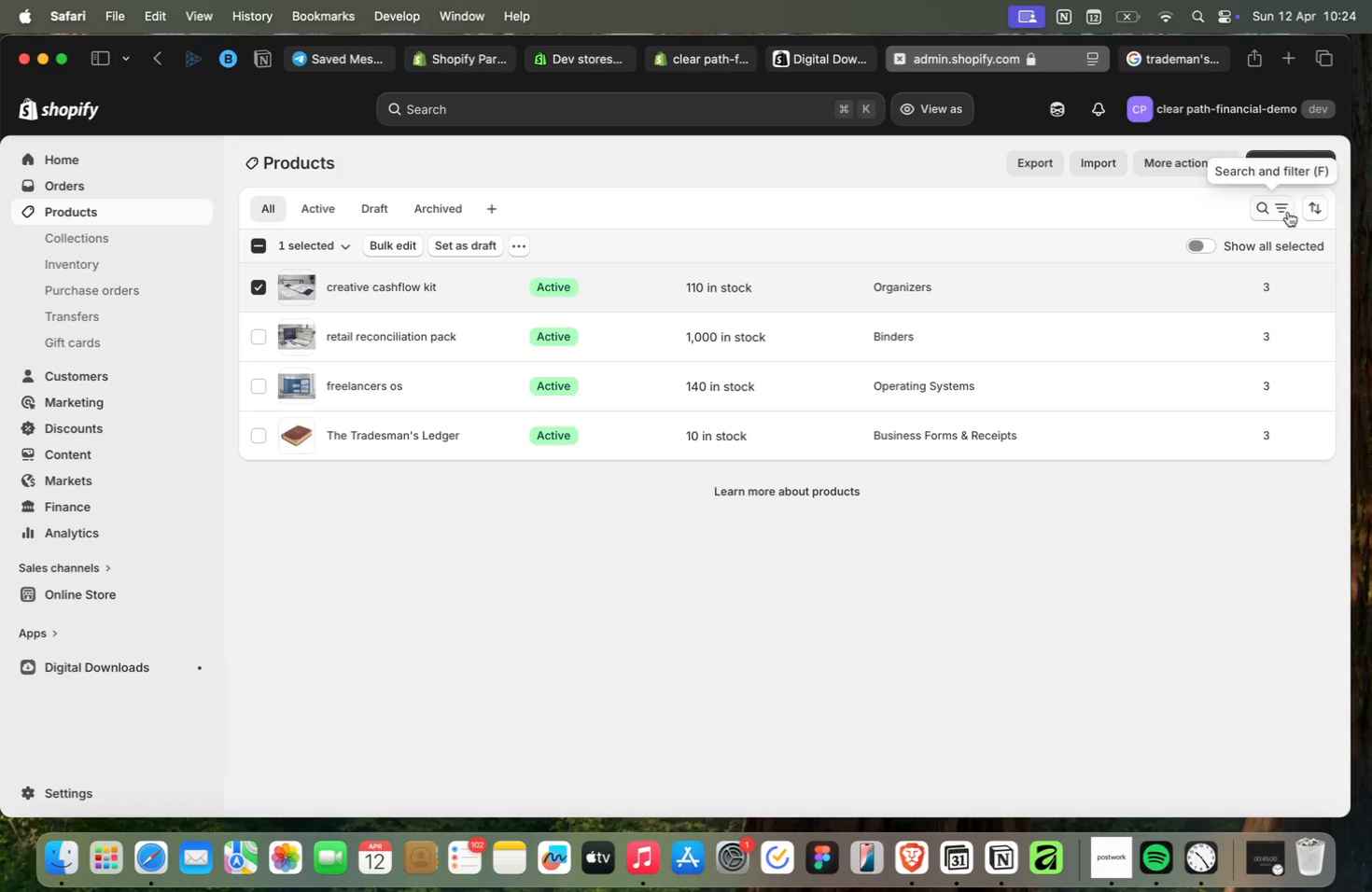 
mouse_move([1285, 229])
 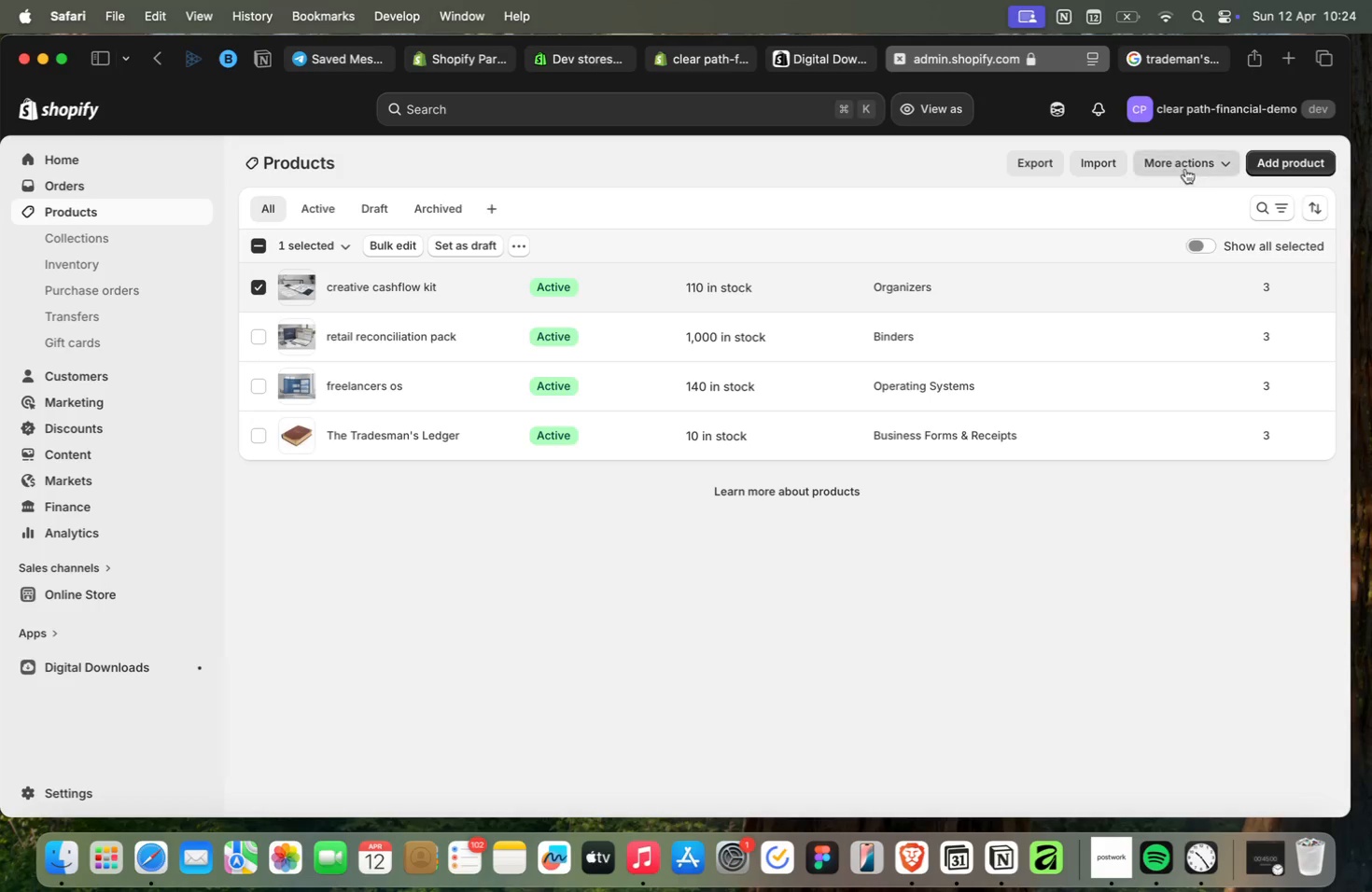 
left_click([1183, 165])
 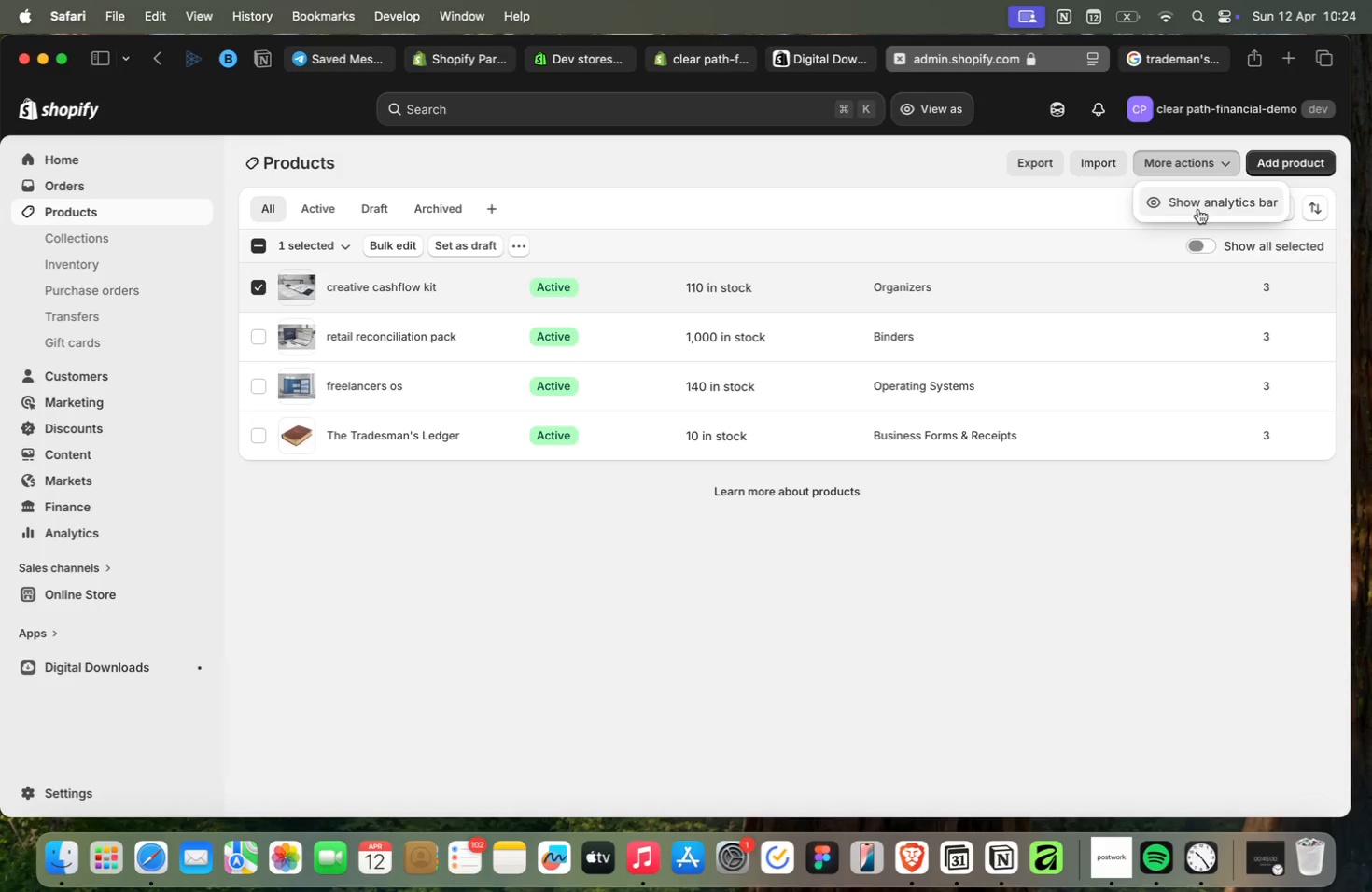 
left_click([1192, 202])
 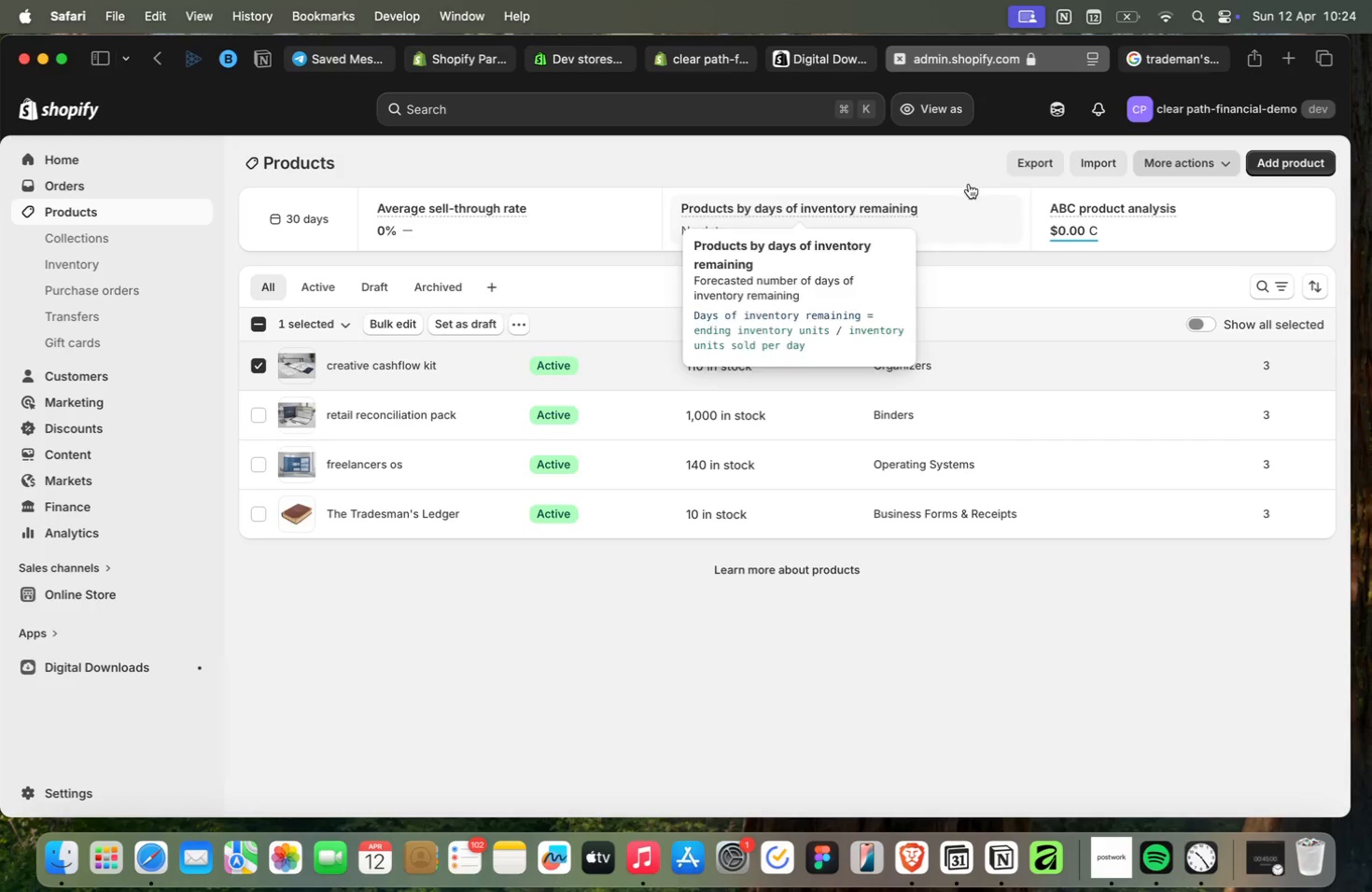 
left_click([1183, 160])
 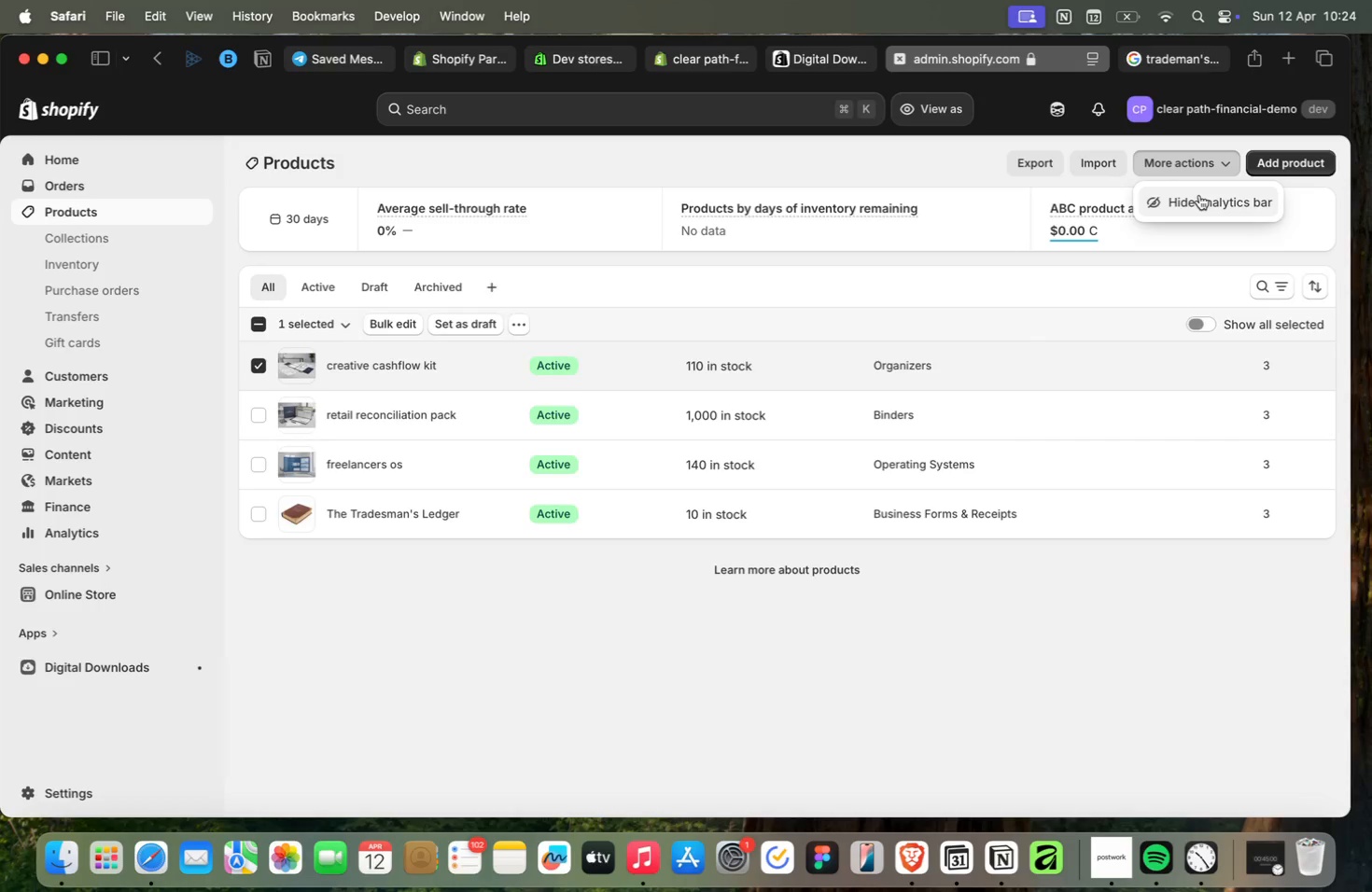 
left_click([1199, 195])
 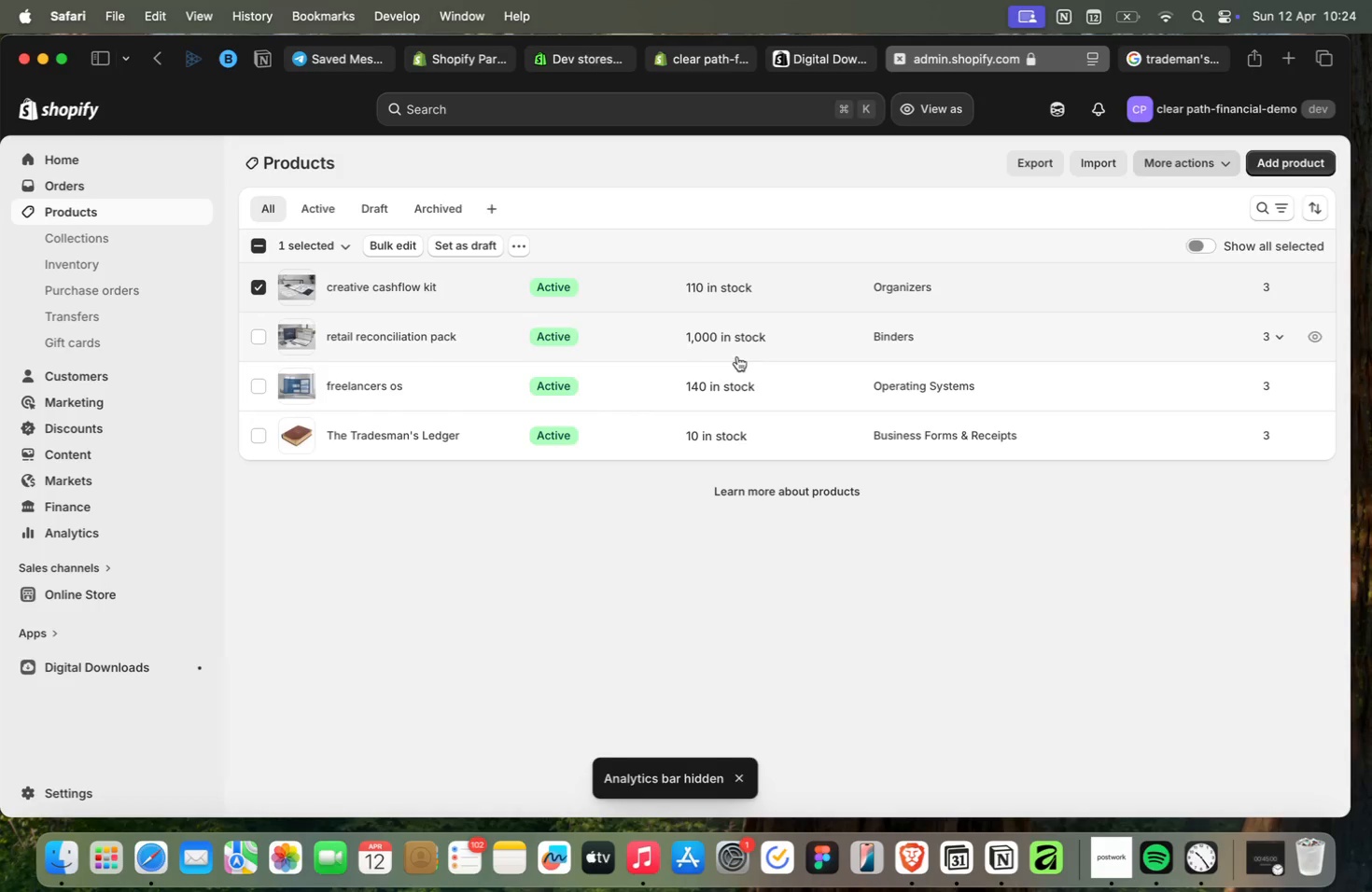 
mouse_move([1291, 285])
 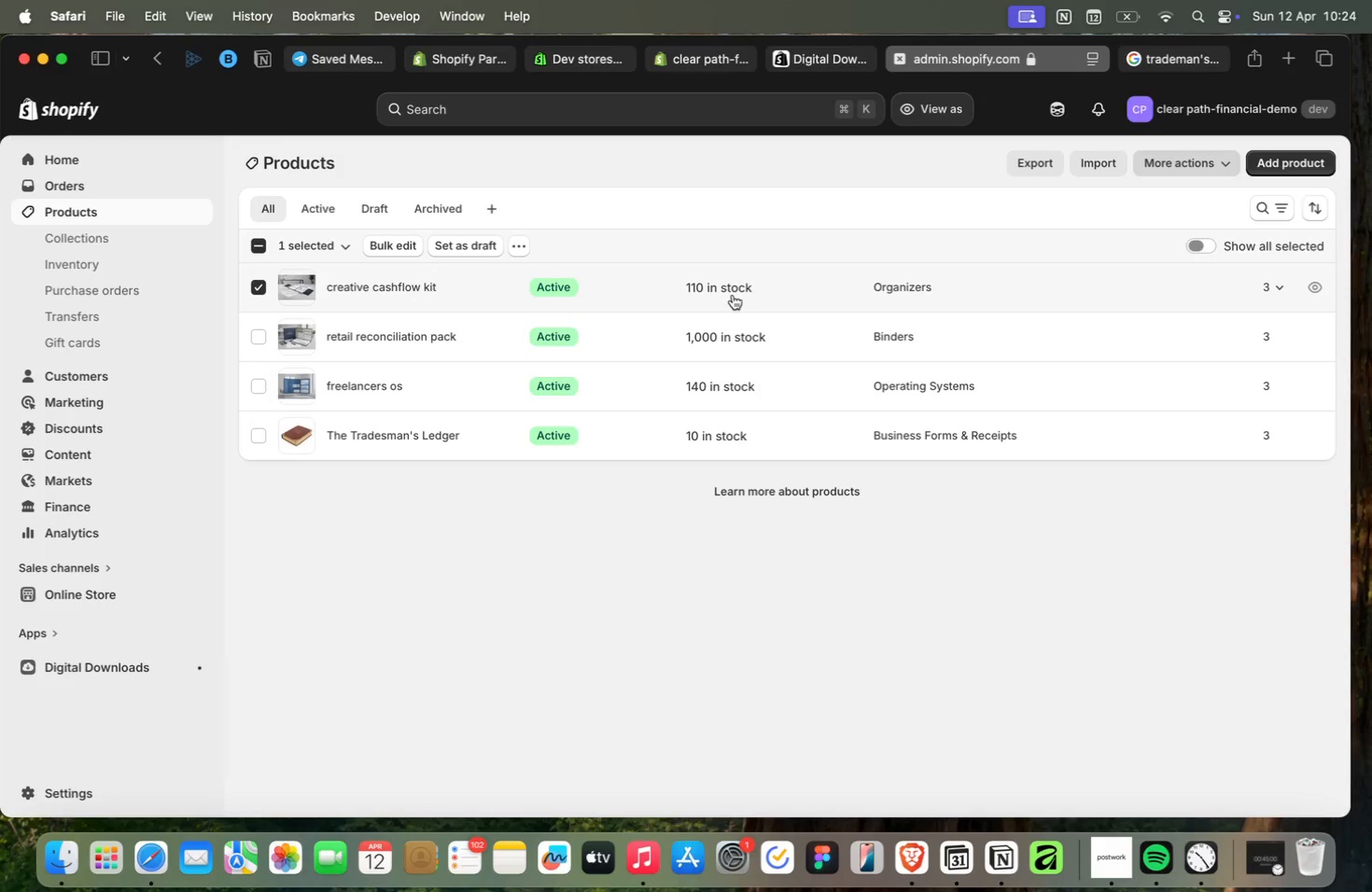 
left_click([1253, 277])
 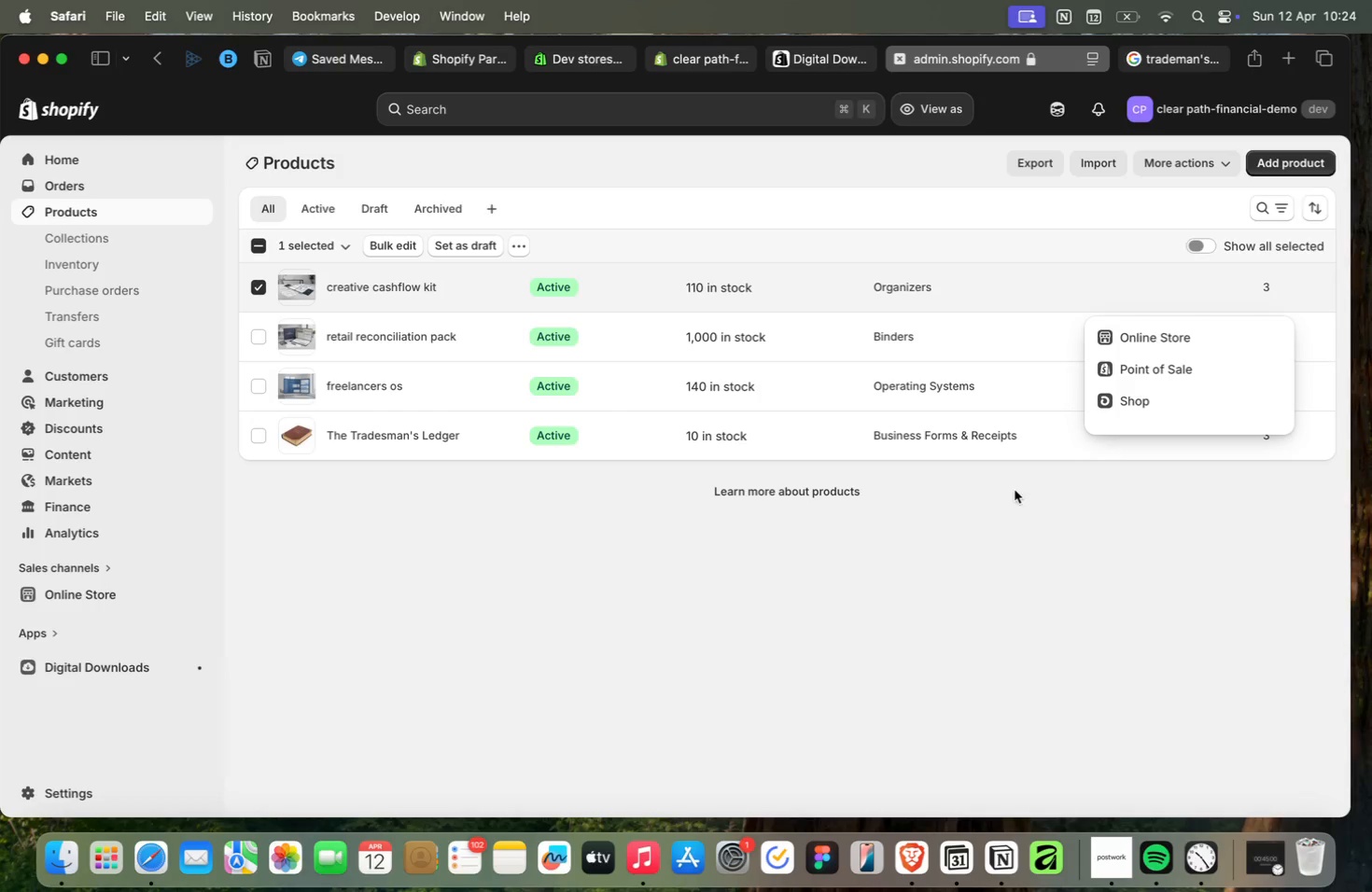 
wait(10.66)
 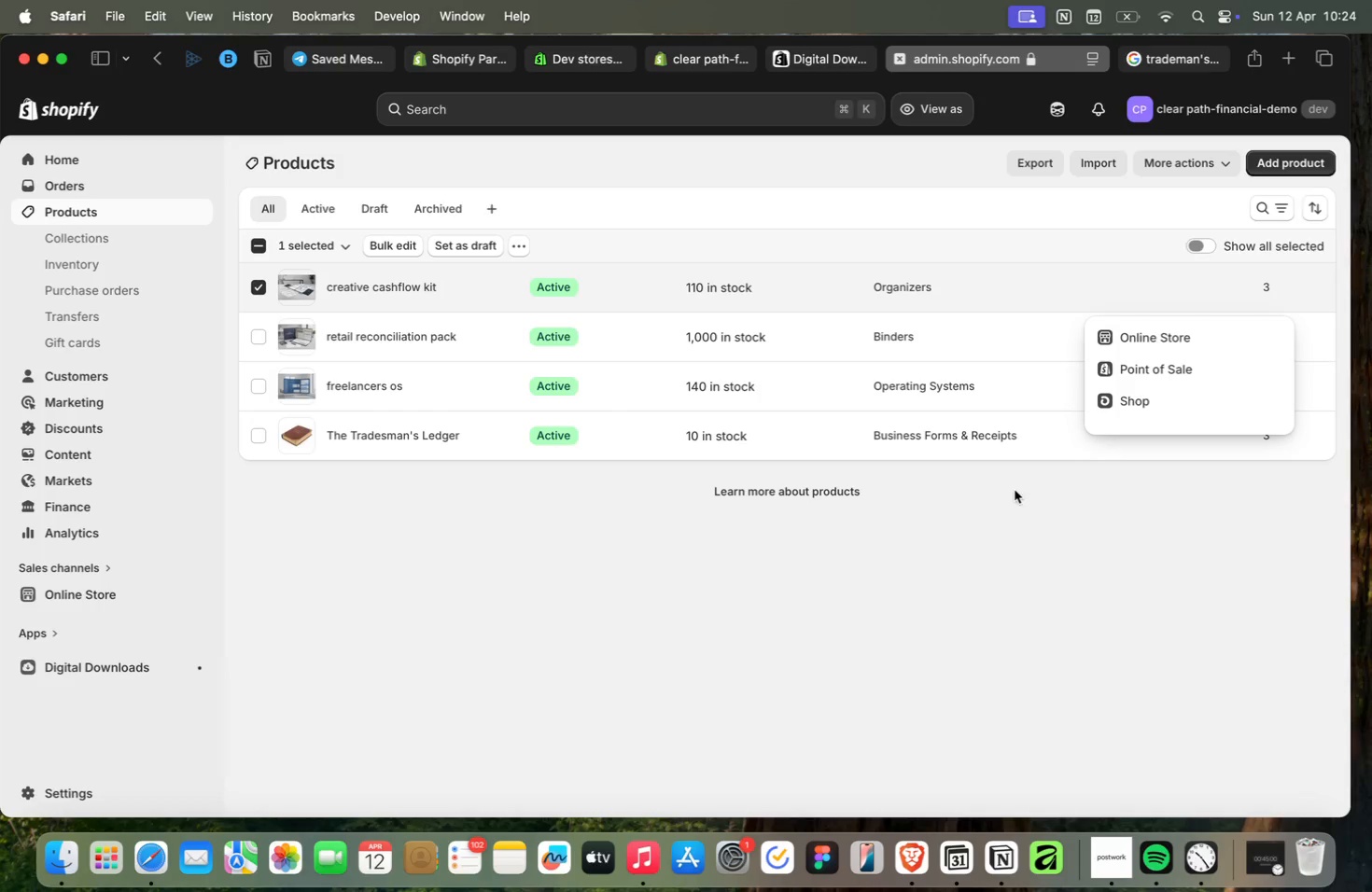 
scroll: coordinate [750, 526], scroll_direction: up, amount: 4.0
 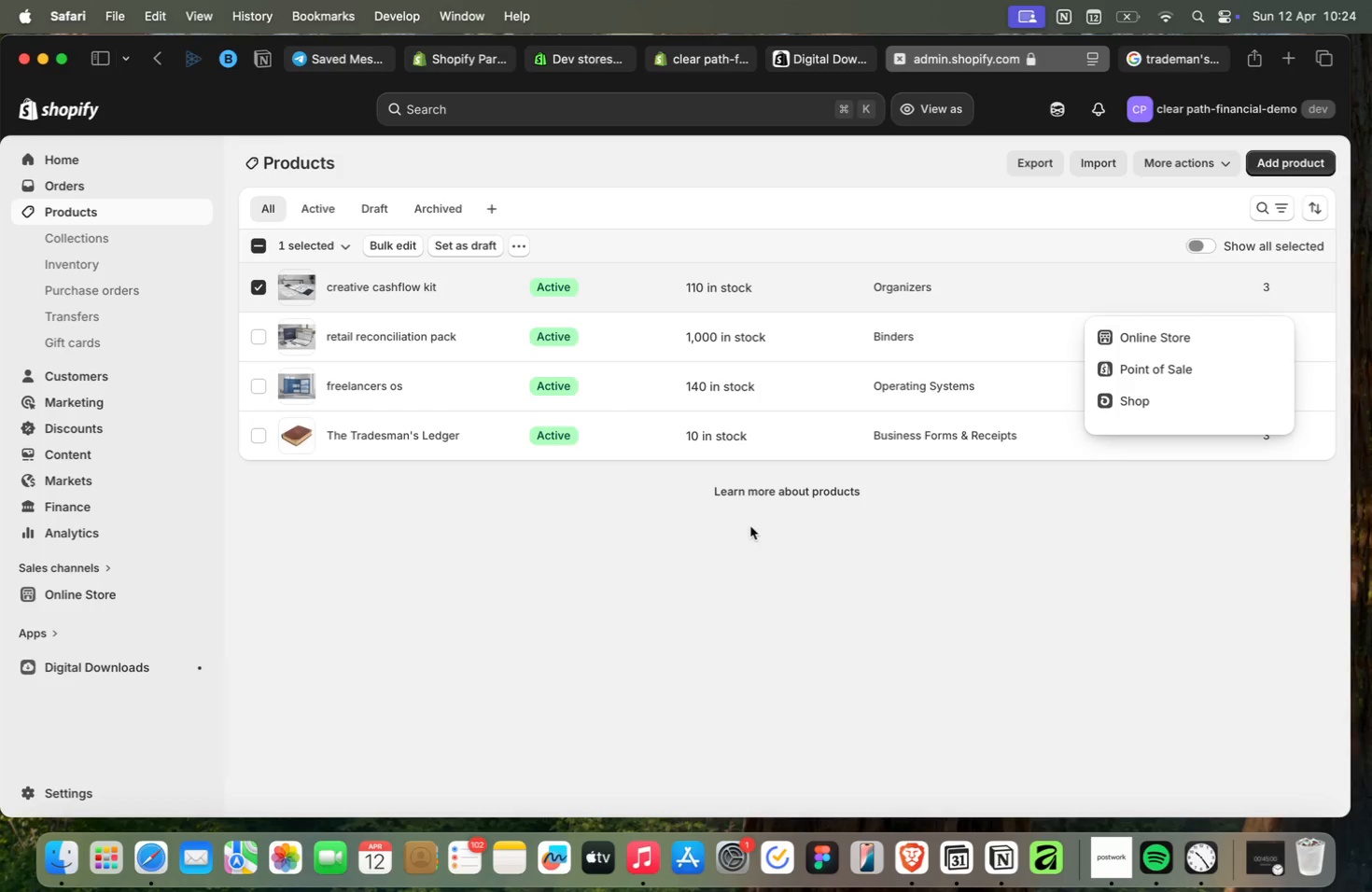 
scroll: coordinate [750, 526], scroll_direction: down, amount: 1.0
 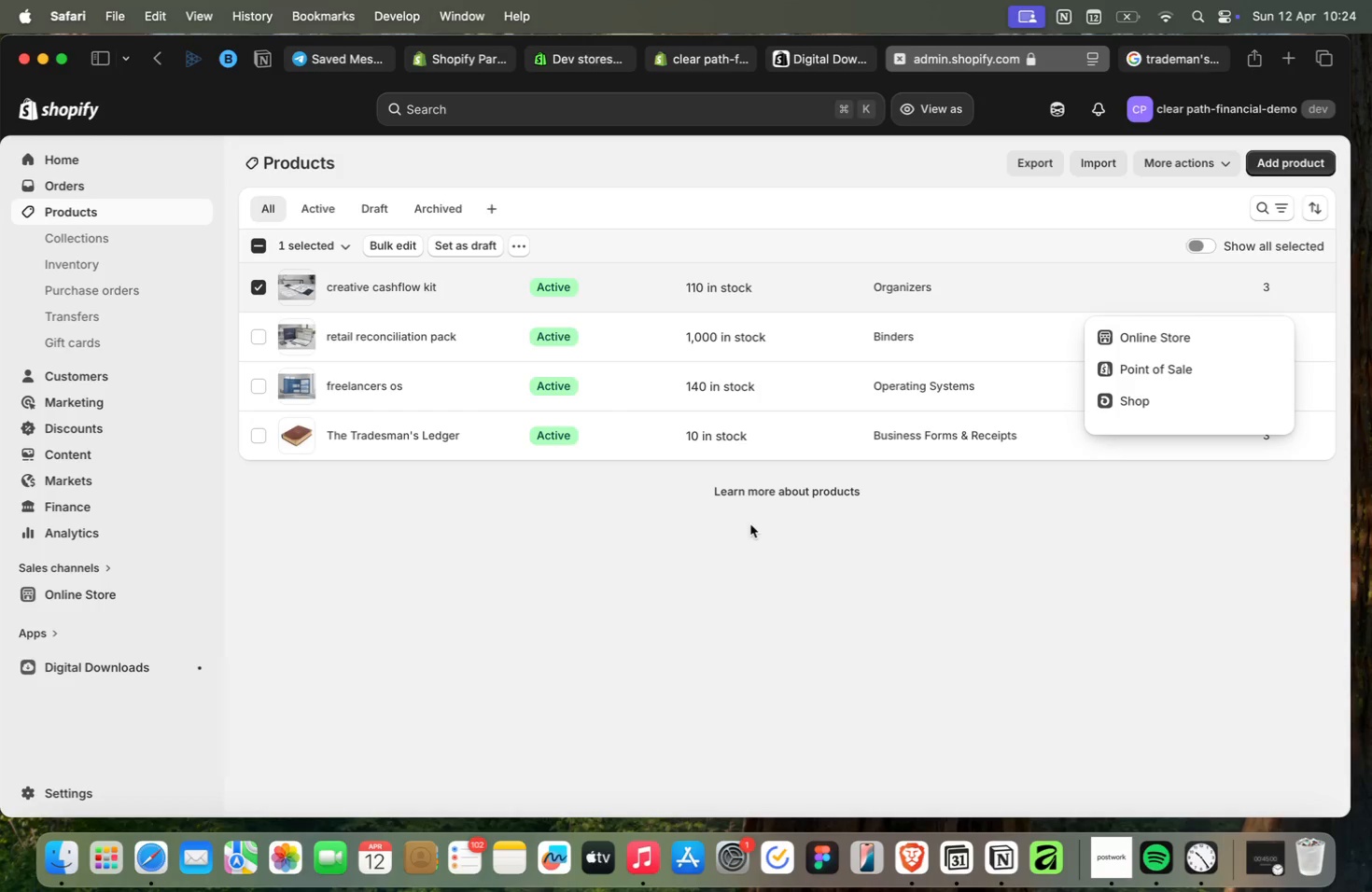 
scroll: coordinate [735, 559], scroll_direction: up, amount: 1.0
 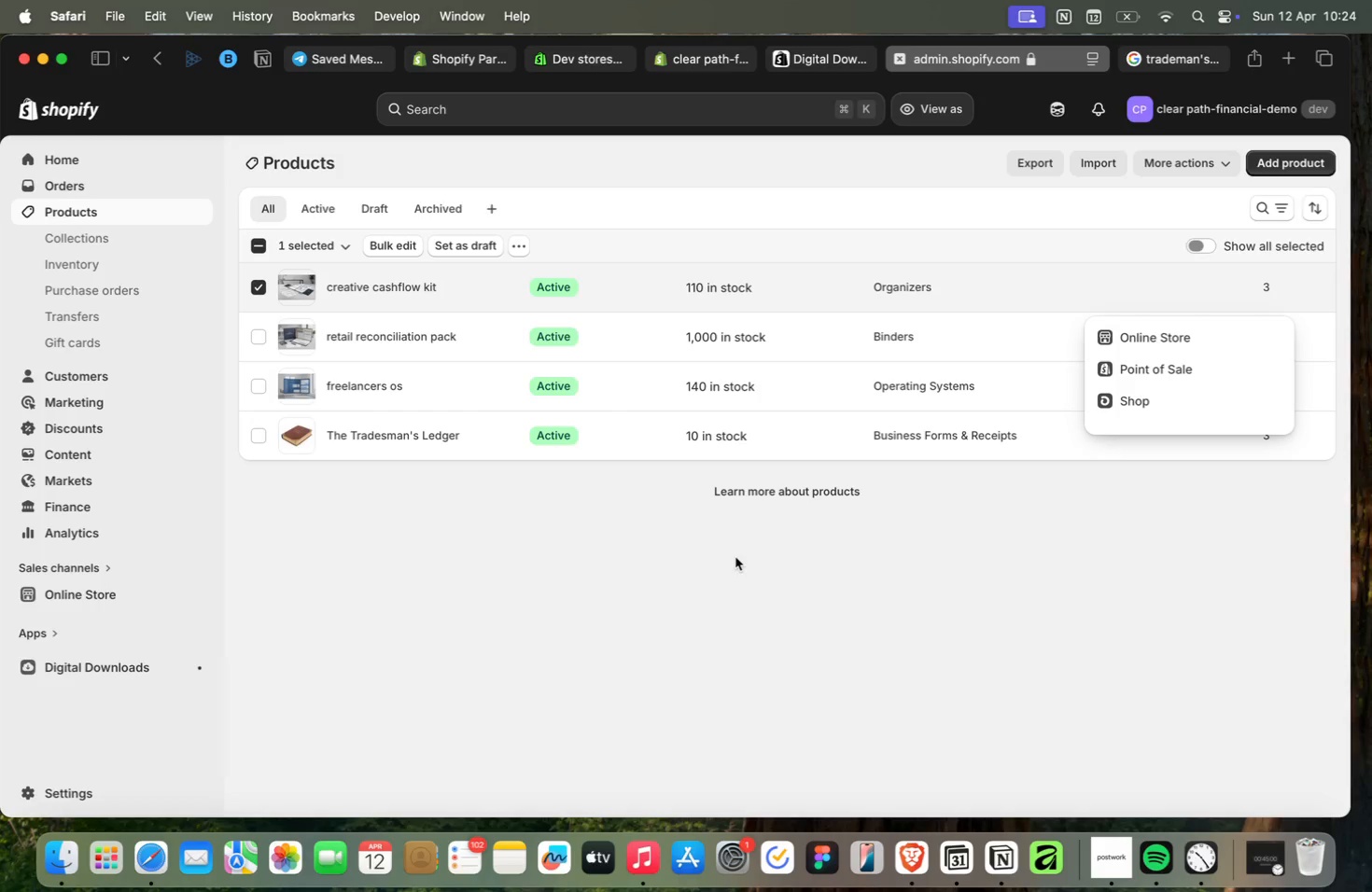 
scroll: coordinate [735, 553], scroll_direction: down, amount: 2.0
 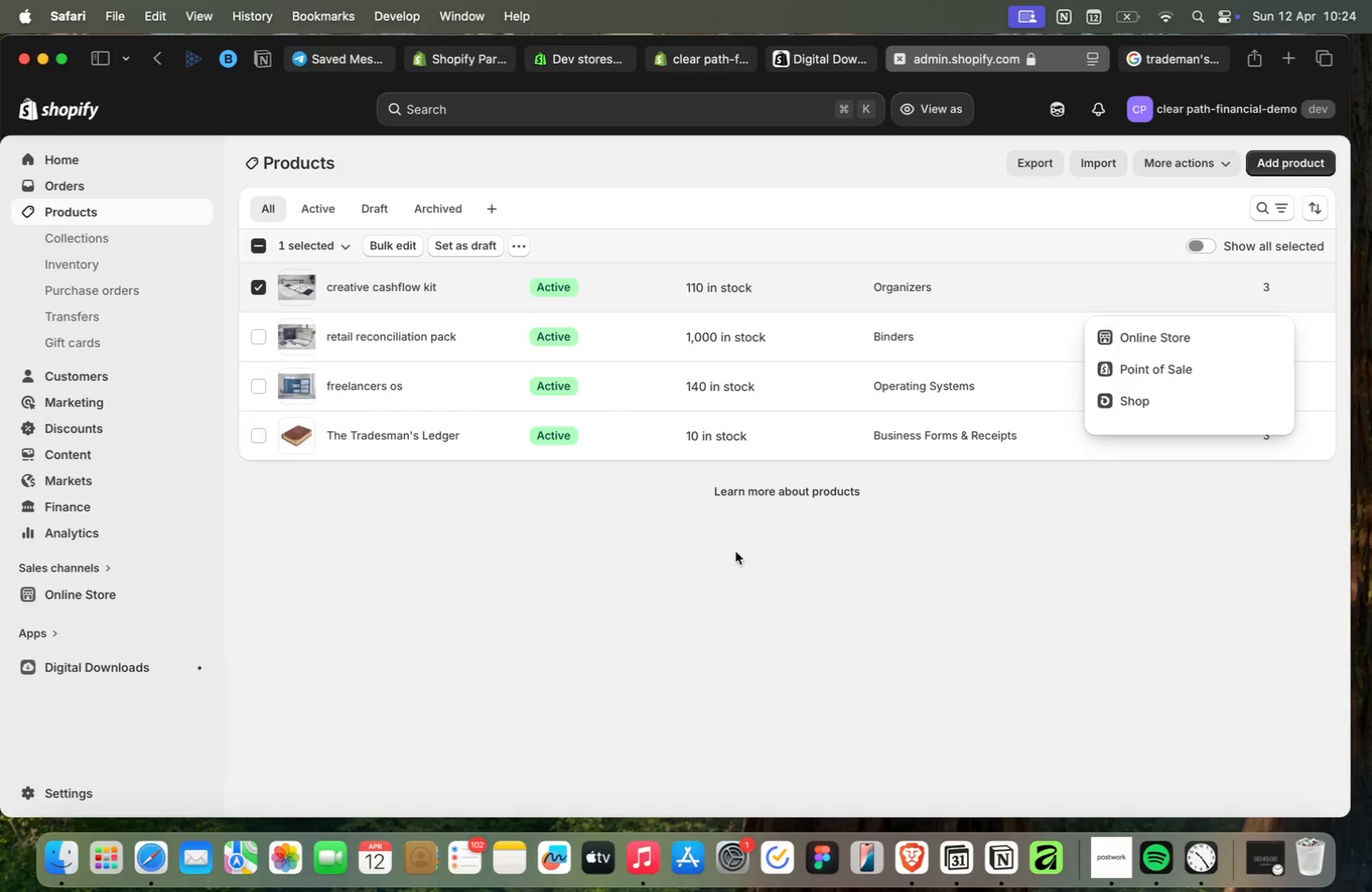 
scroll: coordinate [735, 551], scroll_direction: up, amount: 6.0
 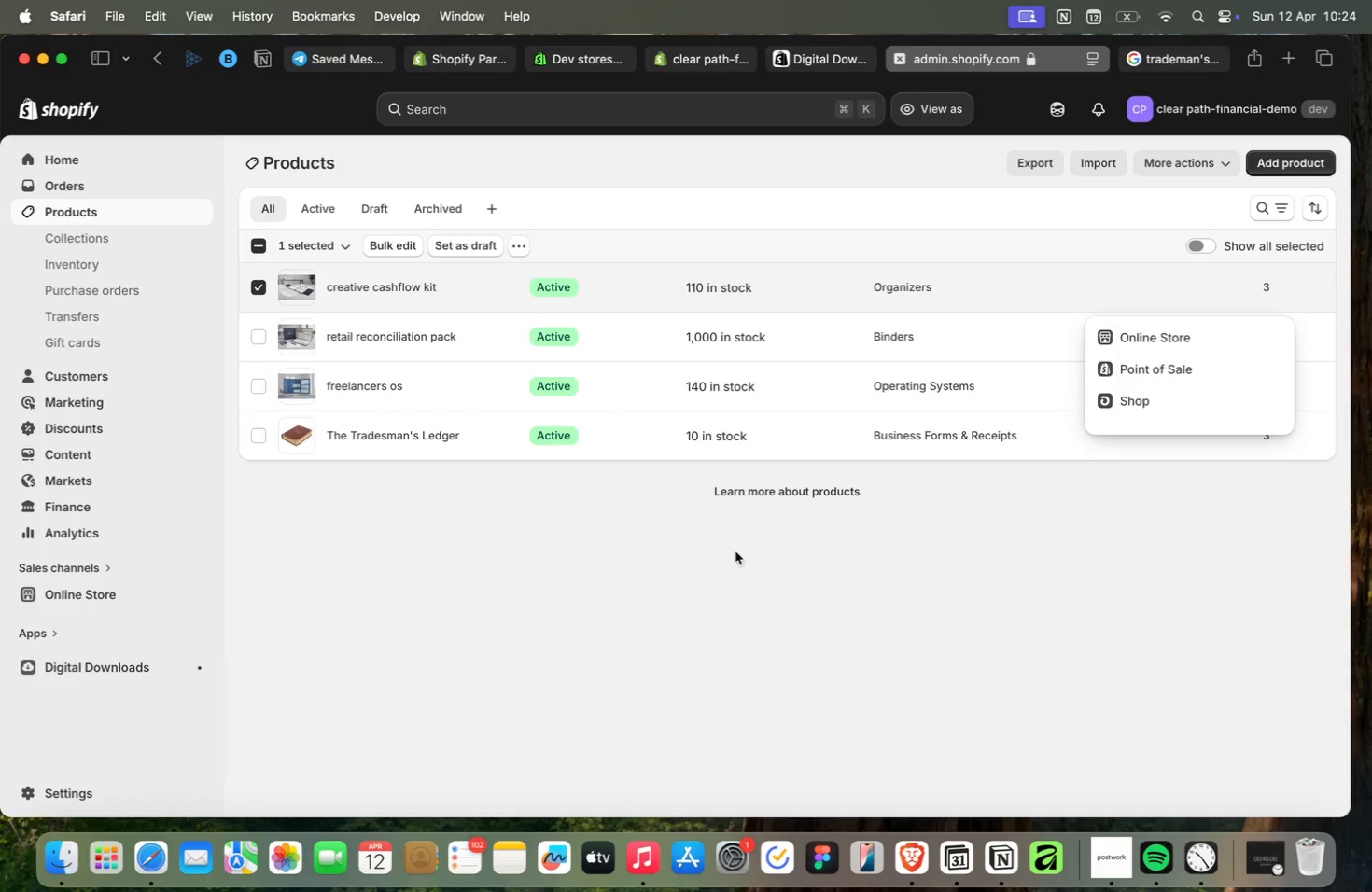 
scroll: coordinate [735, 551], scroll_direction: down, amount: 4.0
 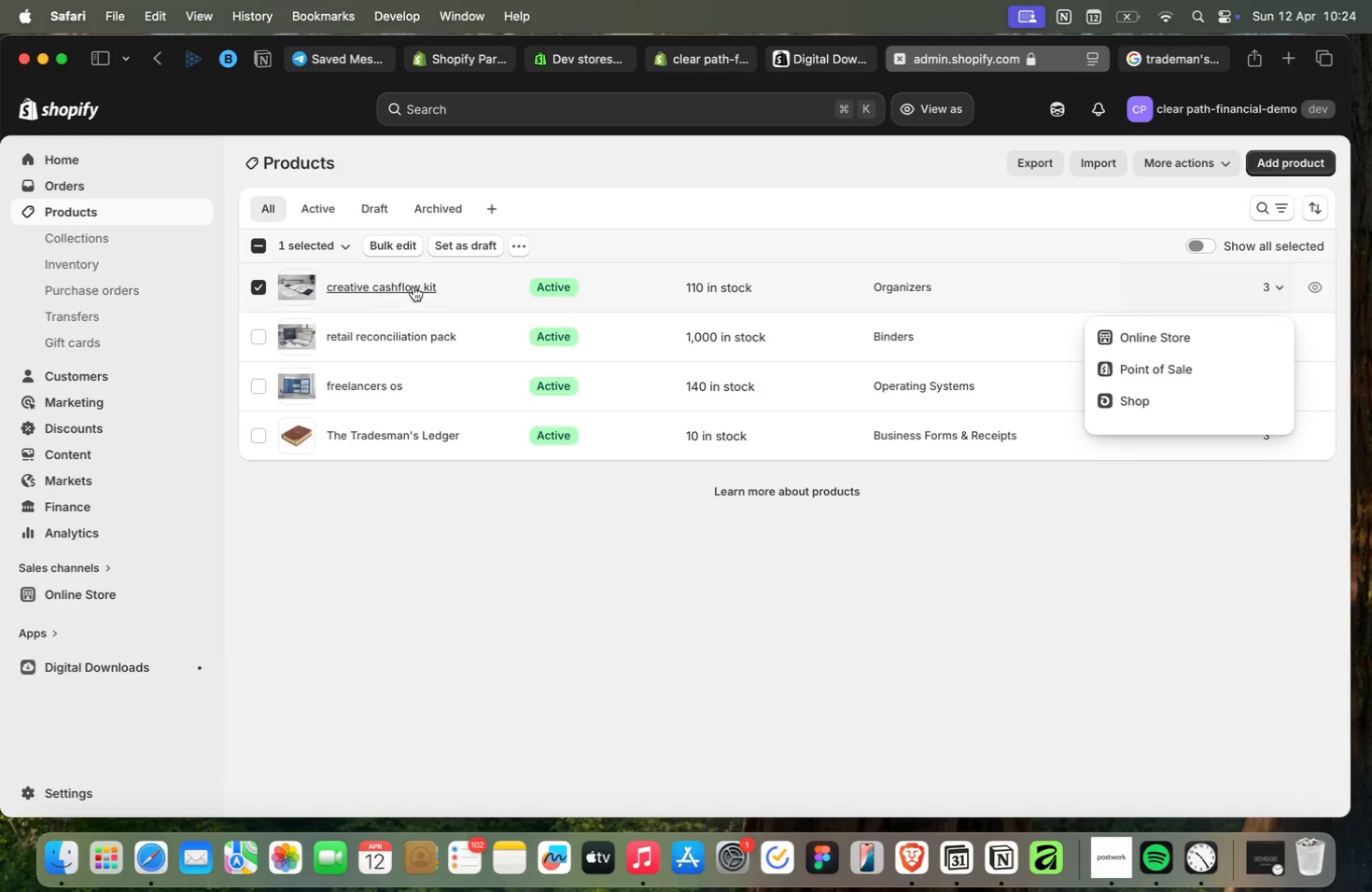 
left_click([452, 290])
 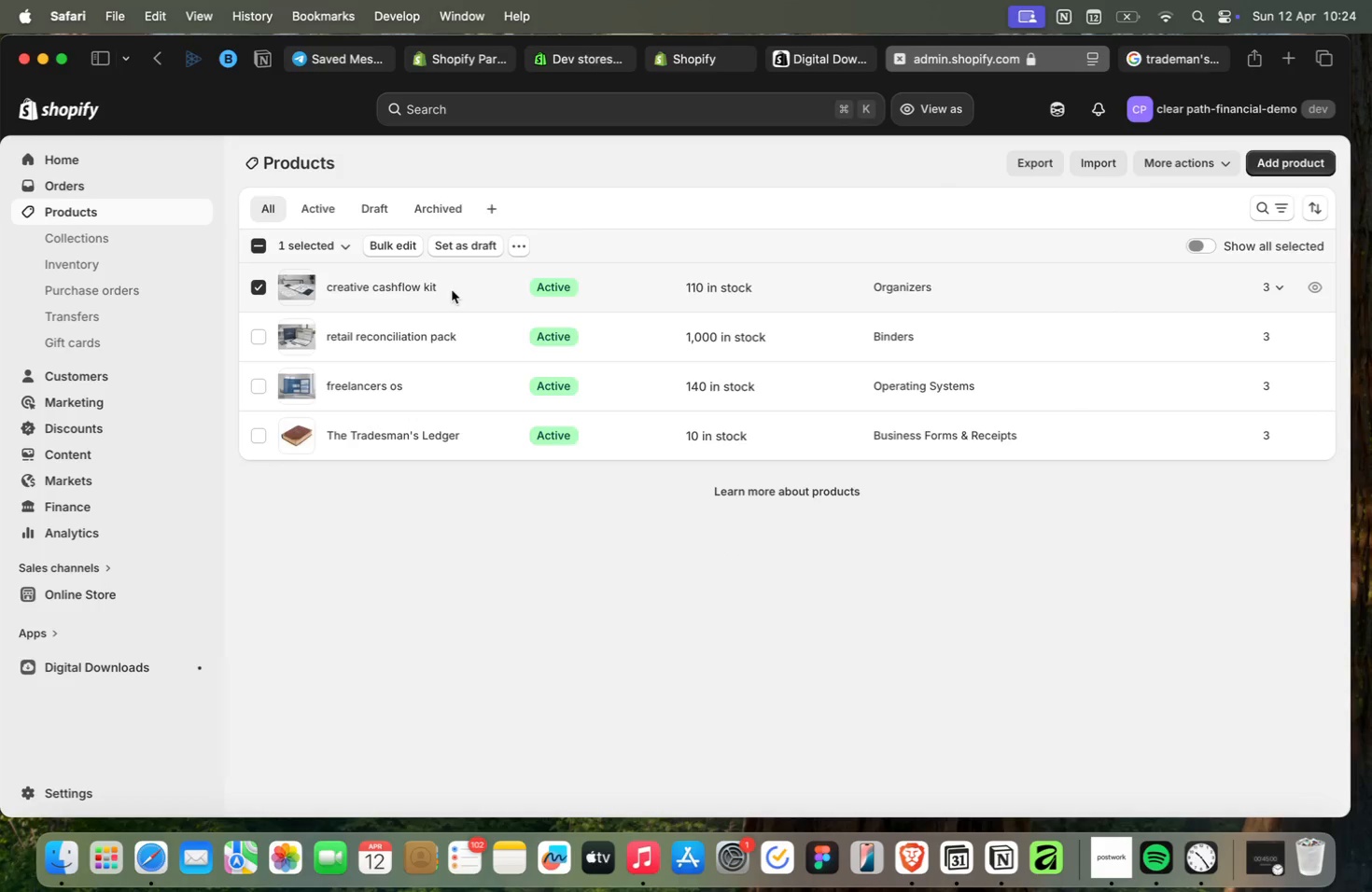 
left_click([452, 290])
 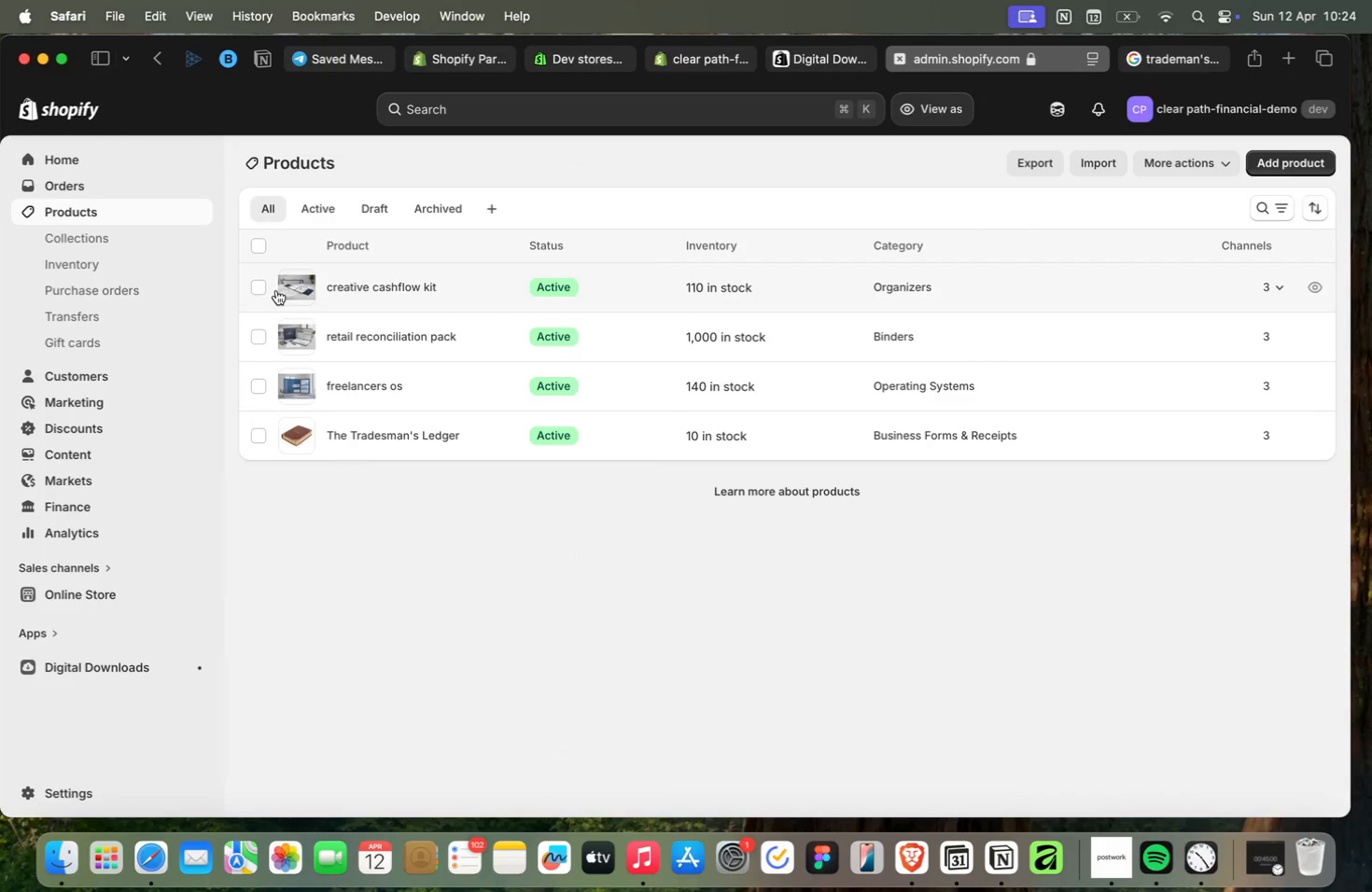 
wait(8.95)
 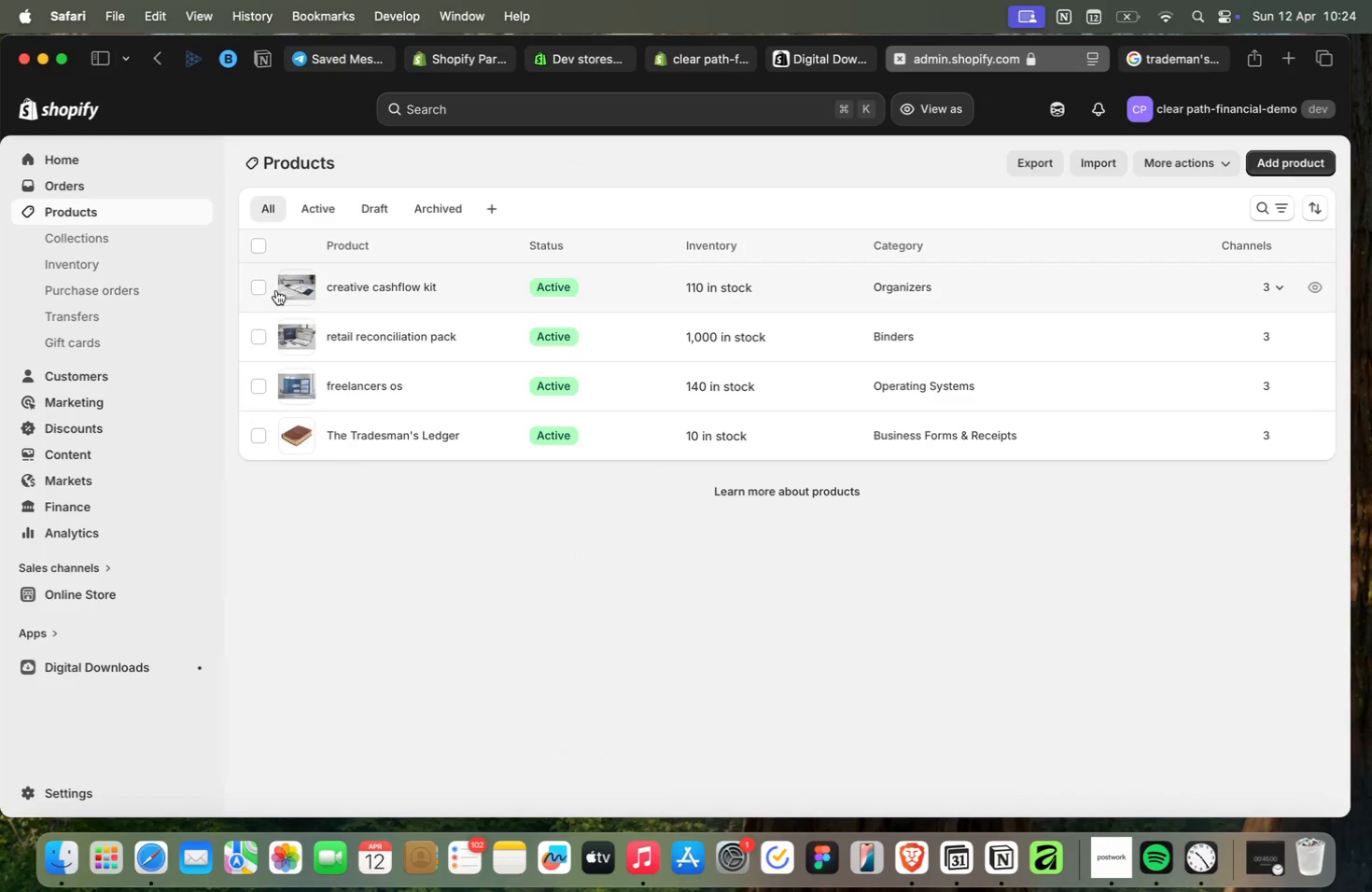 
left_click([259, 288])
 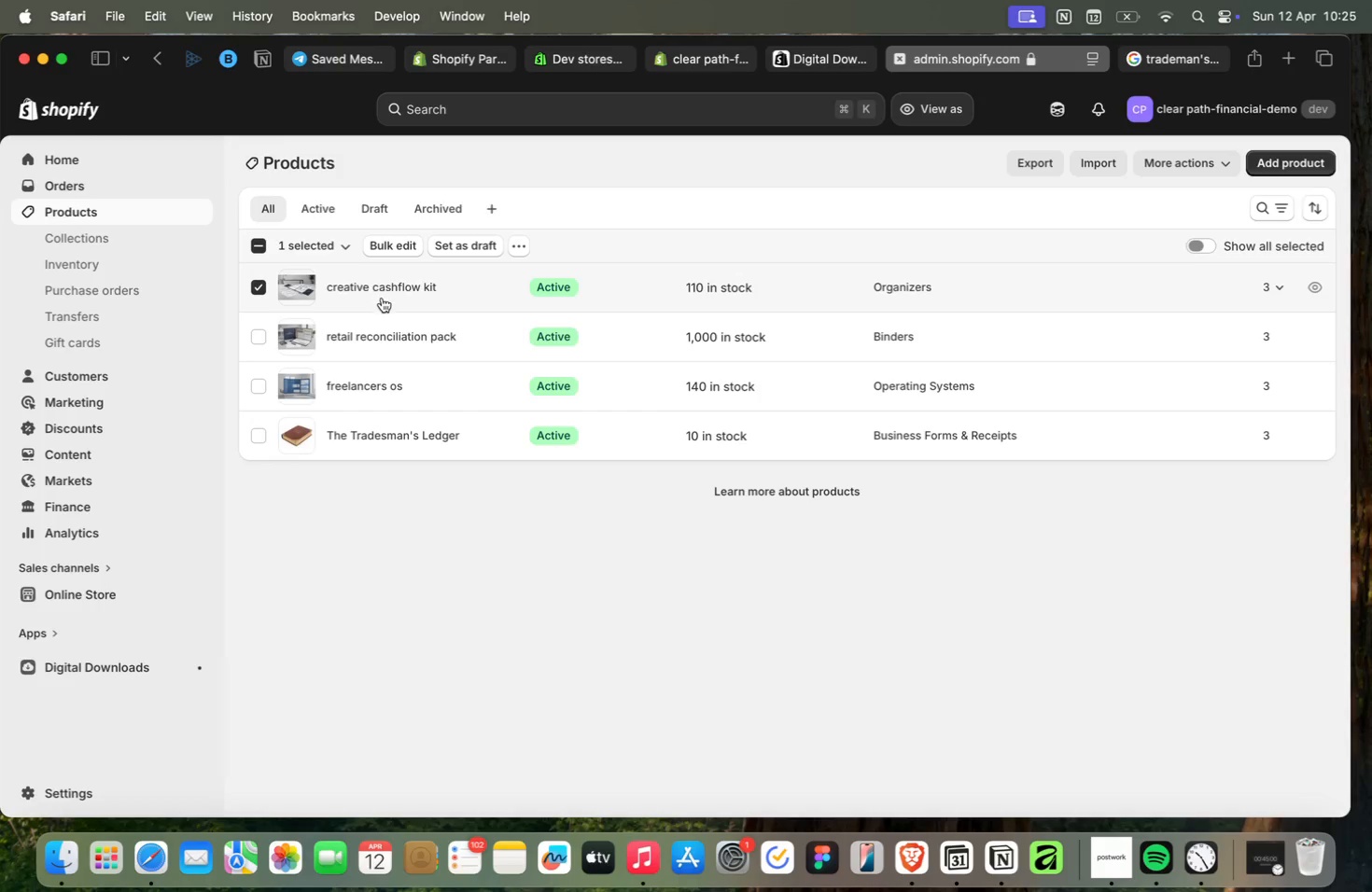 
wait(11.38)
 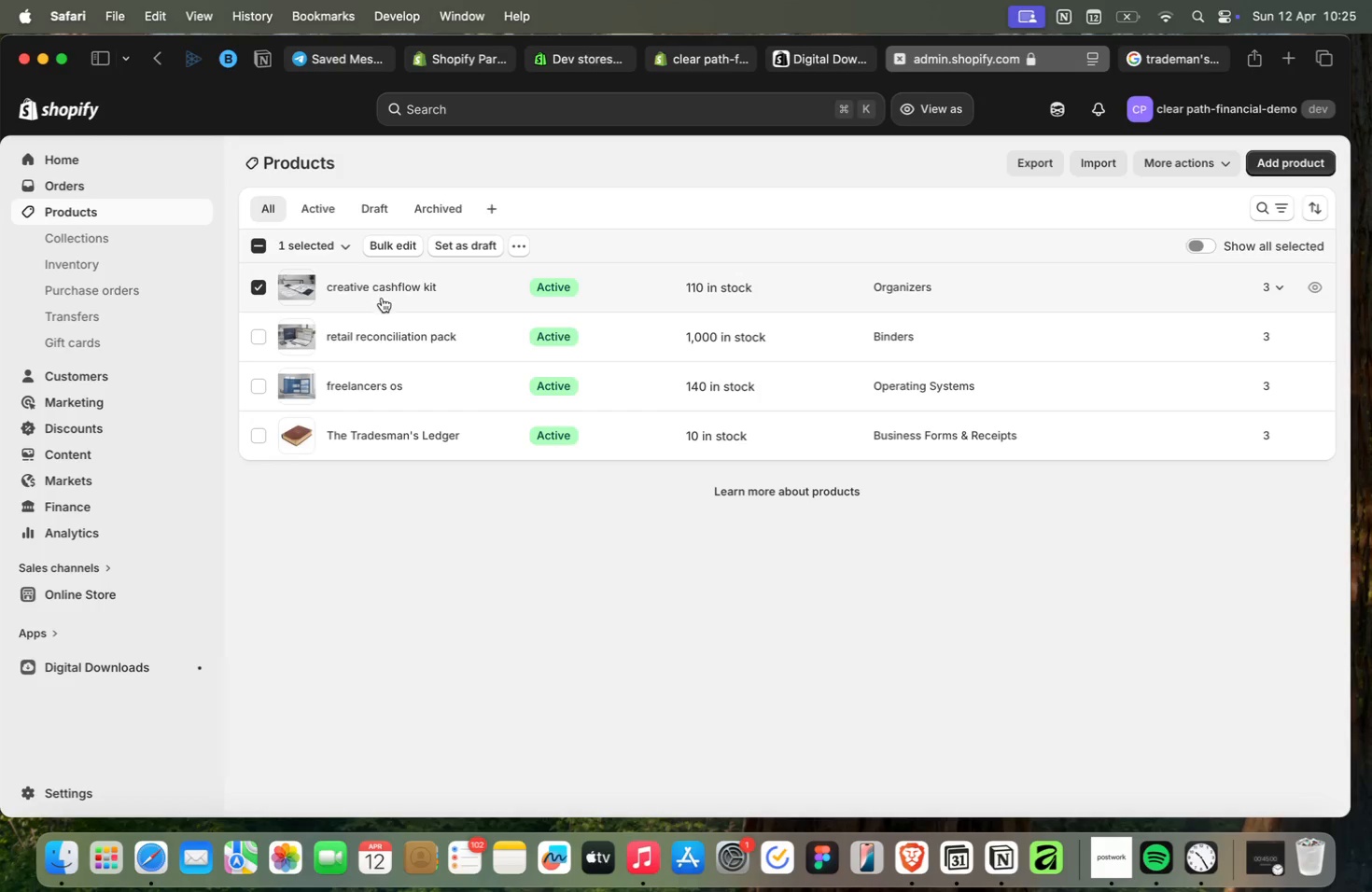 
scroll: coordinate [413, 467], scroll_direction: up, amount: 1.0
 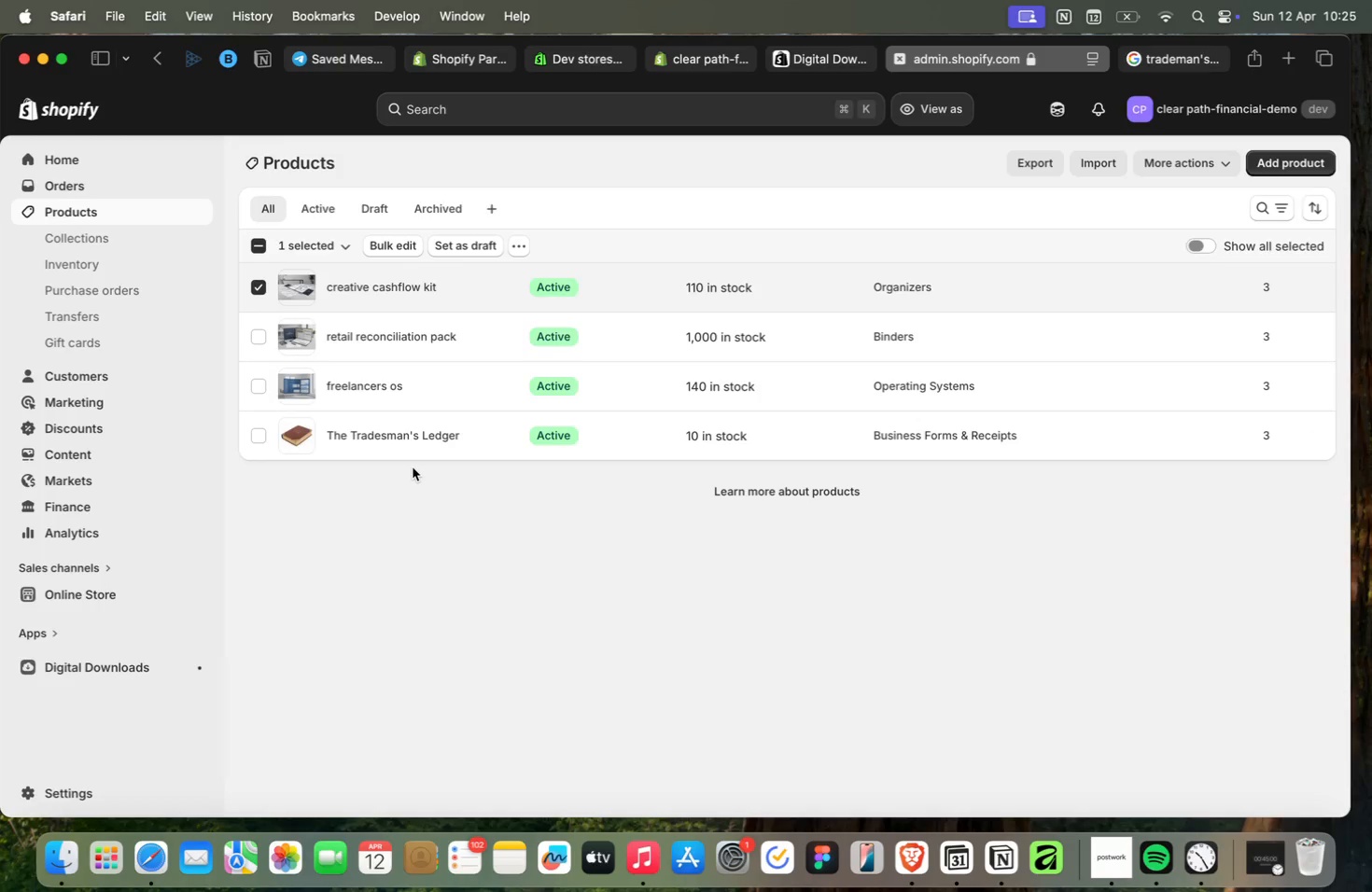 
scroll: coordinate [538, 545], scroll_direction: down, amount: 47.0
 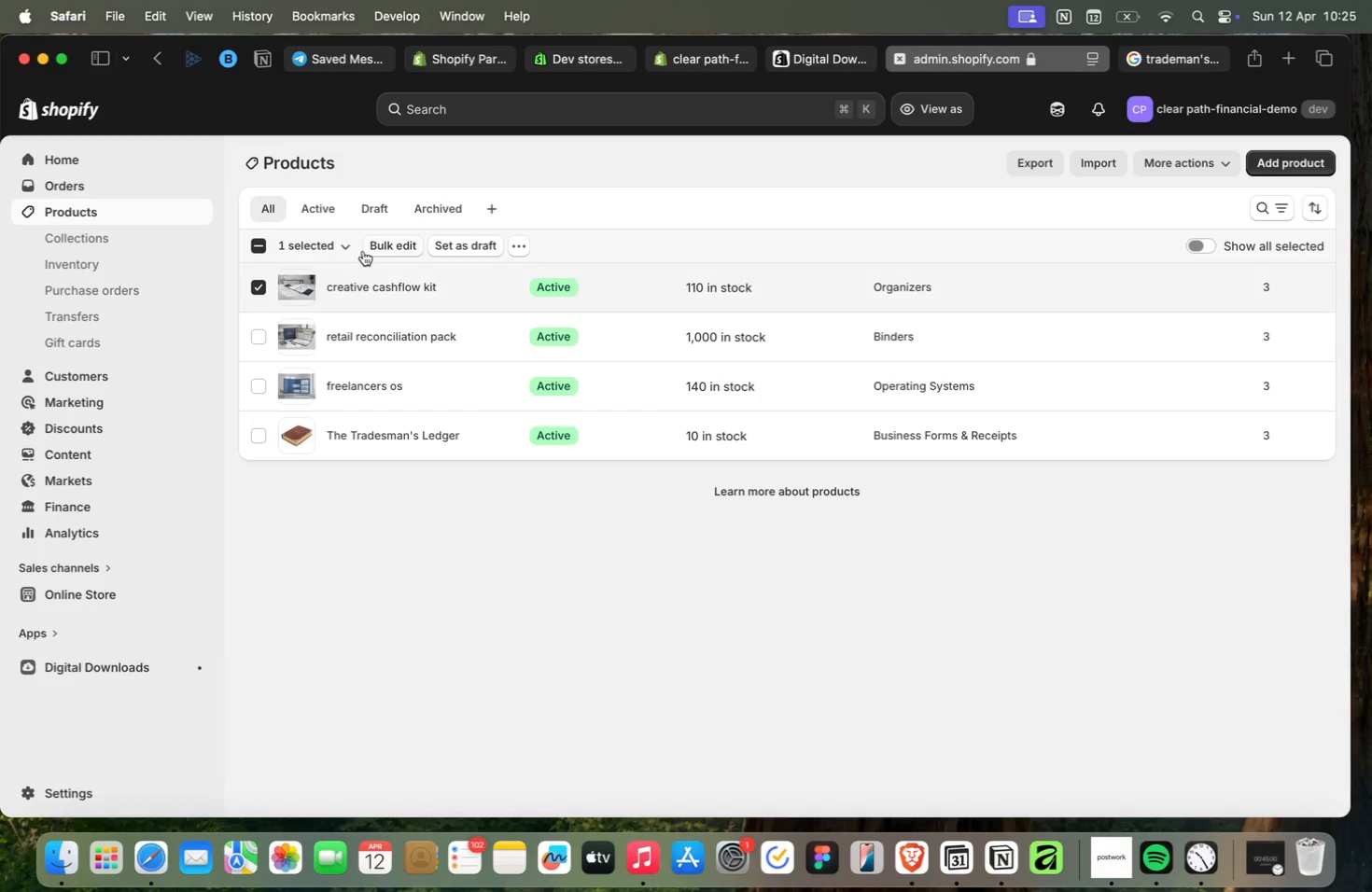 
left_click([340, 244])
 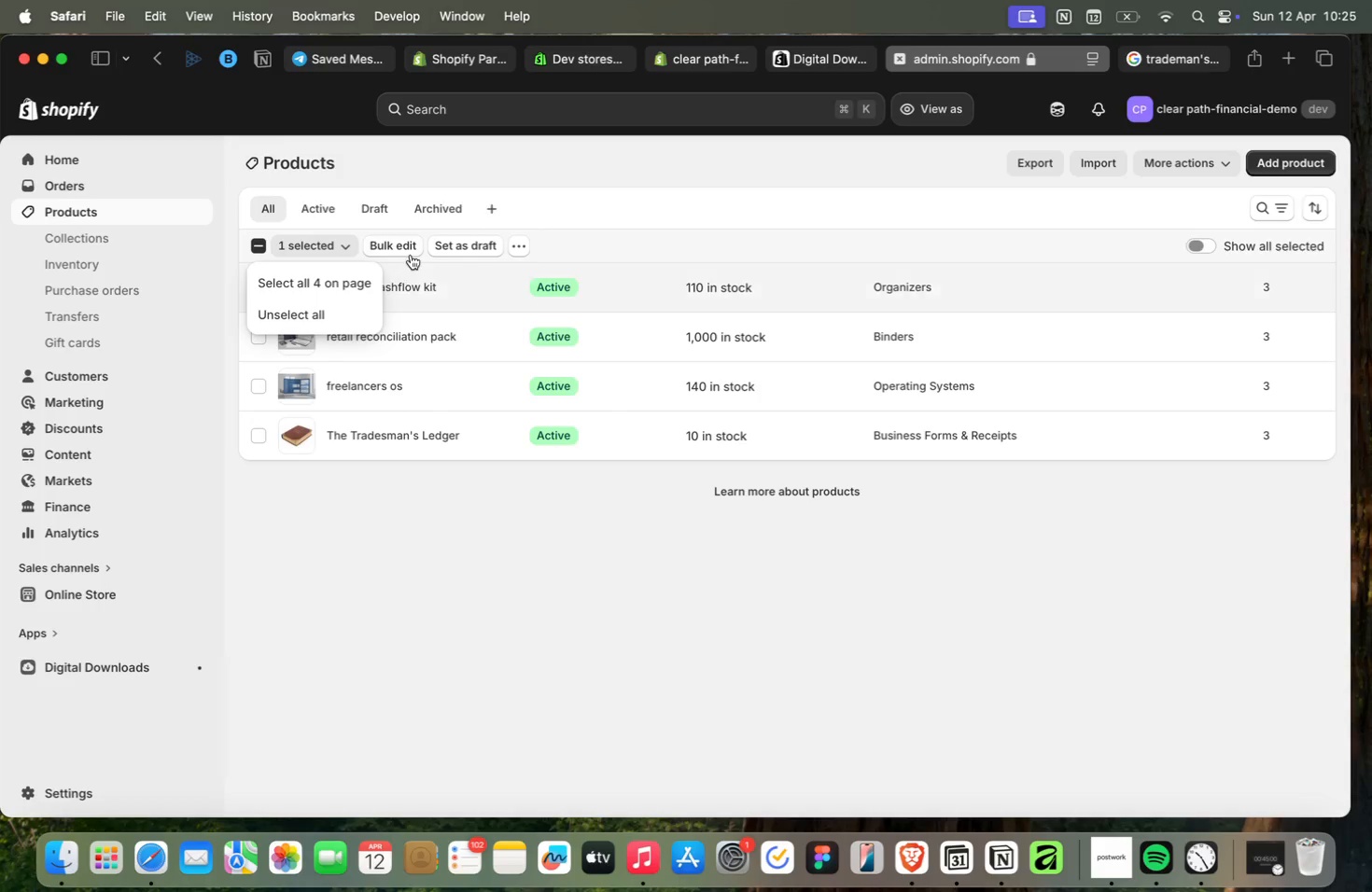 
wait(5.29)
 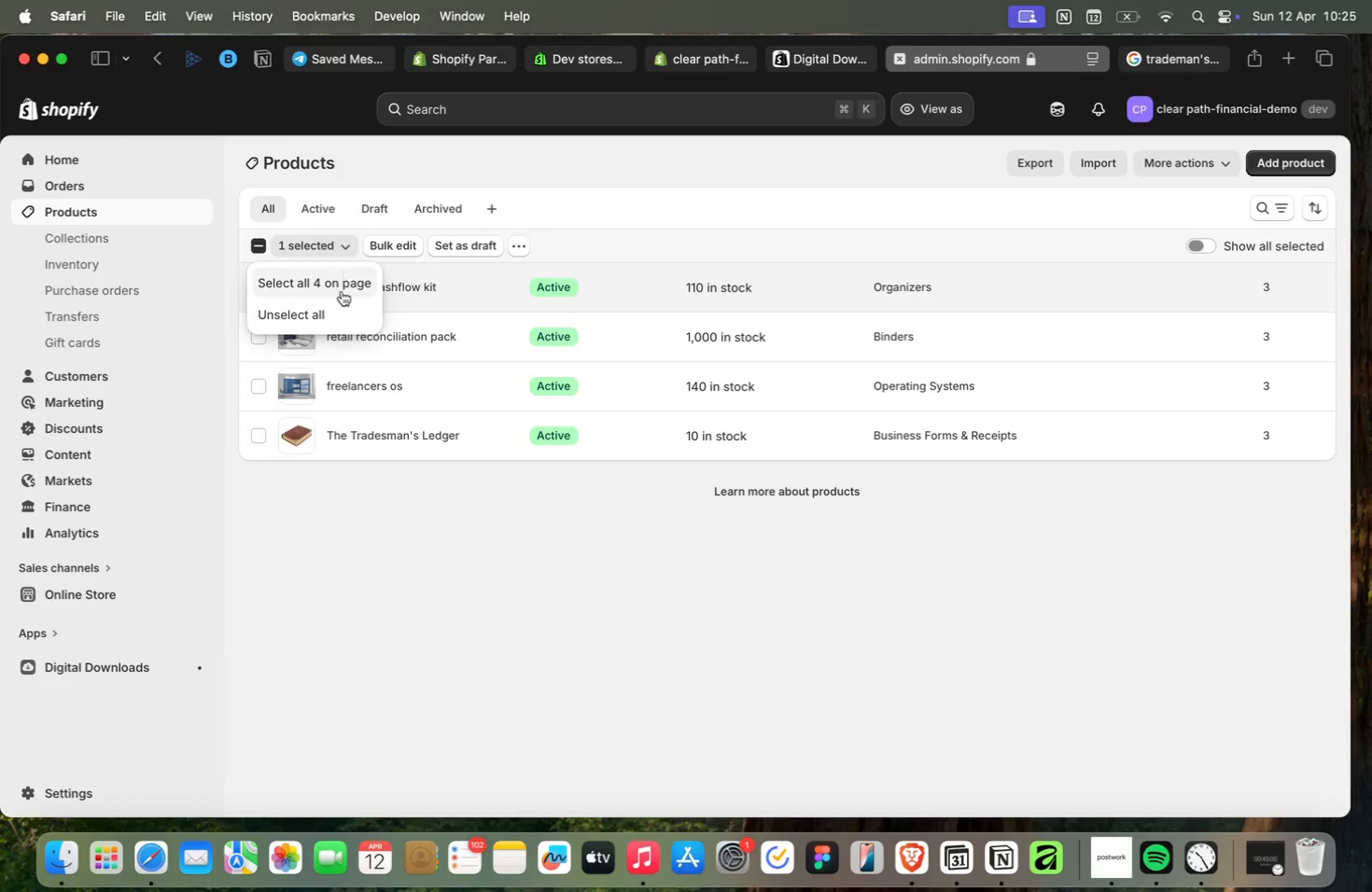 
left_click([603, 243])
 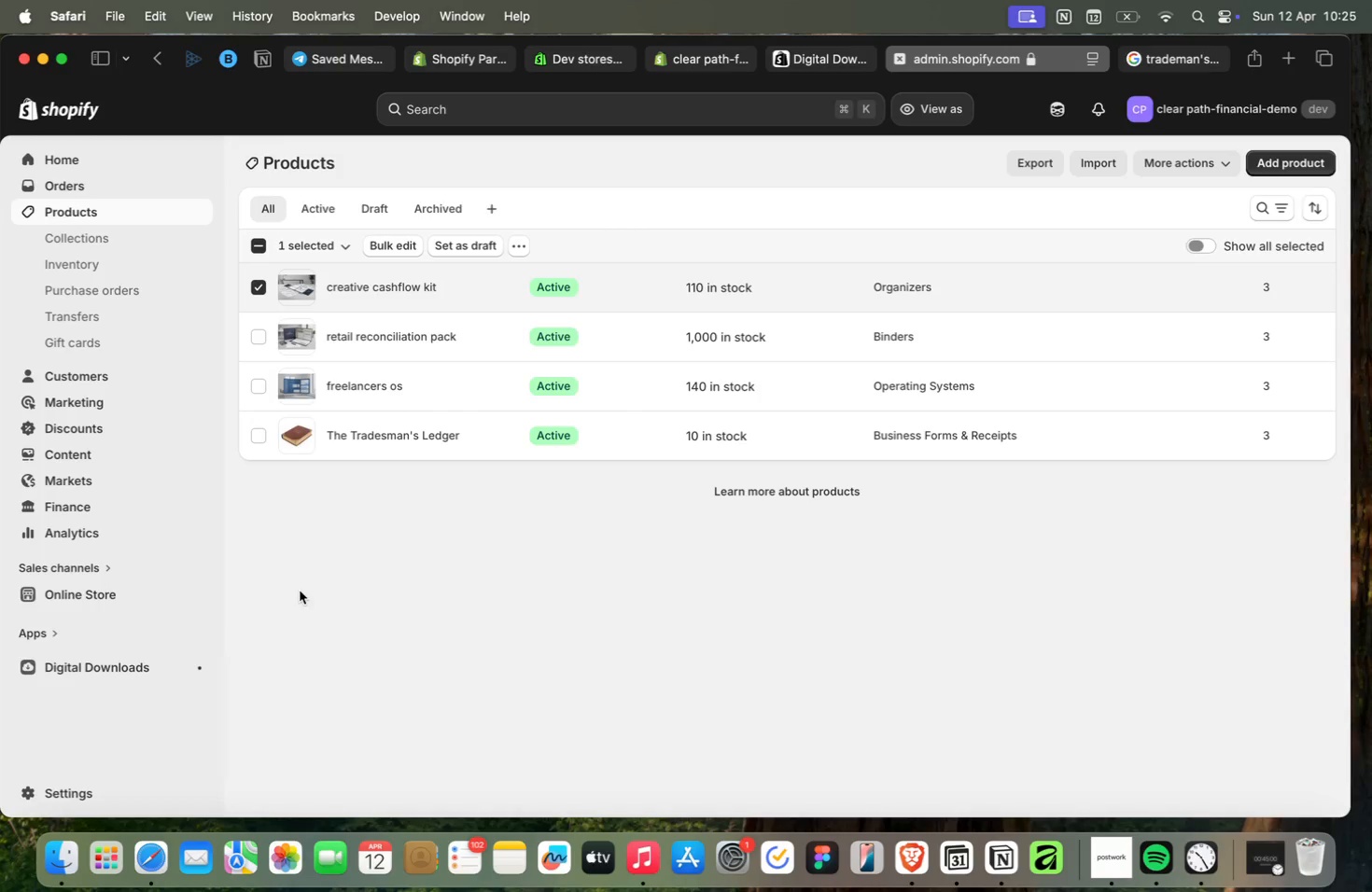 
left_click([129, 667])
 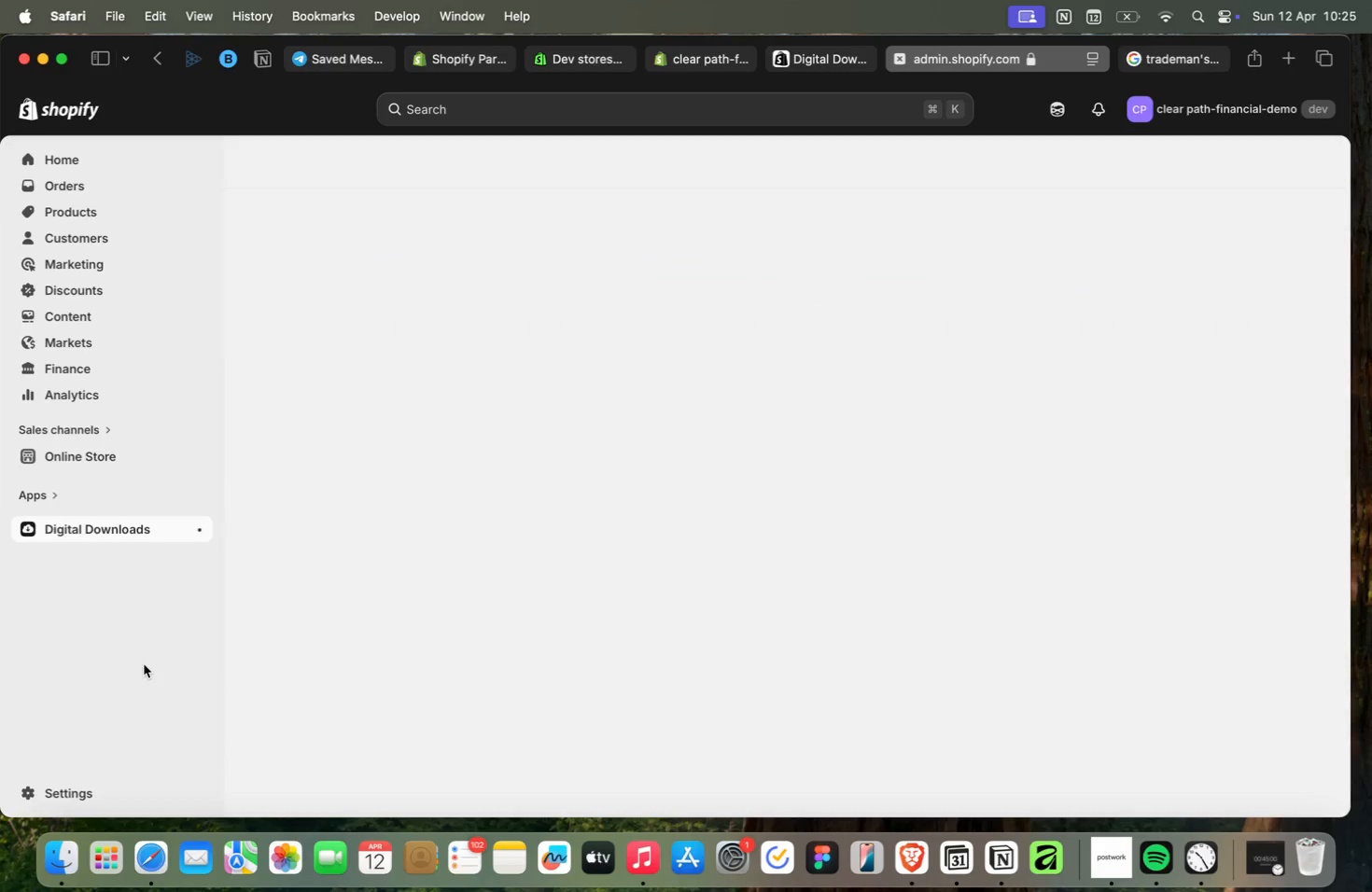 
mouse_move([228, 648])
 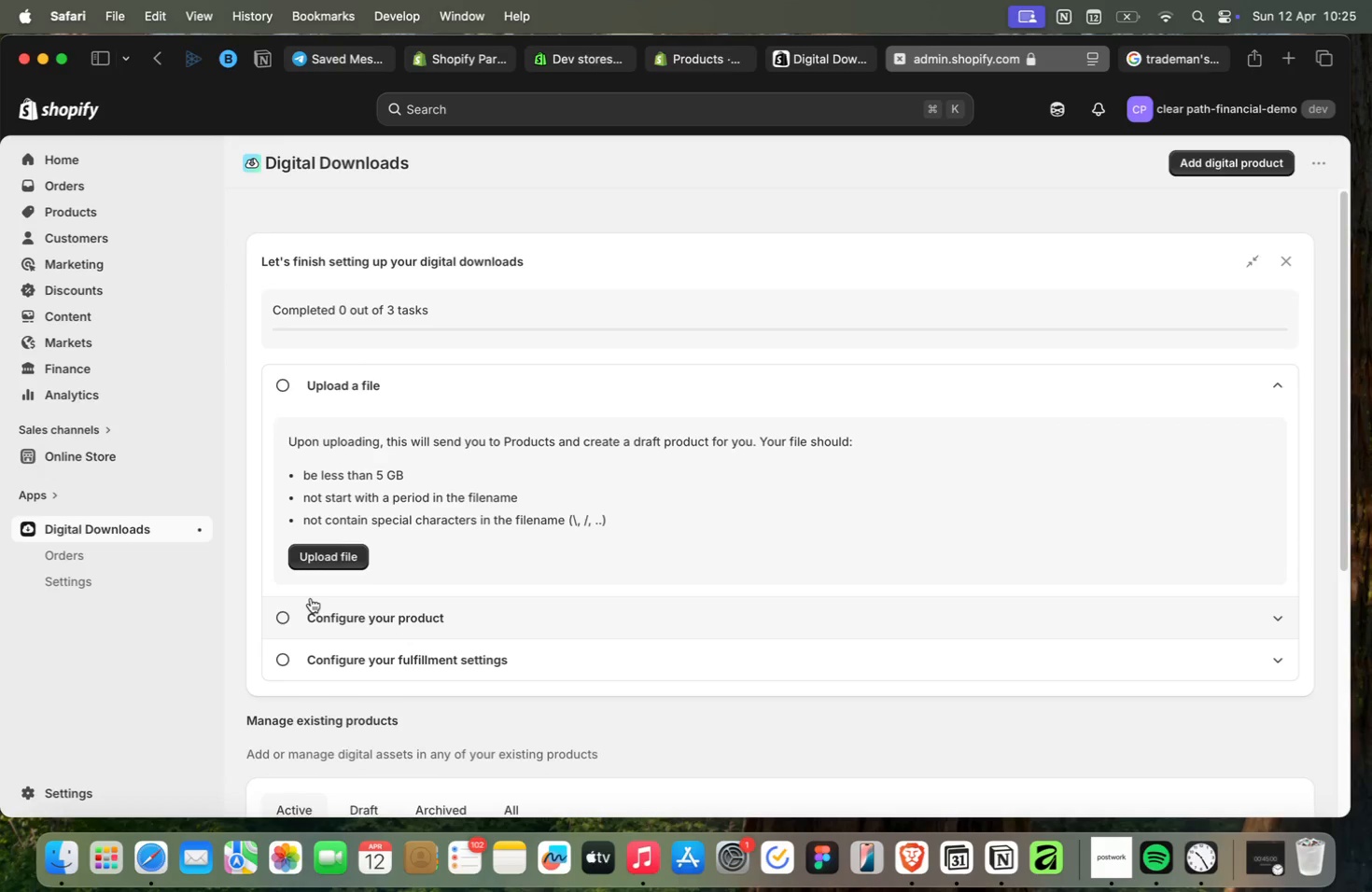 
wait(7.08)
 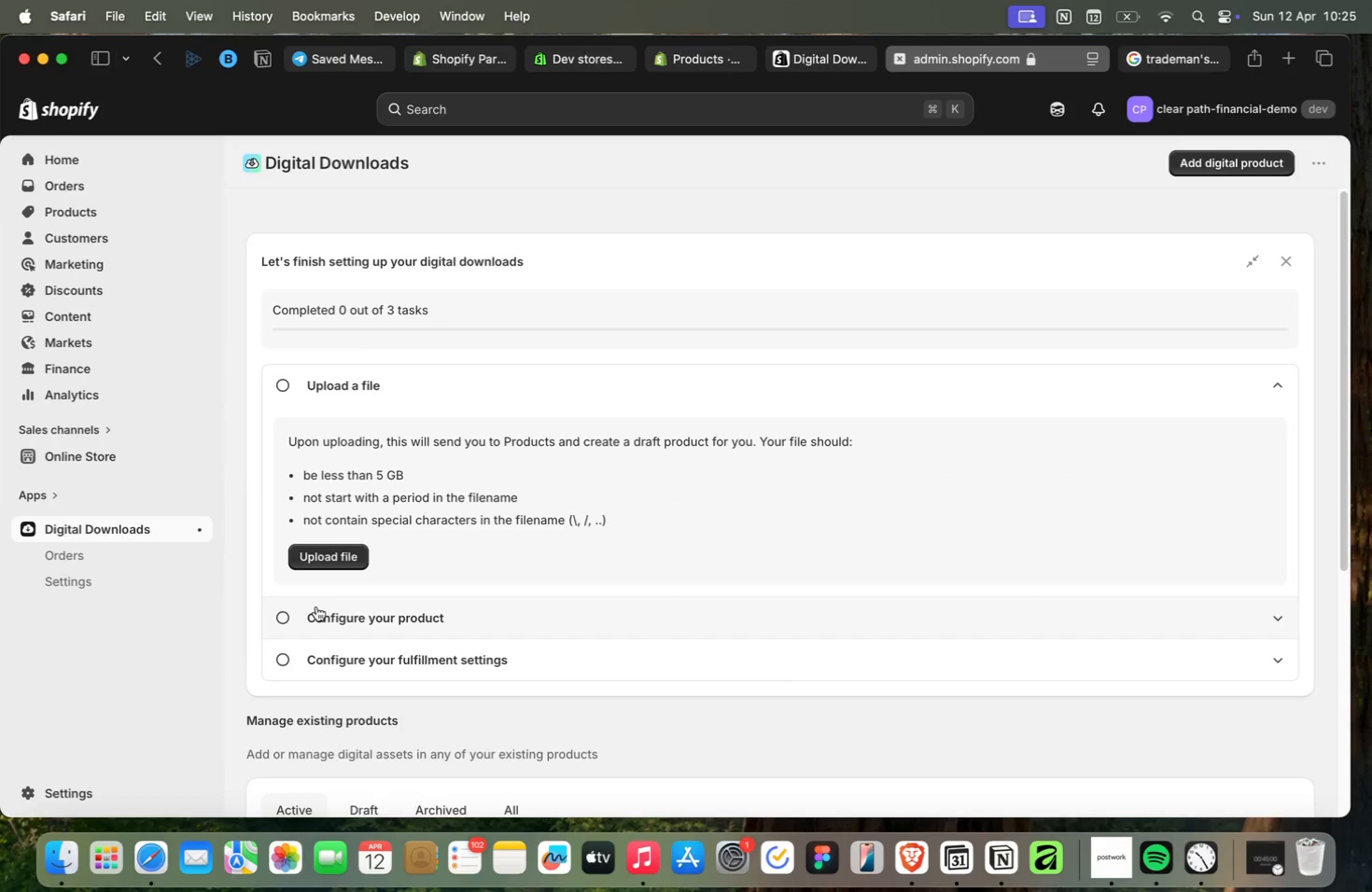 
scroll: coordinate [347, 593], scroll_direction: down, amount: 2.0
 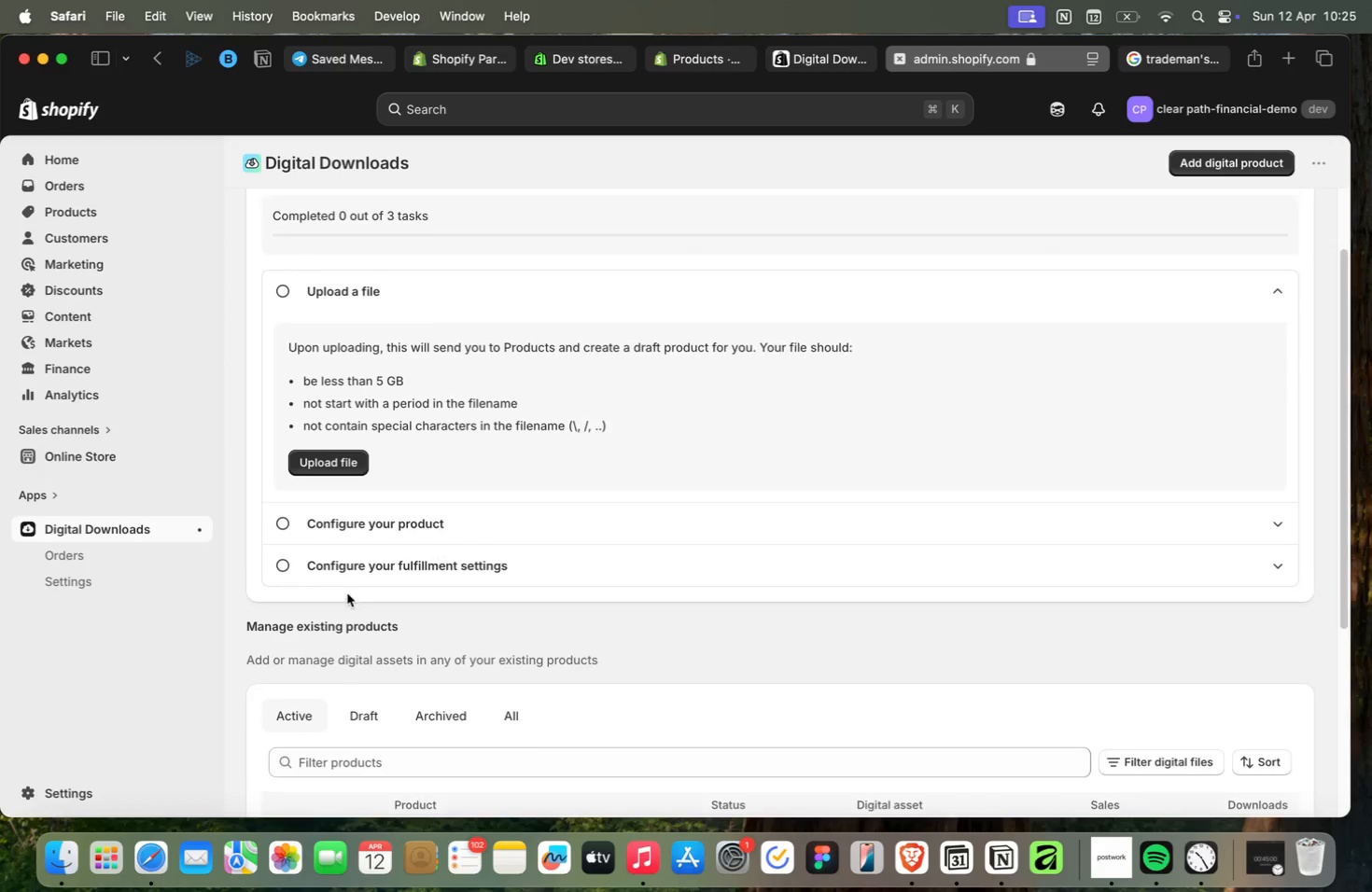 
scroll: coordinate [347, 593], scroll_direction: up, amount: 3.0
 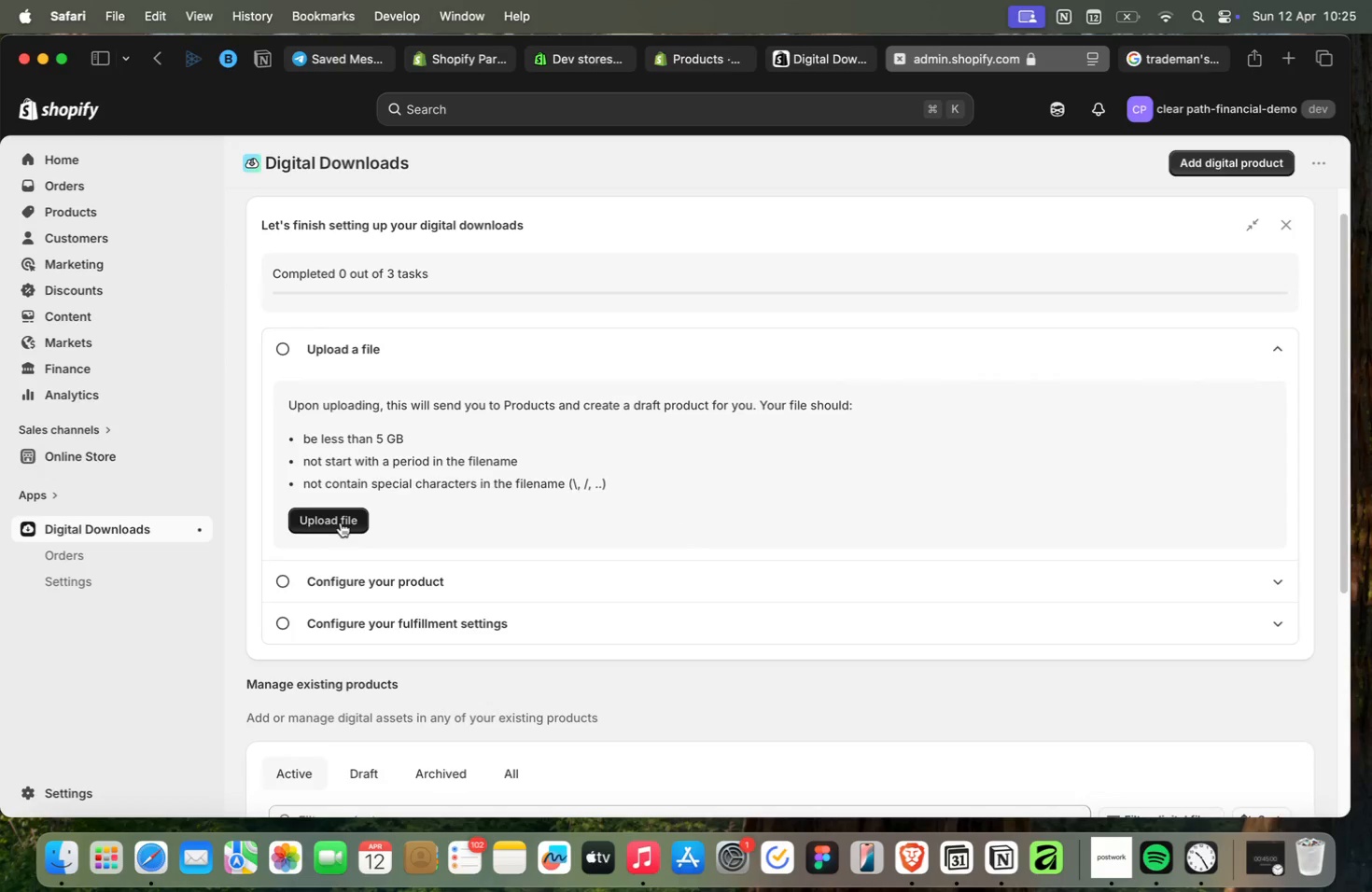 
left_click([341, 523])
 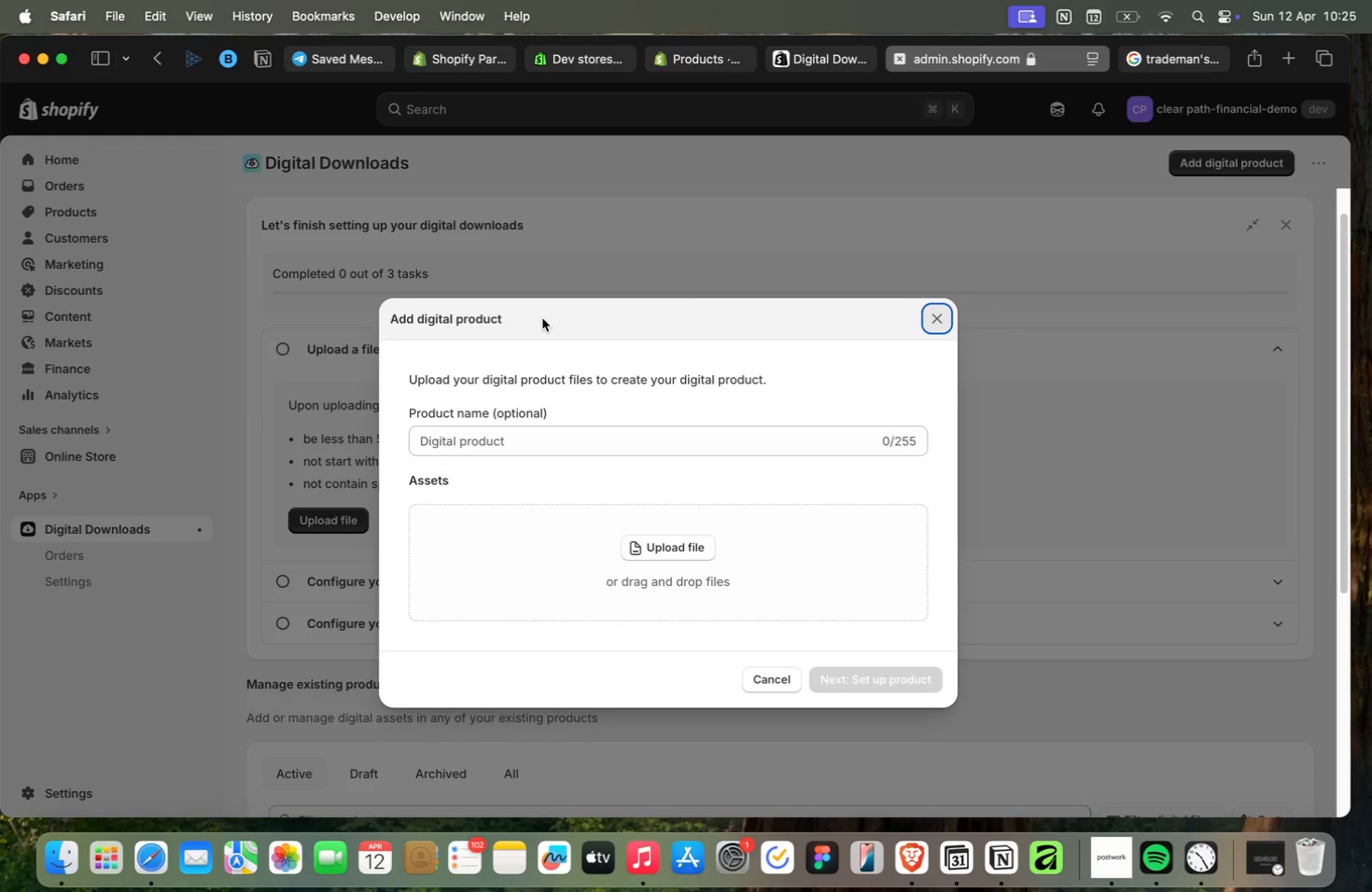 
wait(15.06)
 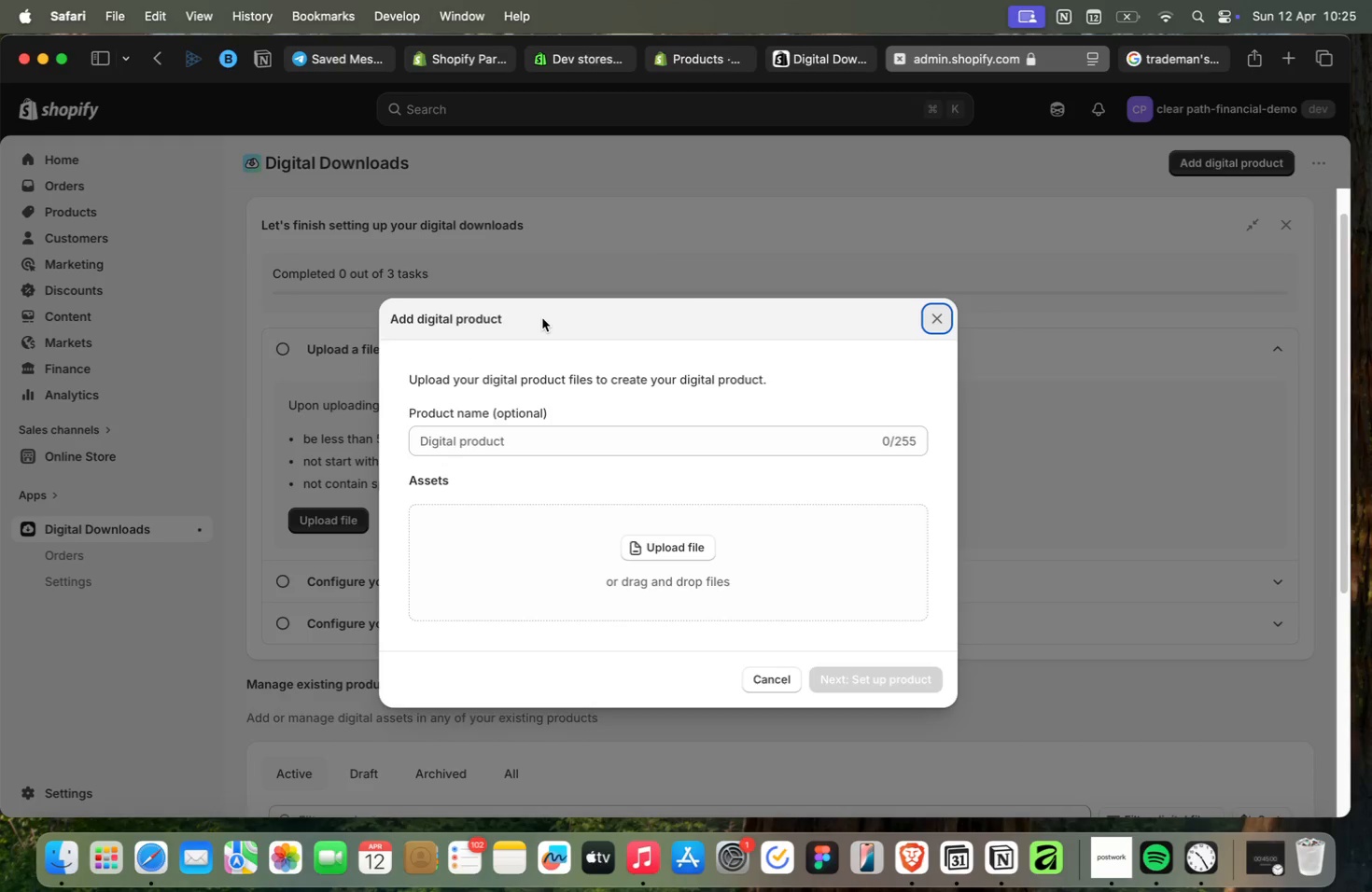 
scroll: coordinate [610, 440], scroll_direction: down, amount: 3.0
 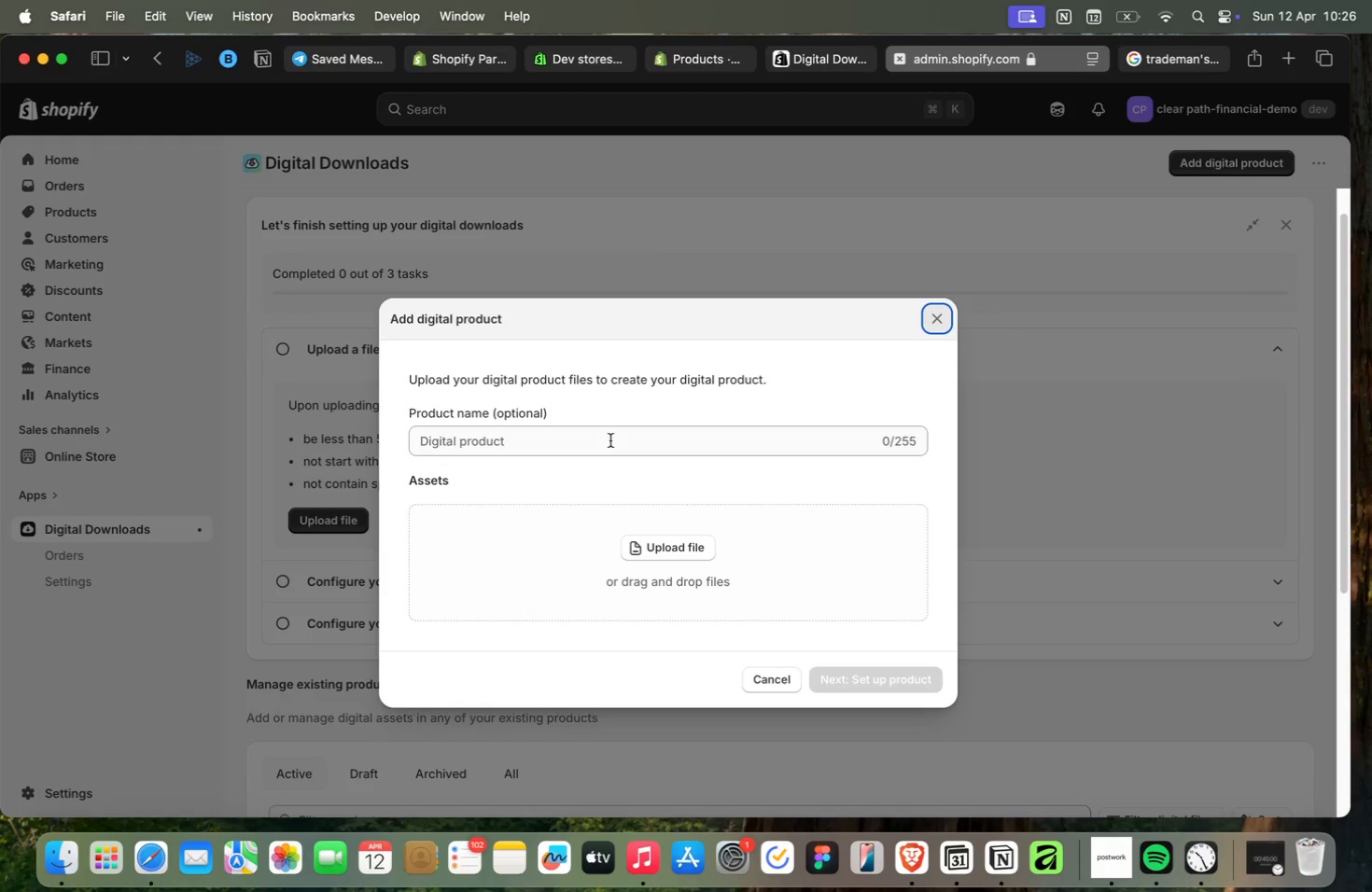 
scroll: coordinate [610, 440], scroll_direction: up, amount: 2.0
 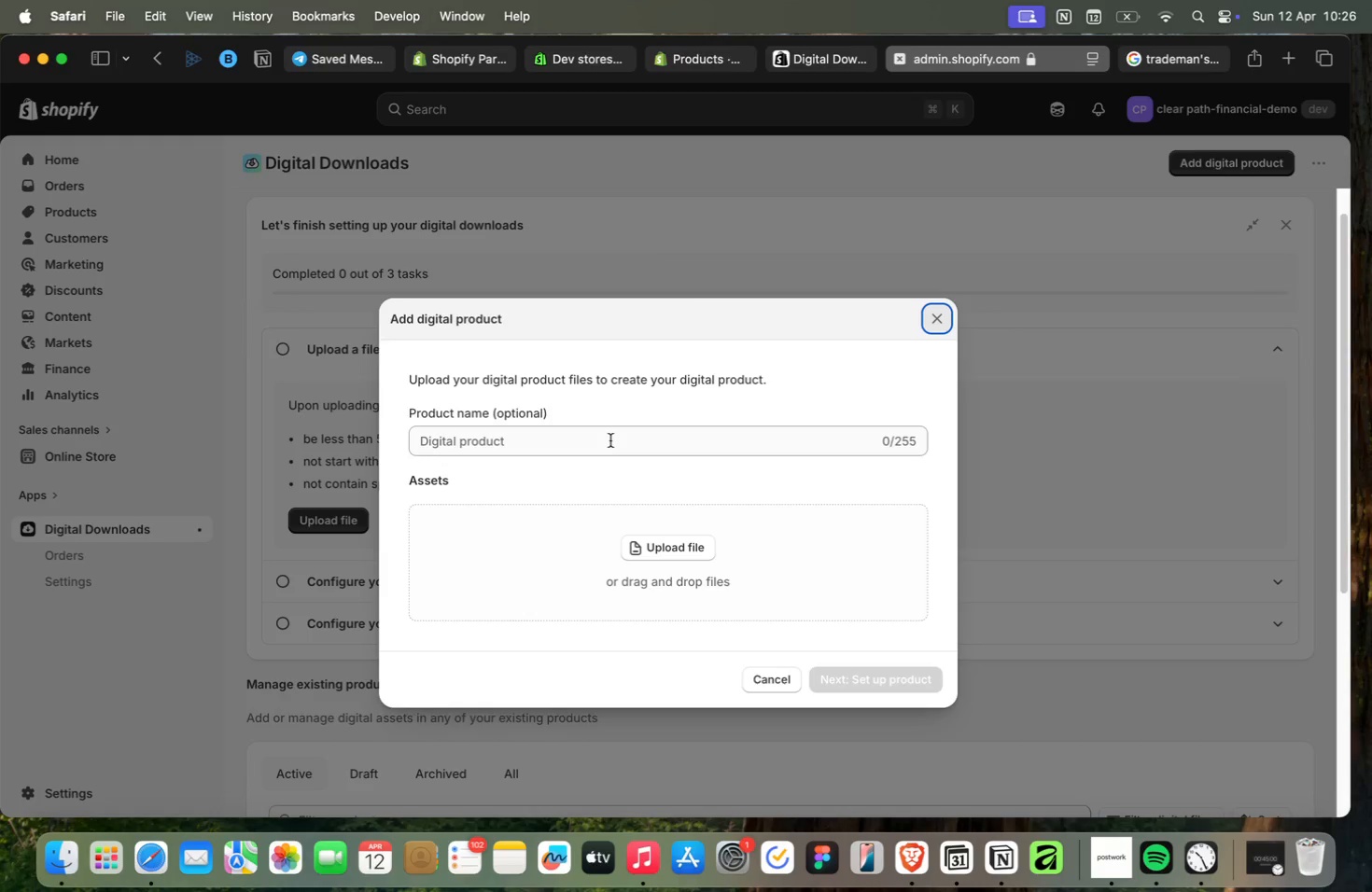 
scroll: coordinate [610, 440], scroll_direction: down, amount: 2.0
 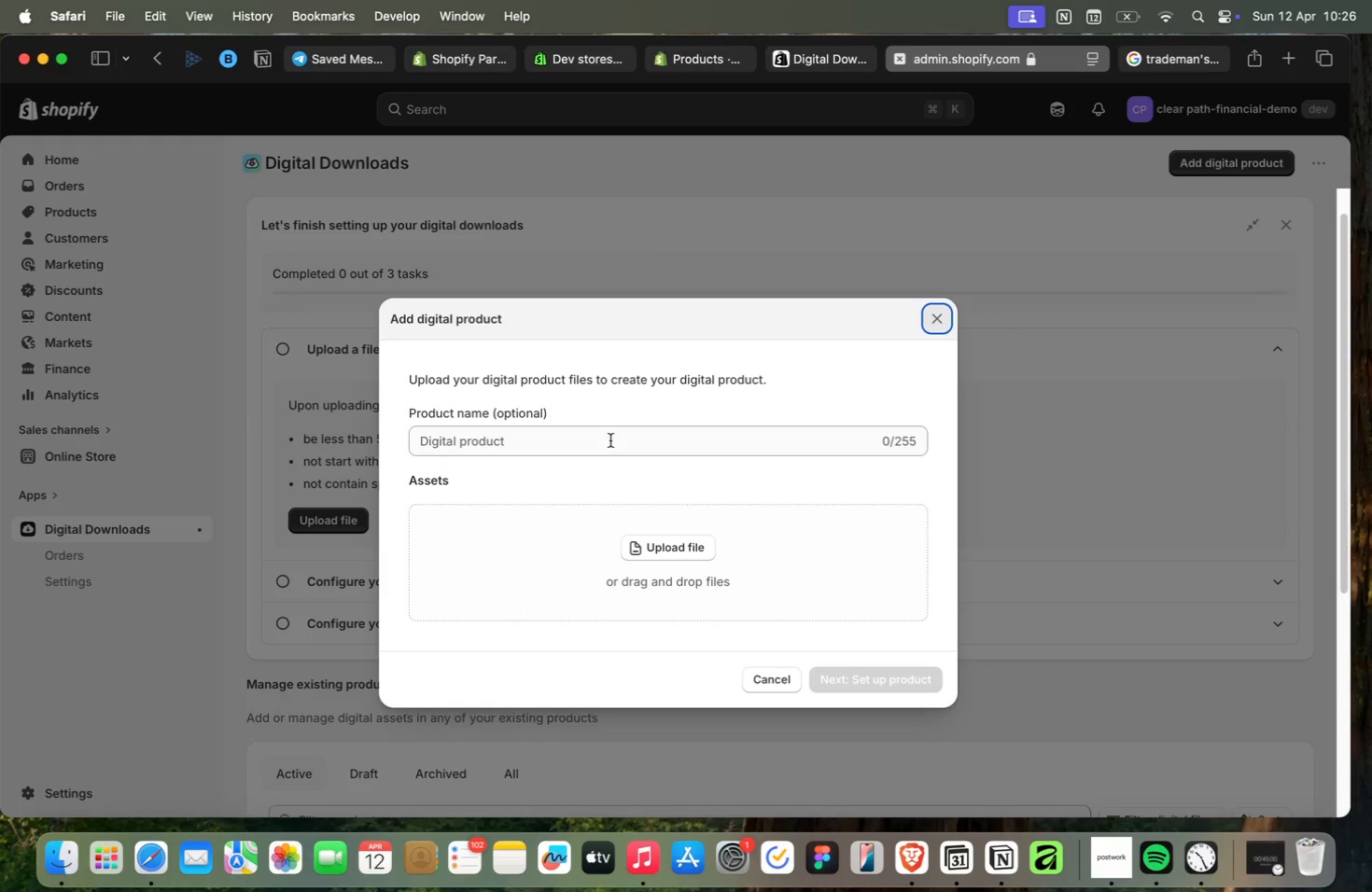 
scroll: coordinate [610, 440], scroll_direction: up, amount: 2.0
 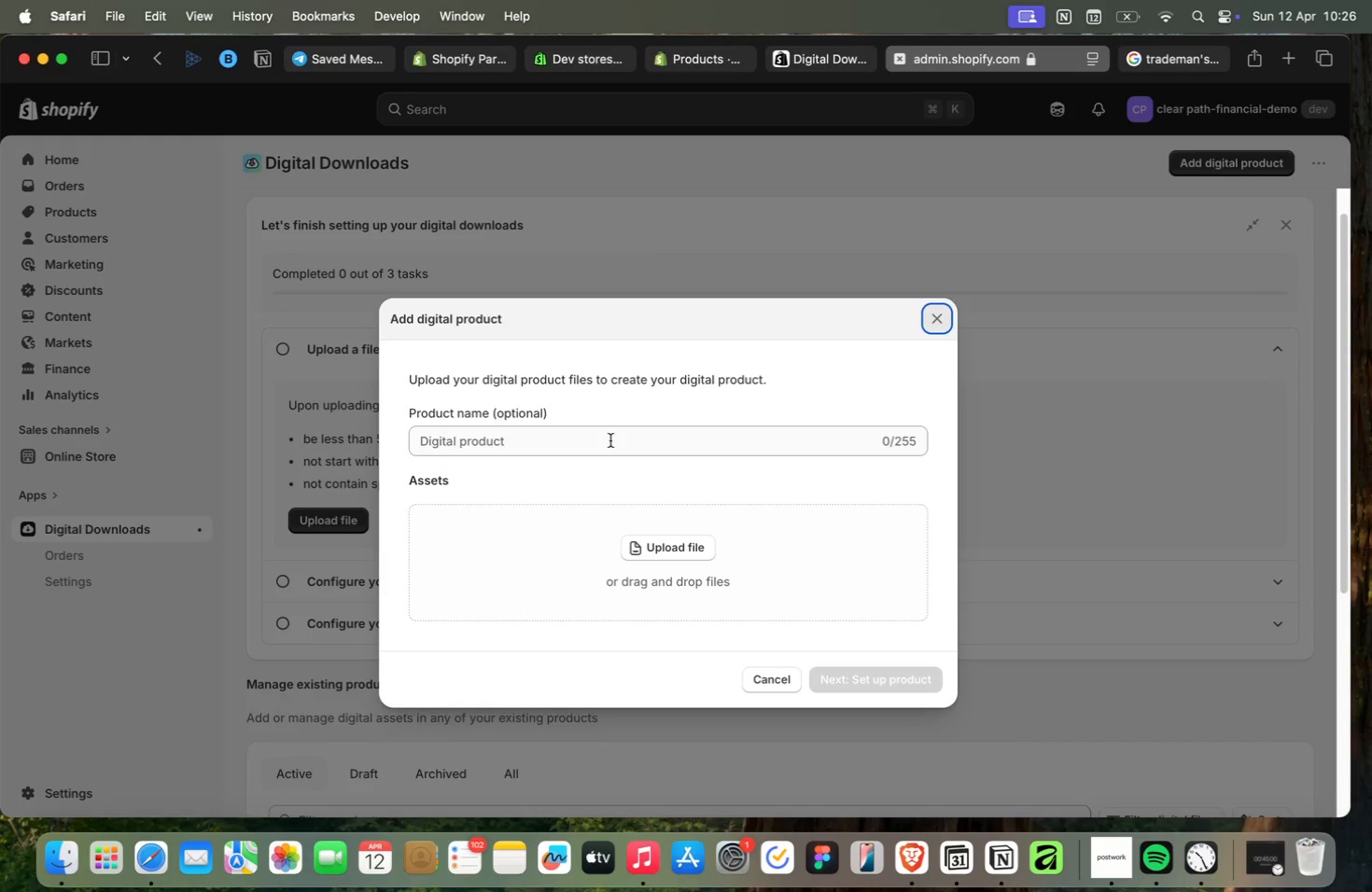 
scroll: coordinate [610, 440], scroll_direction: none, amount: 0.0
 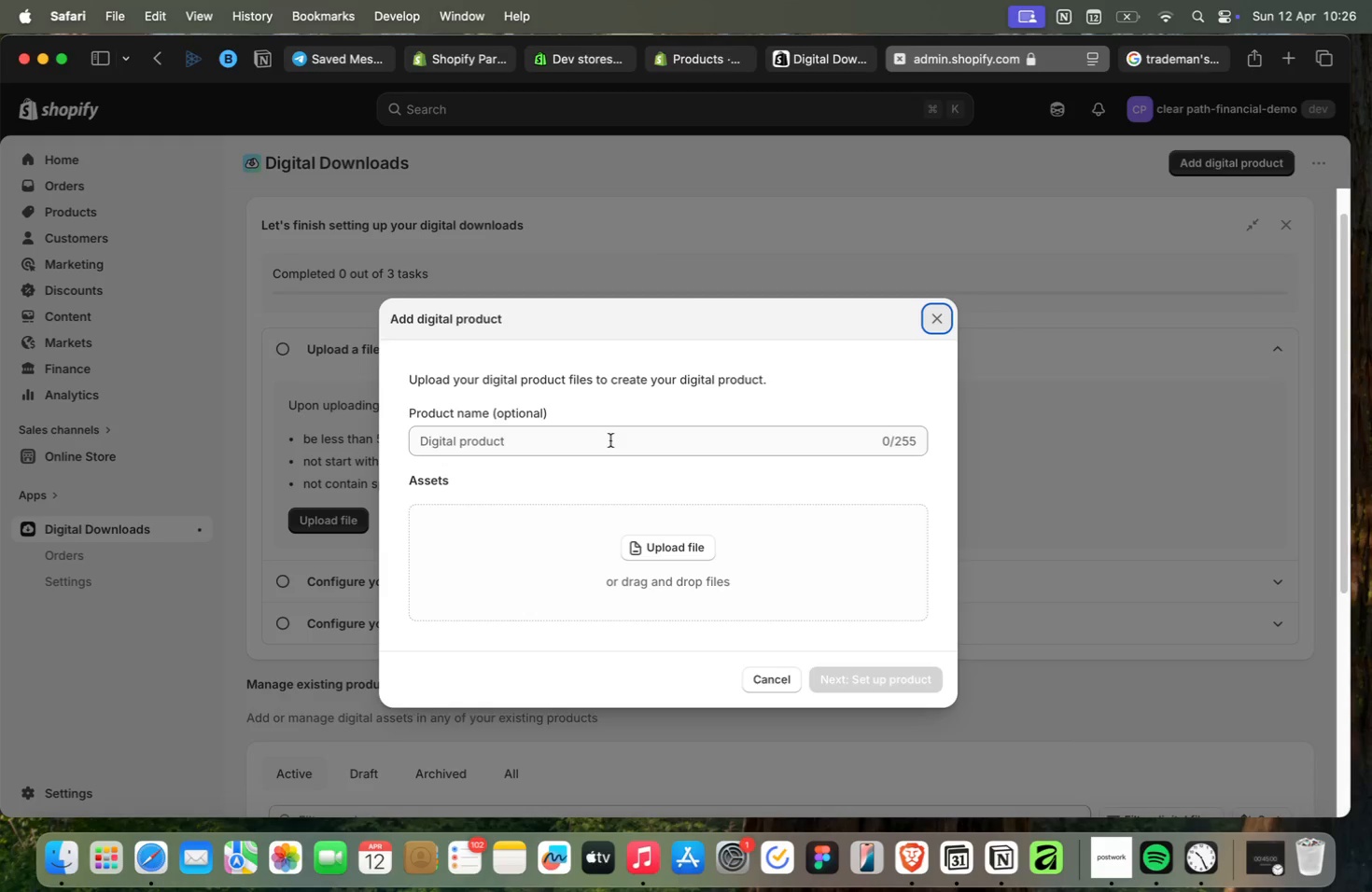 
left_click([672, 553])
 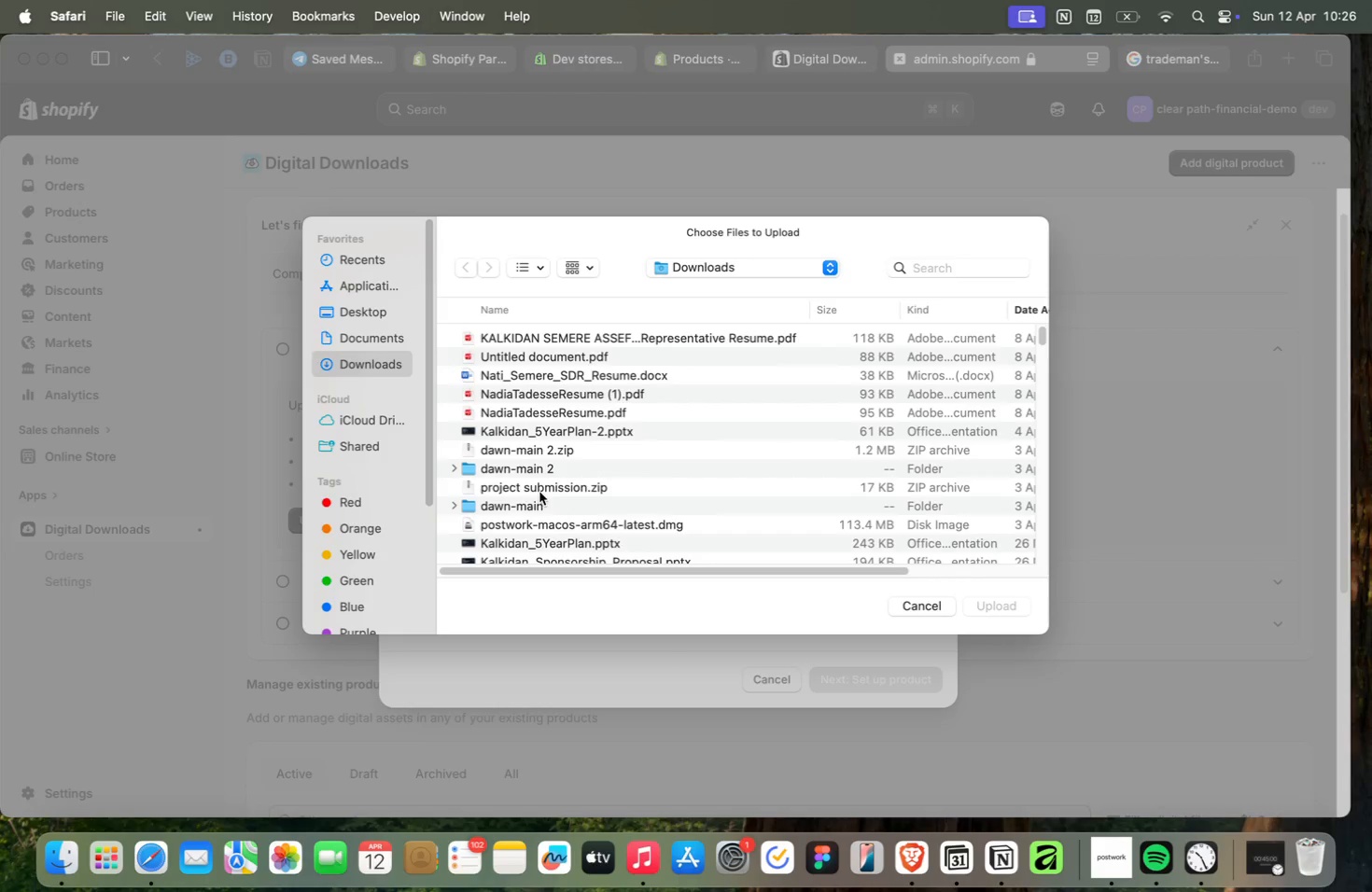 
wait(7.33)
 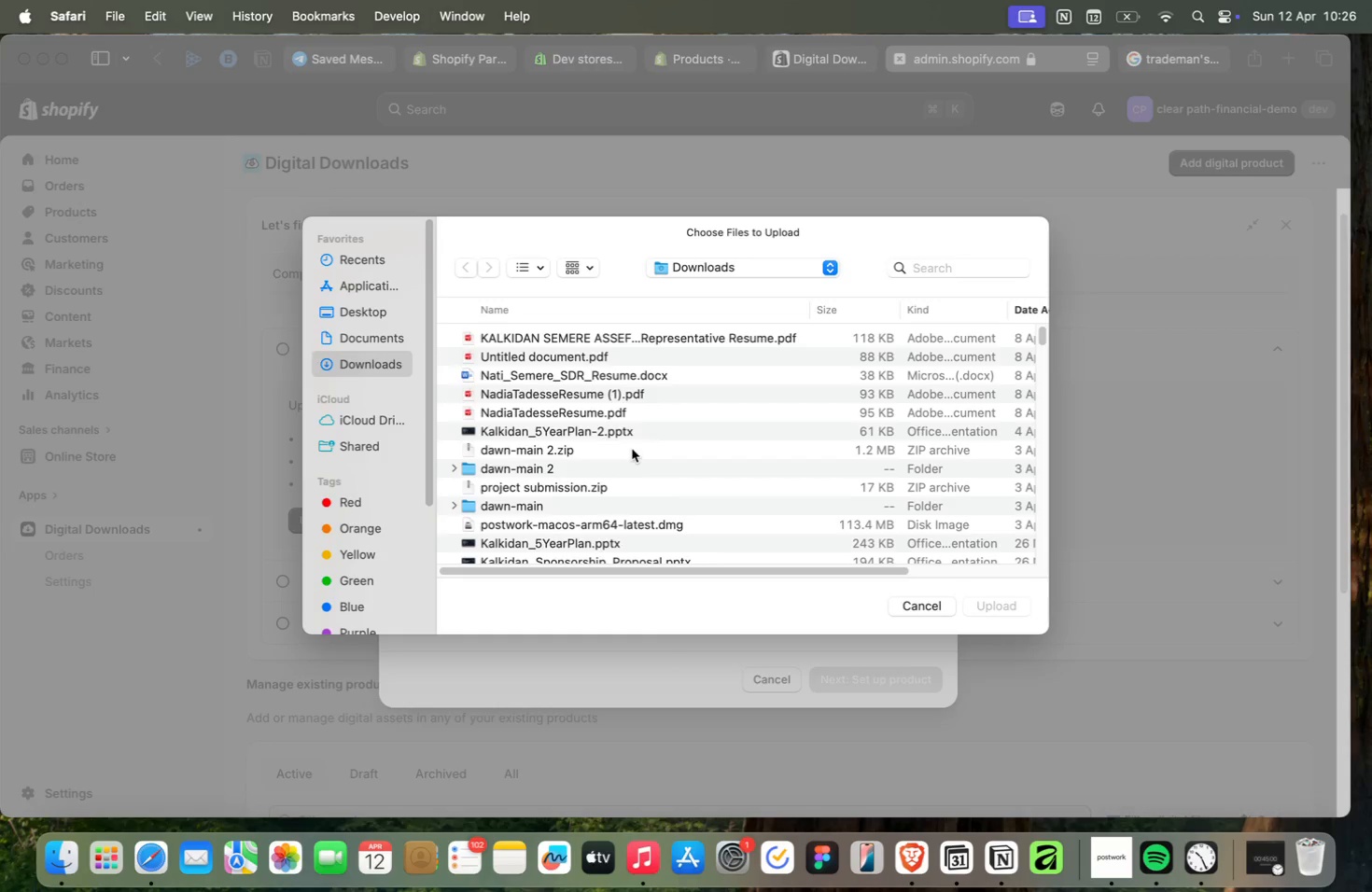 
left_click([454, 466])
 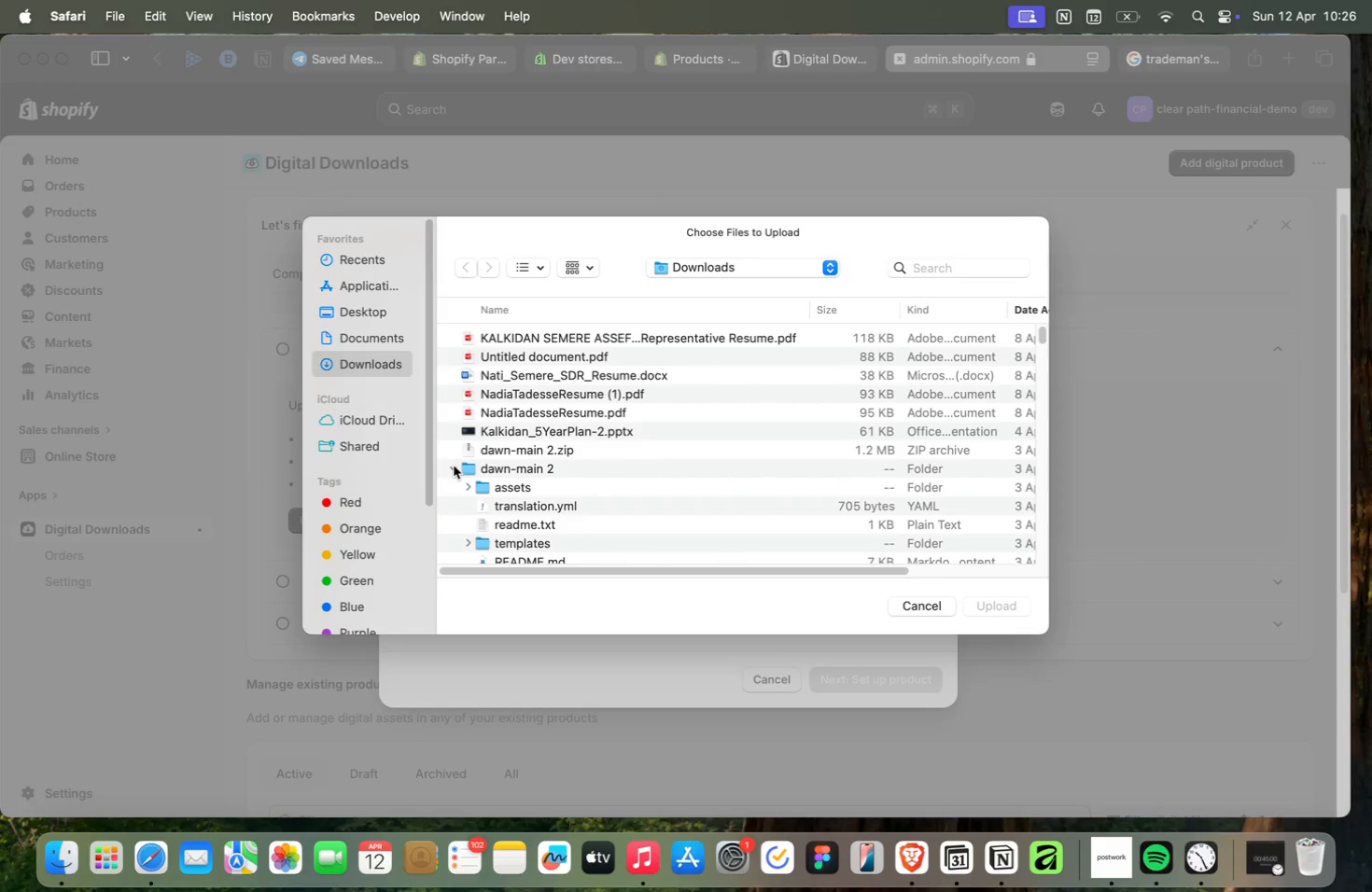 
left_click([454, 466])
 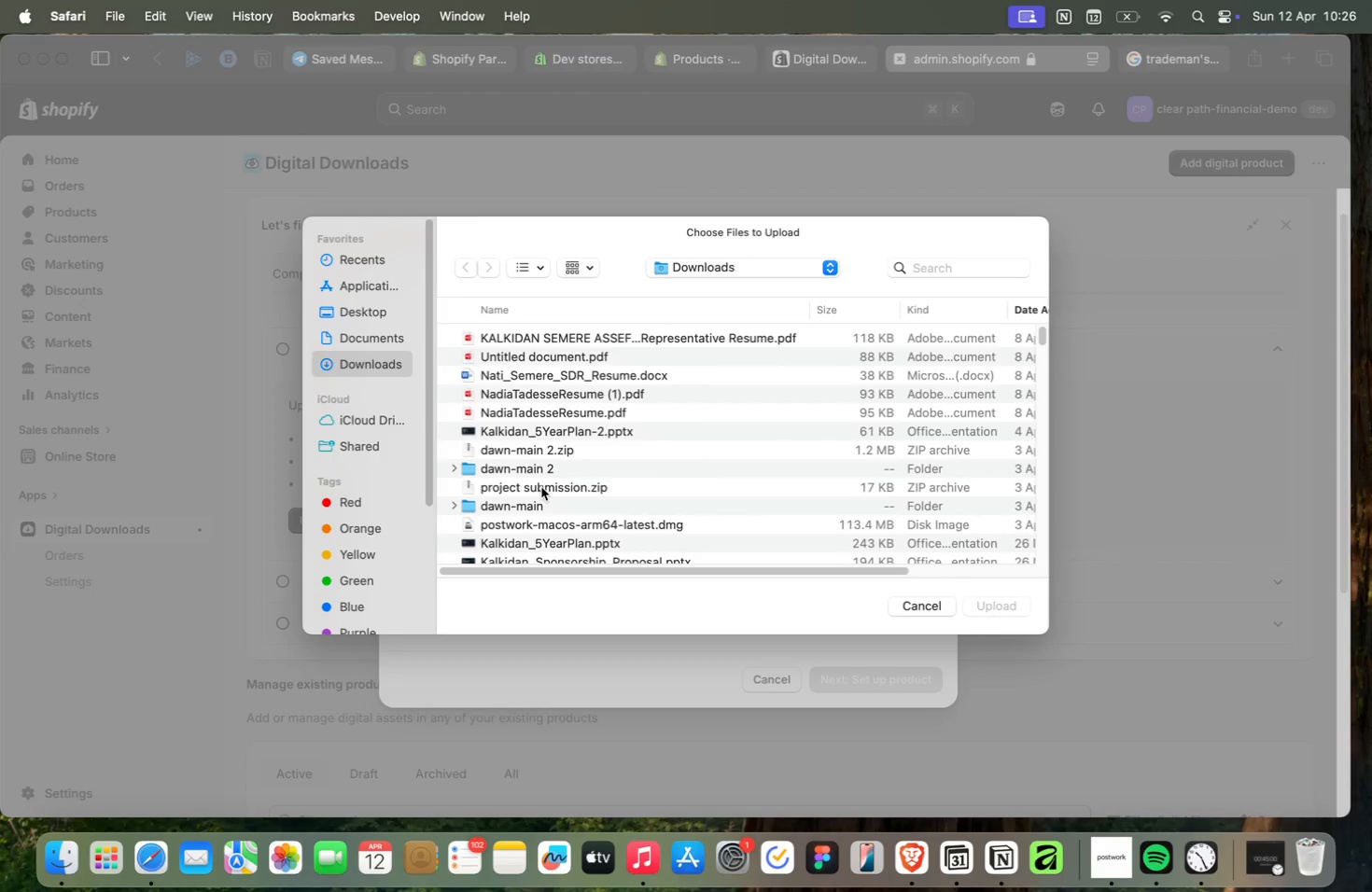 
left_click([539, 485])
 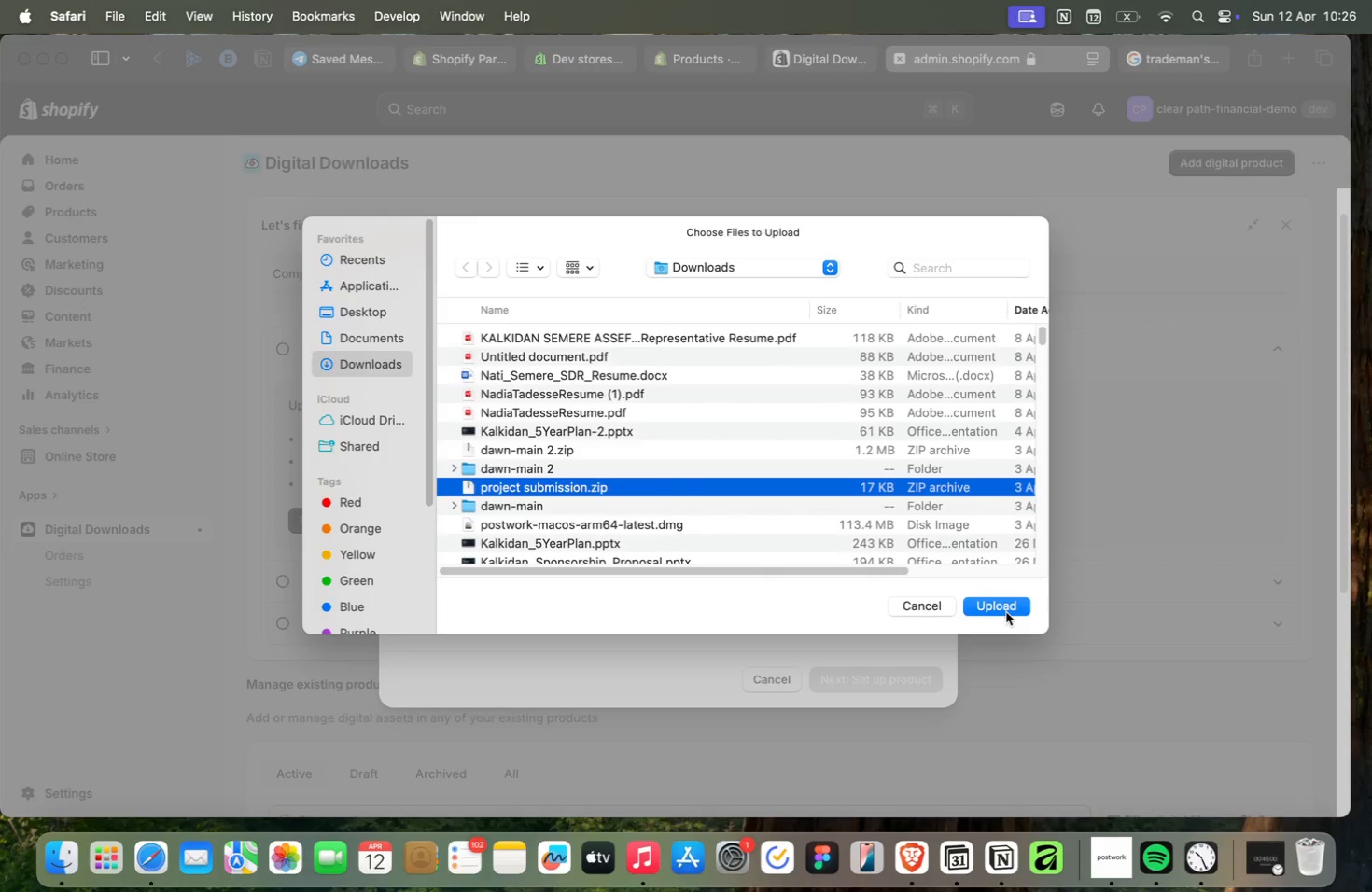 
left_click([1003, 606])
 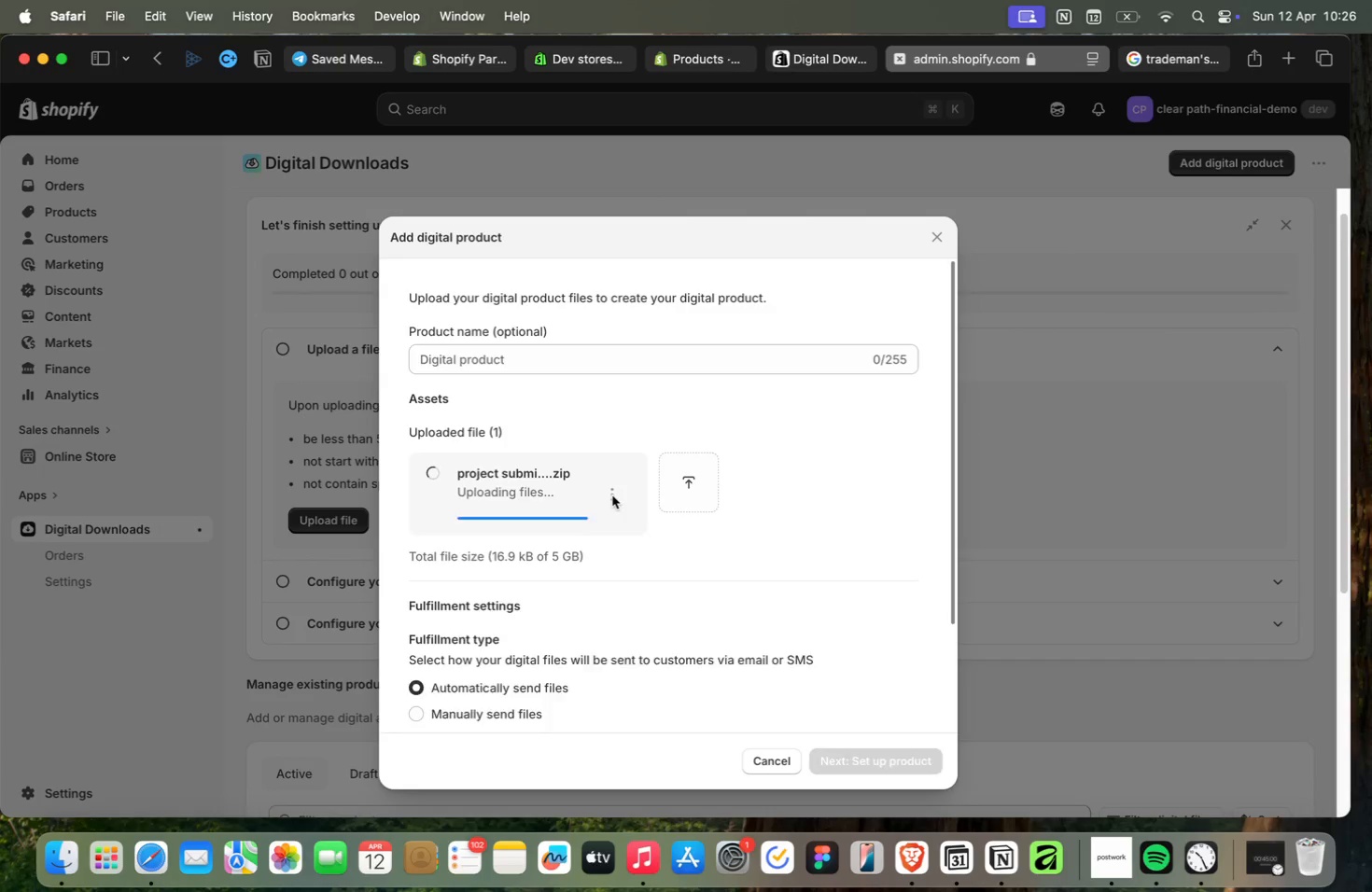 
left_click([613, 477])
 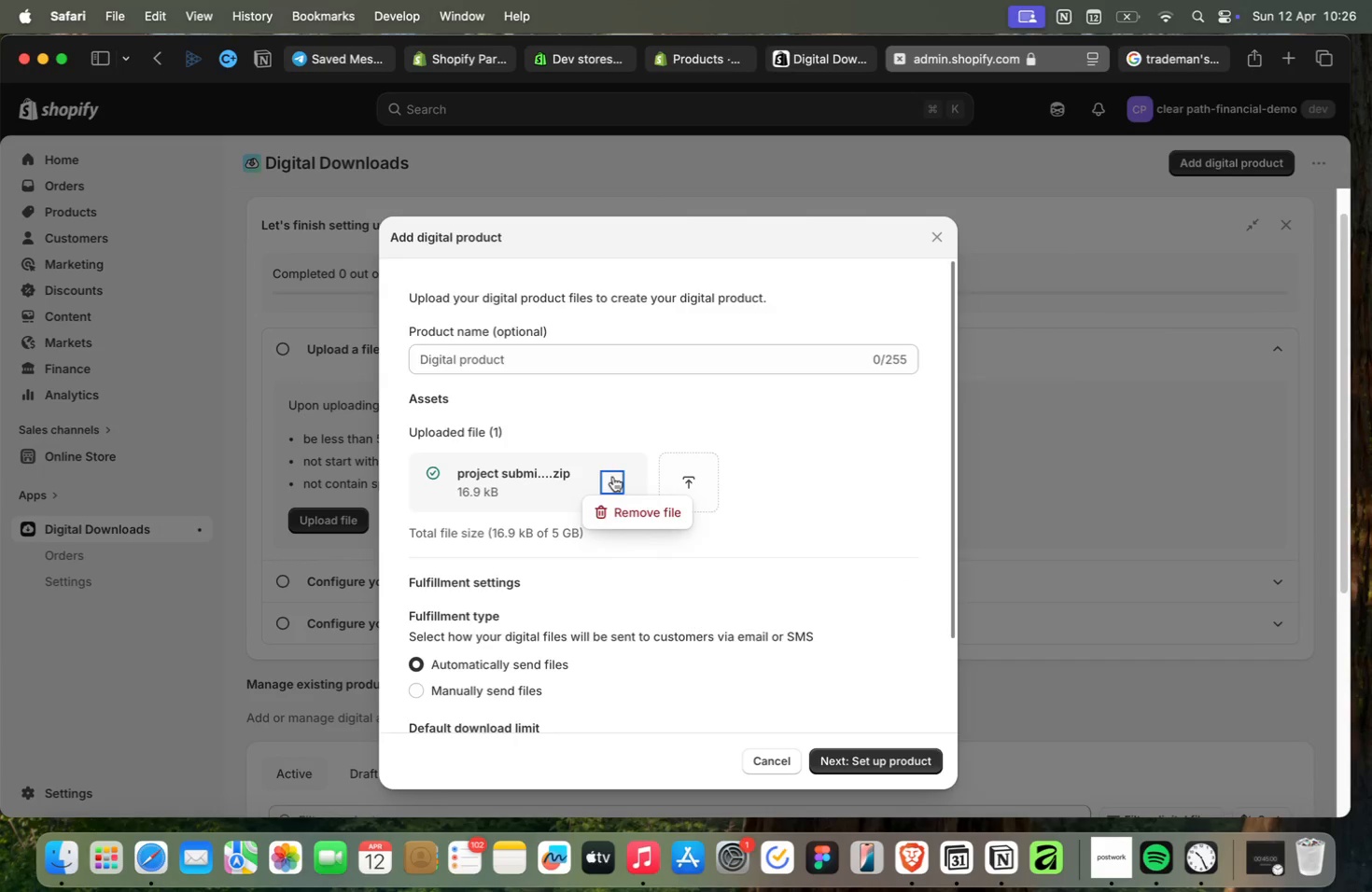 
left_click([613, 477])
 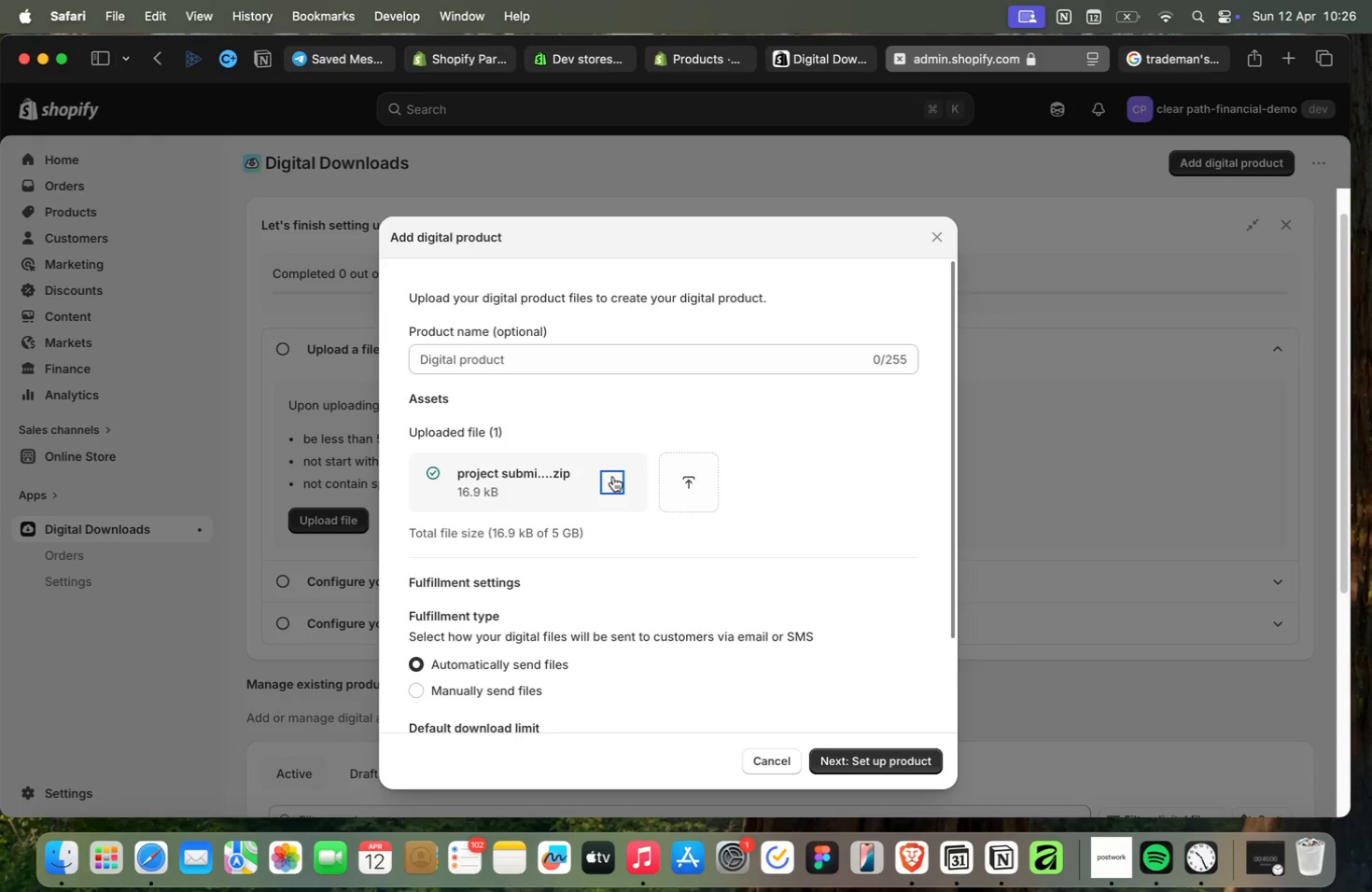 
left_click([713, 552])
 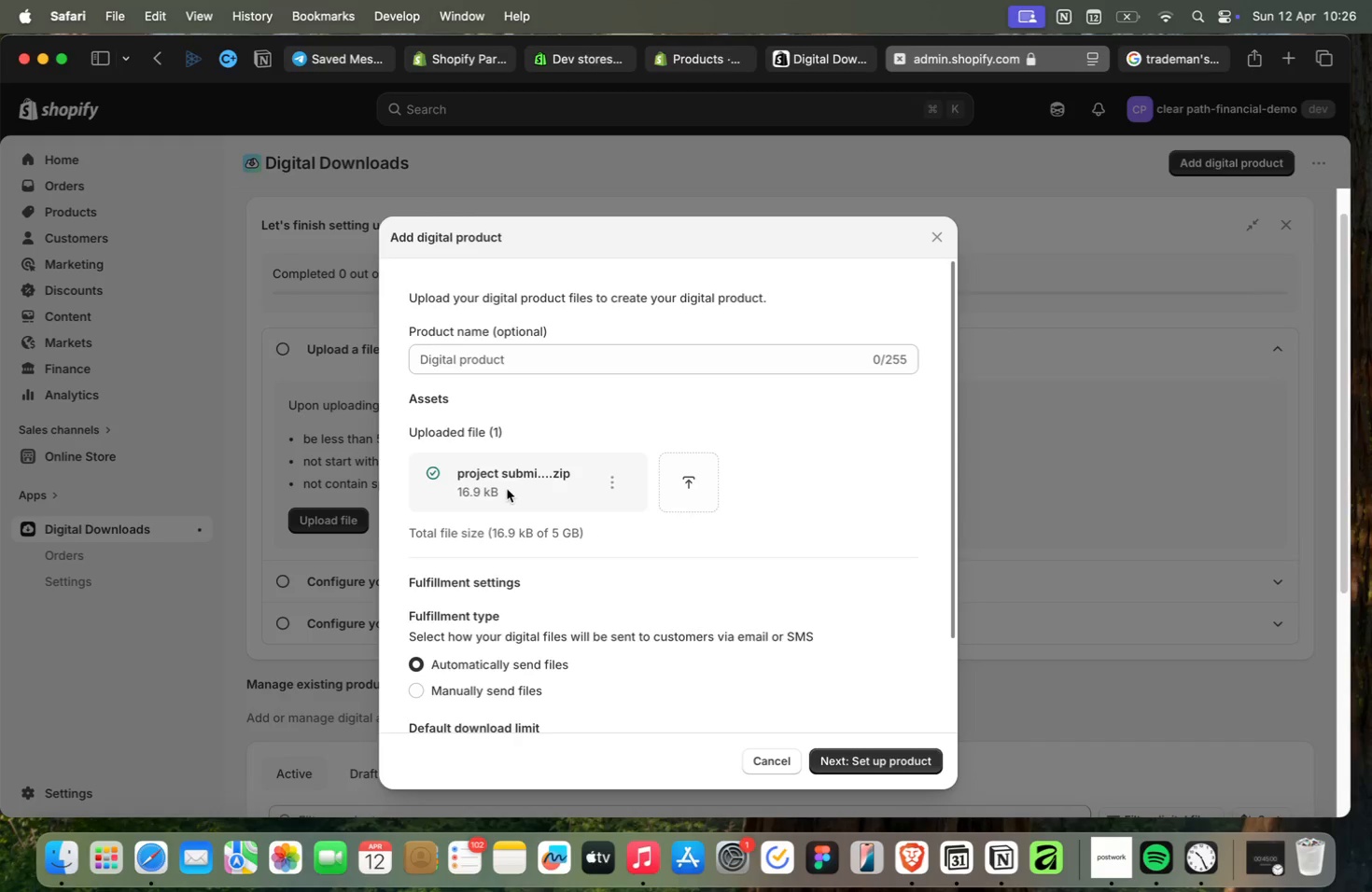 
wait(5.17)
 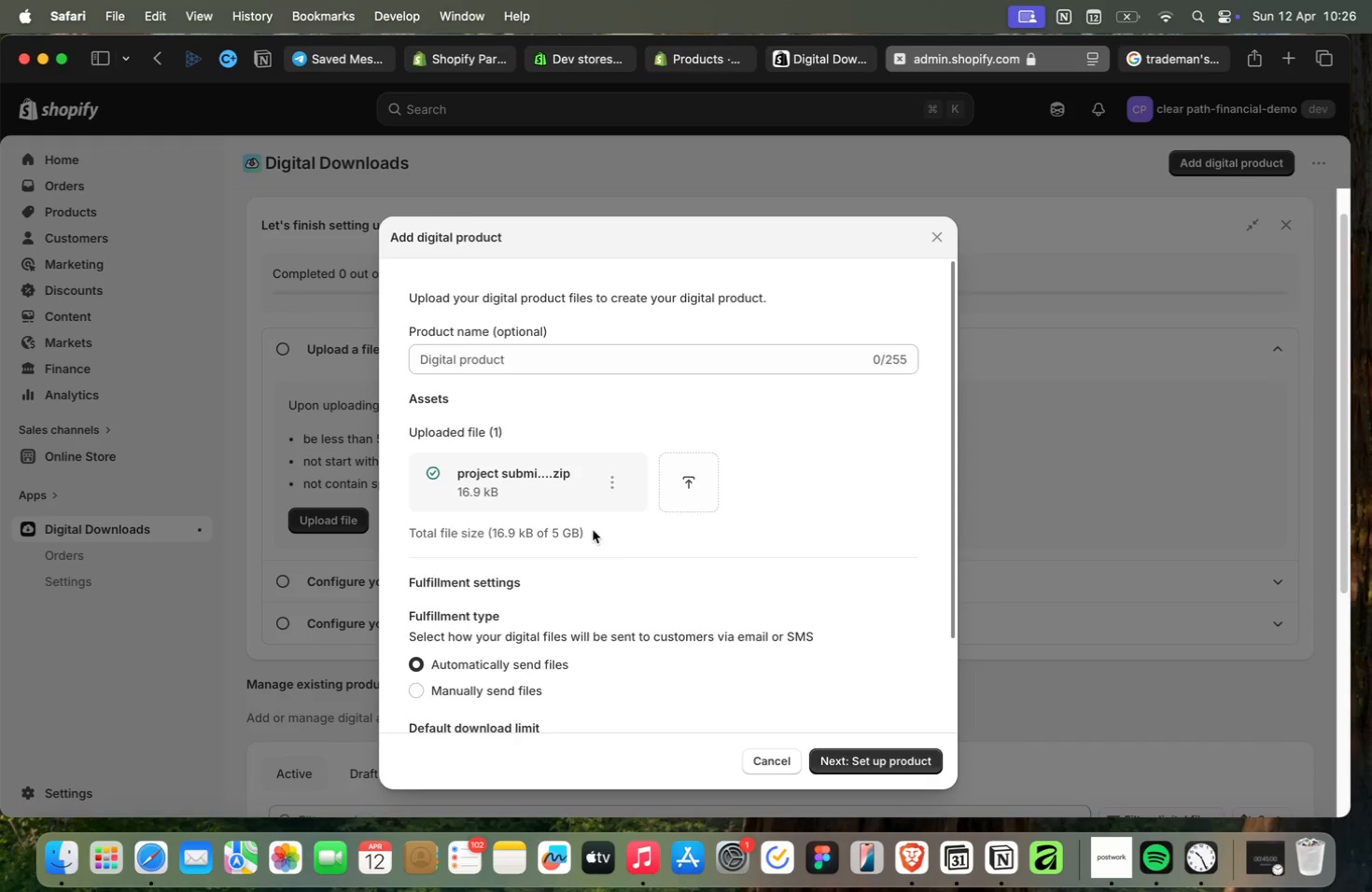 
scroll: coordinate [767, 564], scroll_direction: down, amount: 3.0
 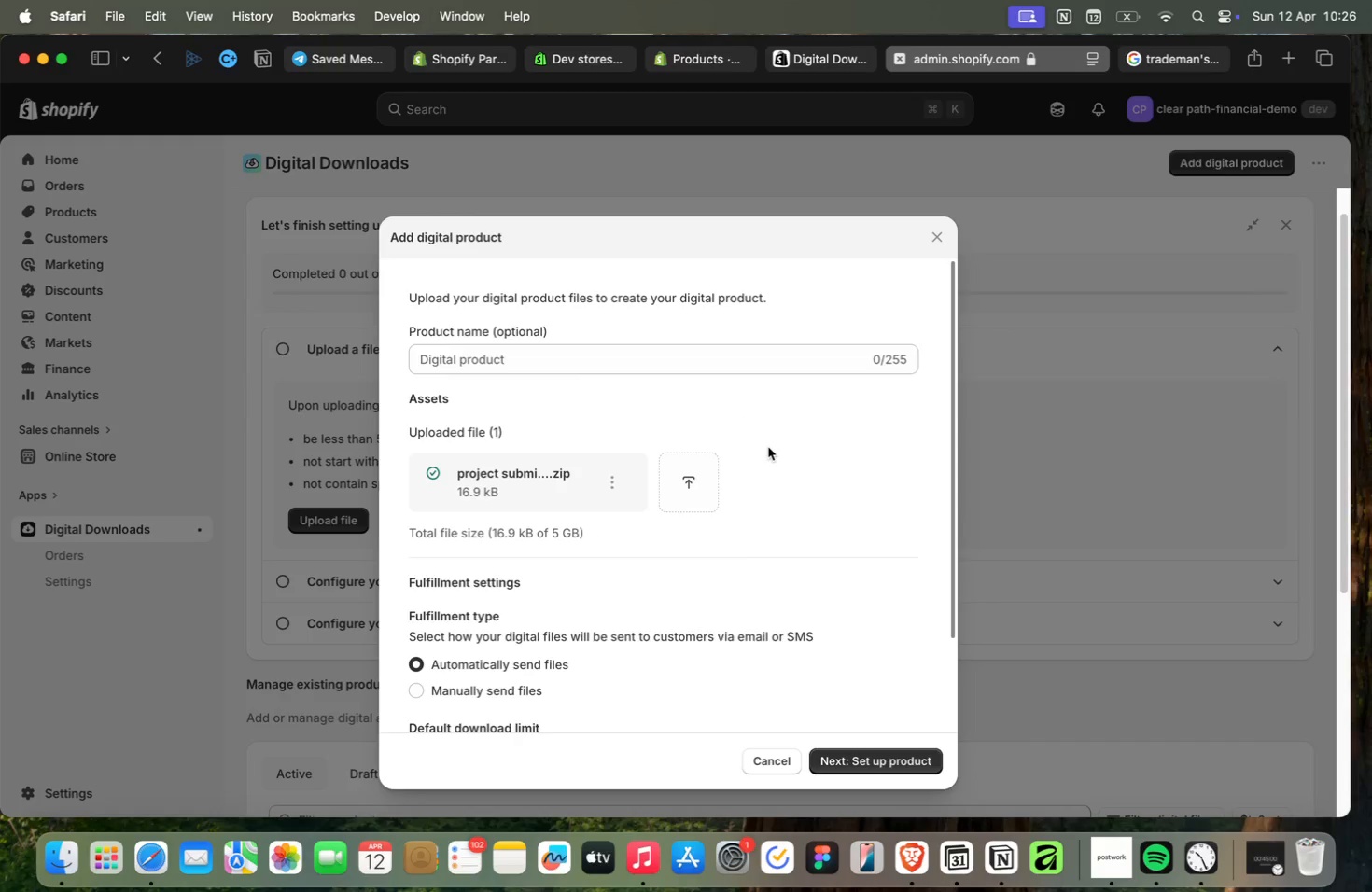 
wait(8.28)
 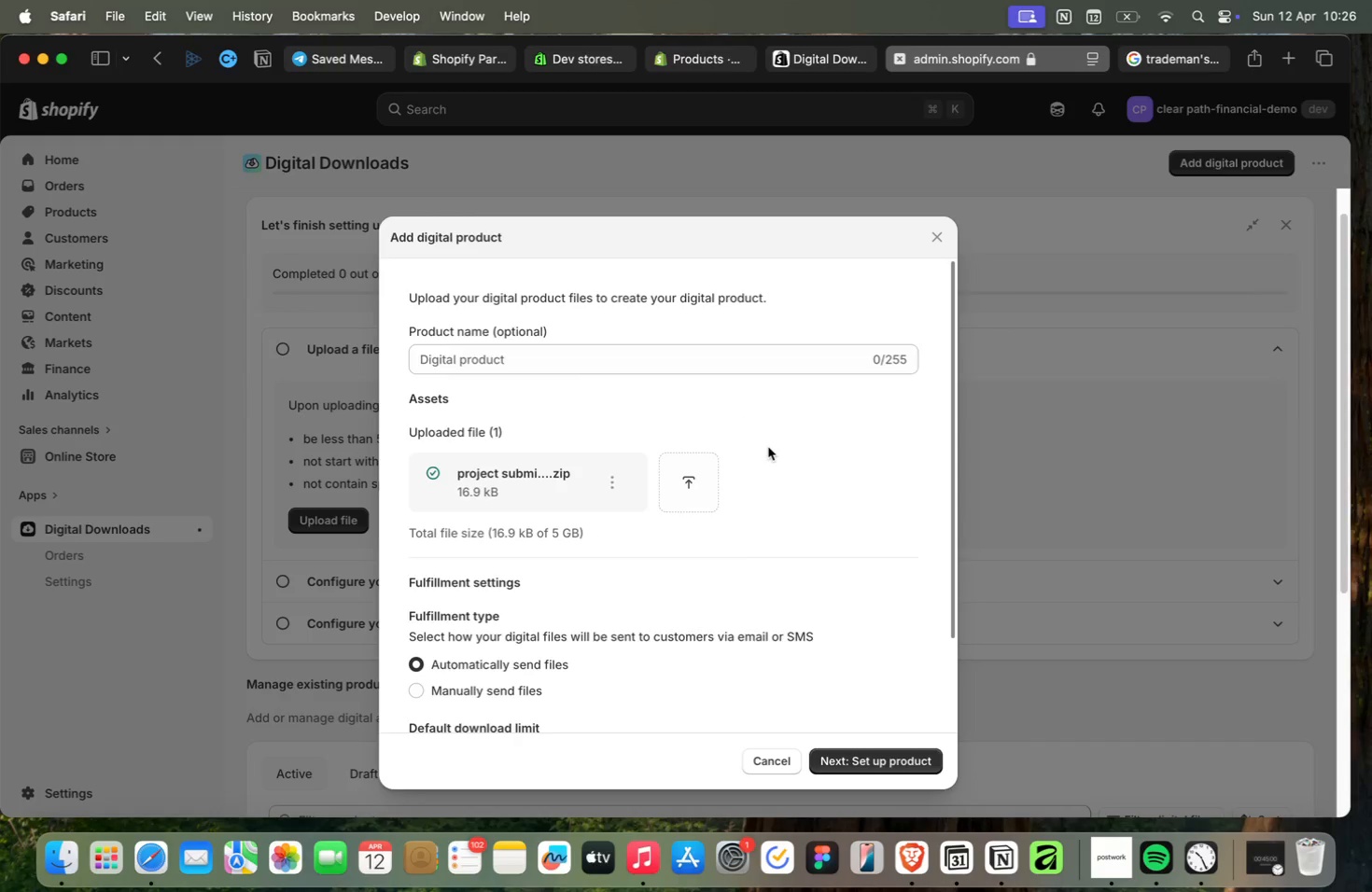 
scroll: coordinate [687, 588], scroll_direction: up, amount: 2.0
 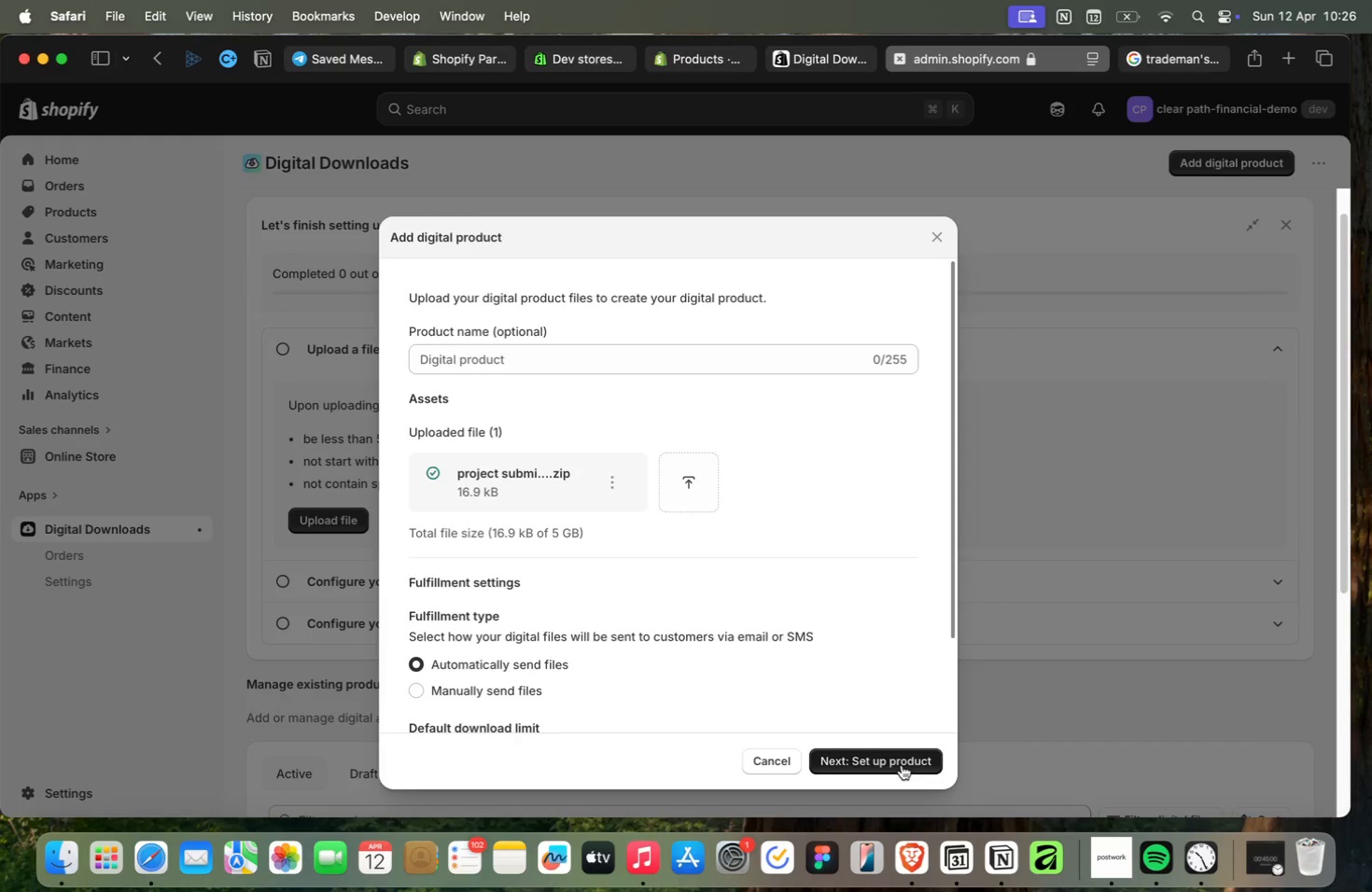 
left_click([902, 765])
 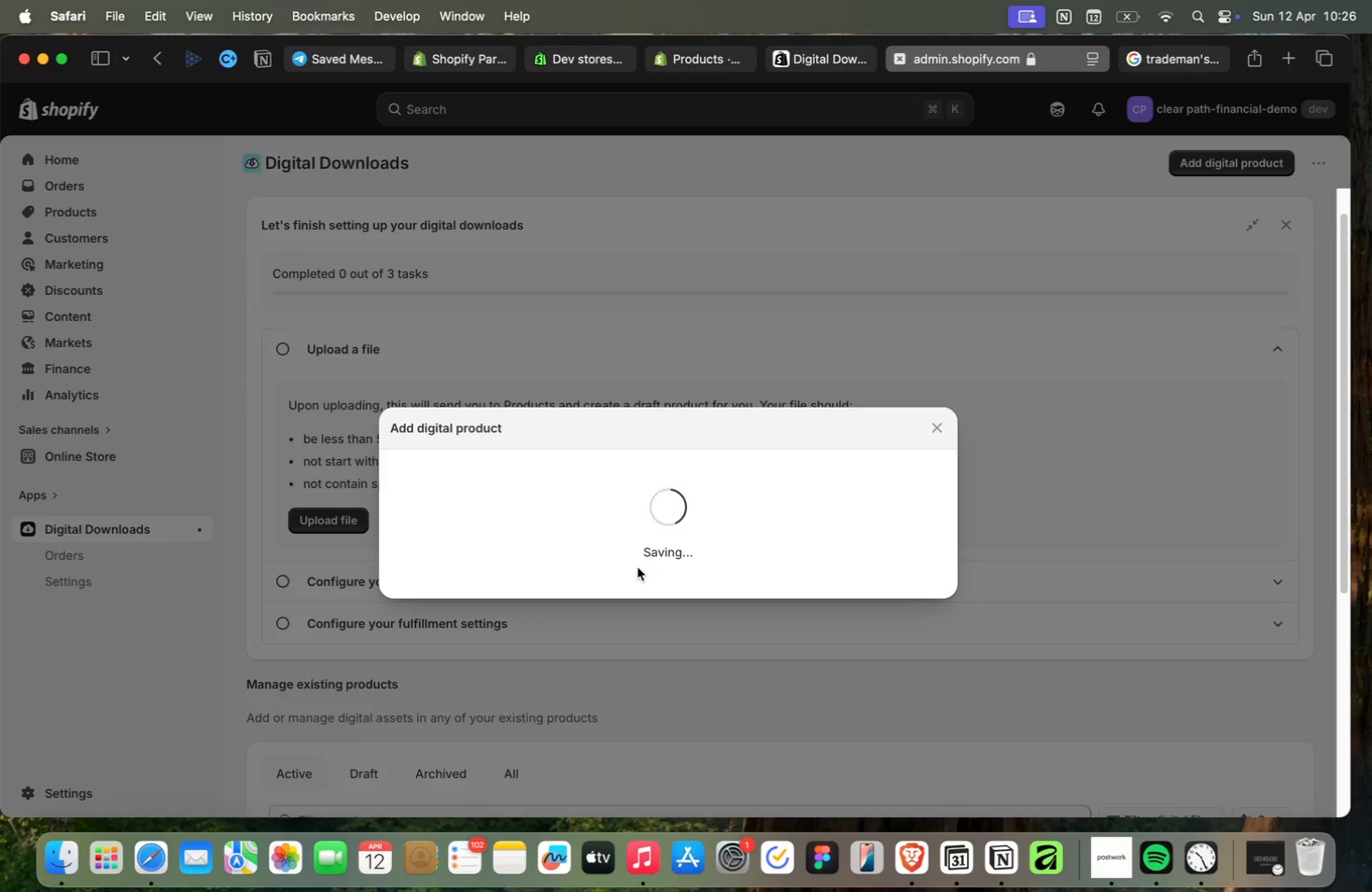 
mouse_move([582, 543])
 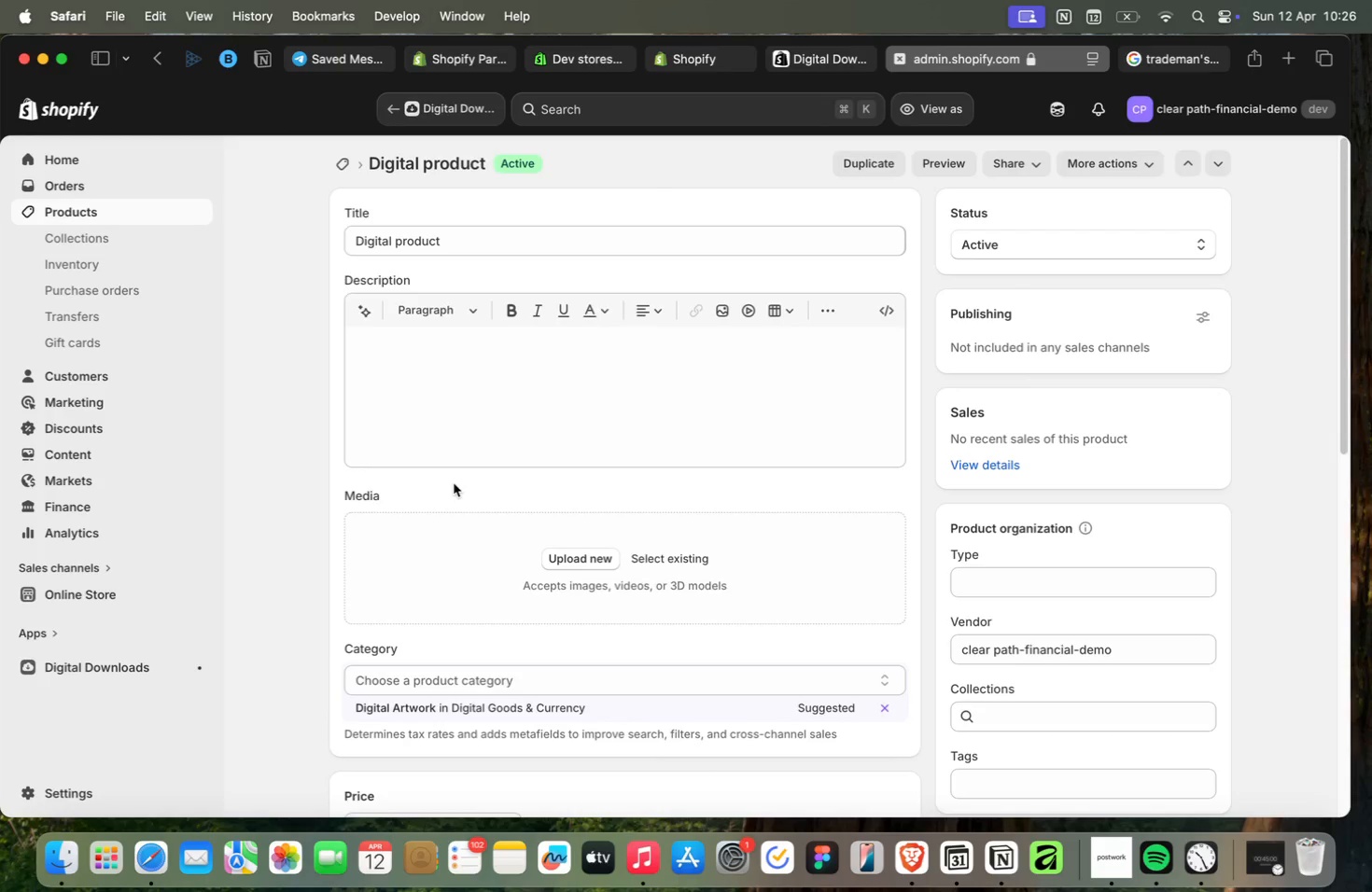 
scroll: coordinate [454, 483], scroll_direction: down, amount: 6.0
 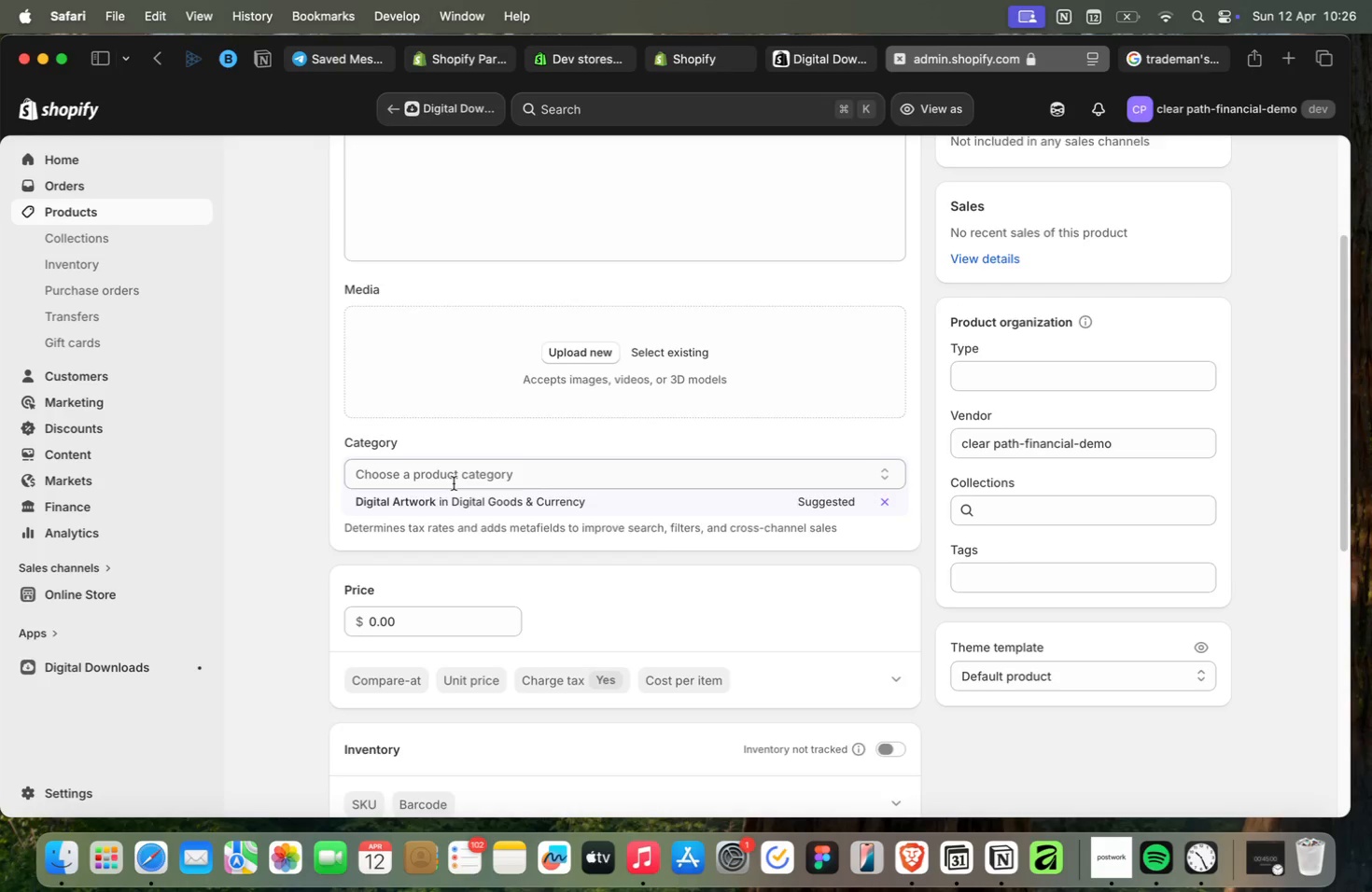 
scroll: coordinate [454, 483], scroll_direction: up, amount: 4.0
 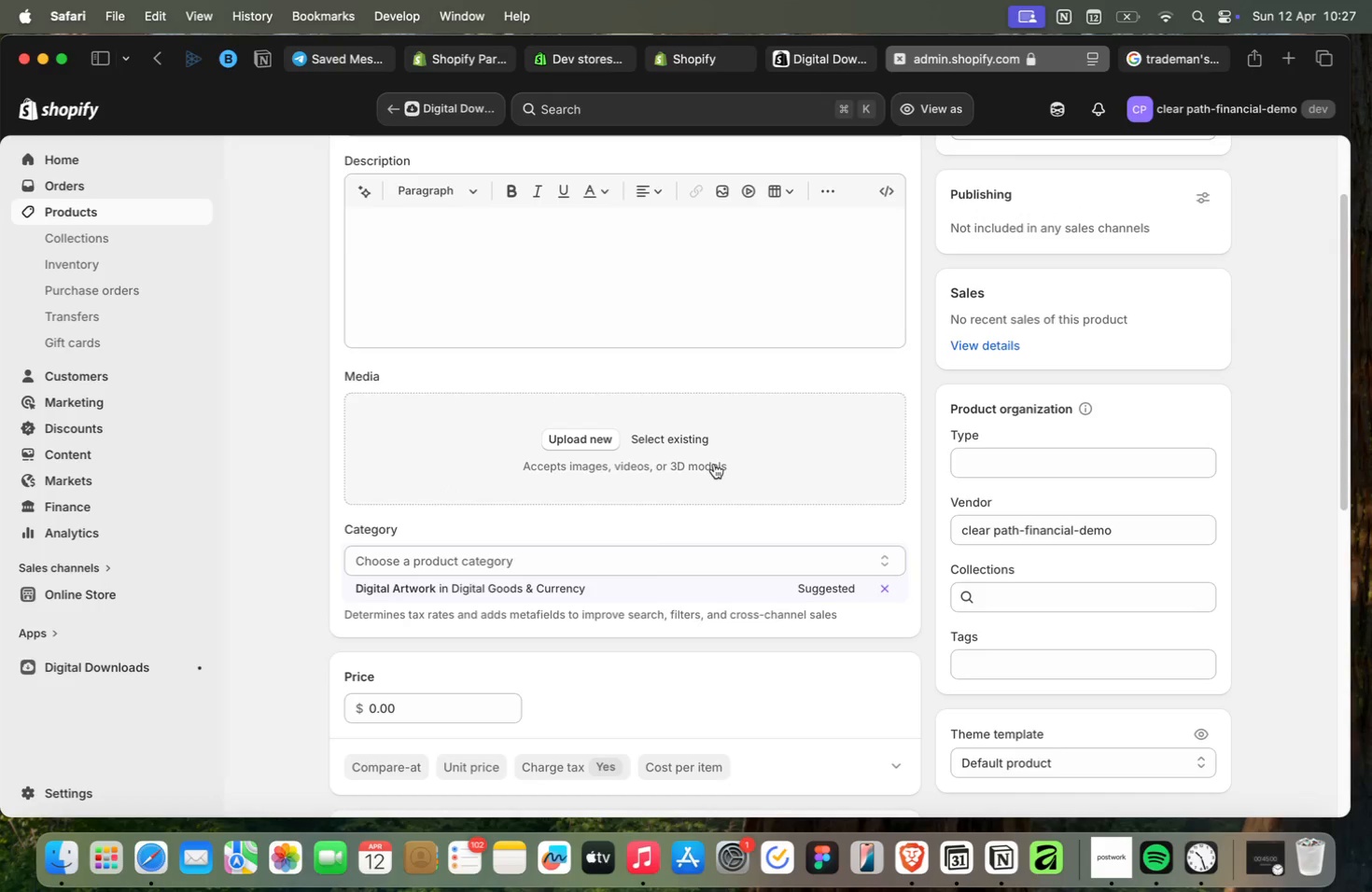 
wait(10.22)
 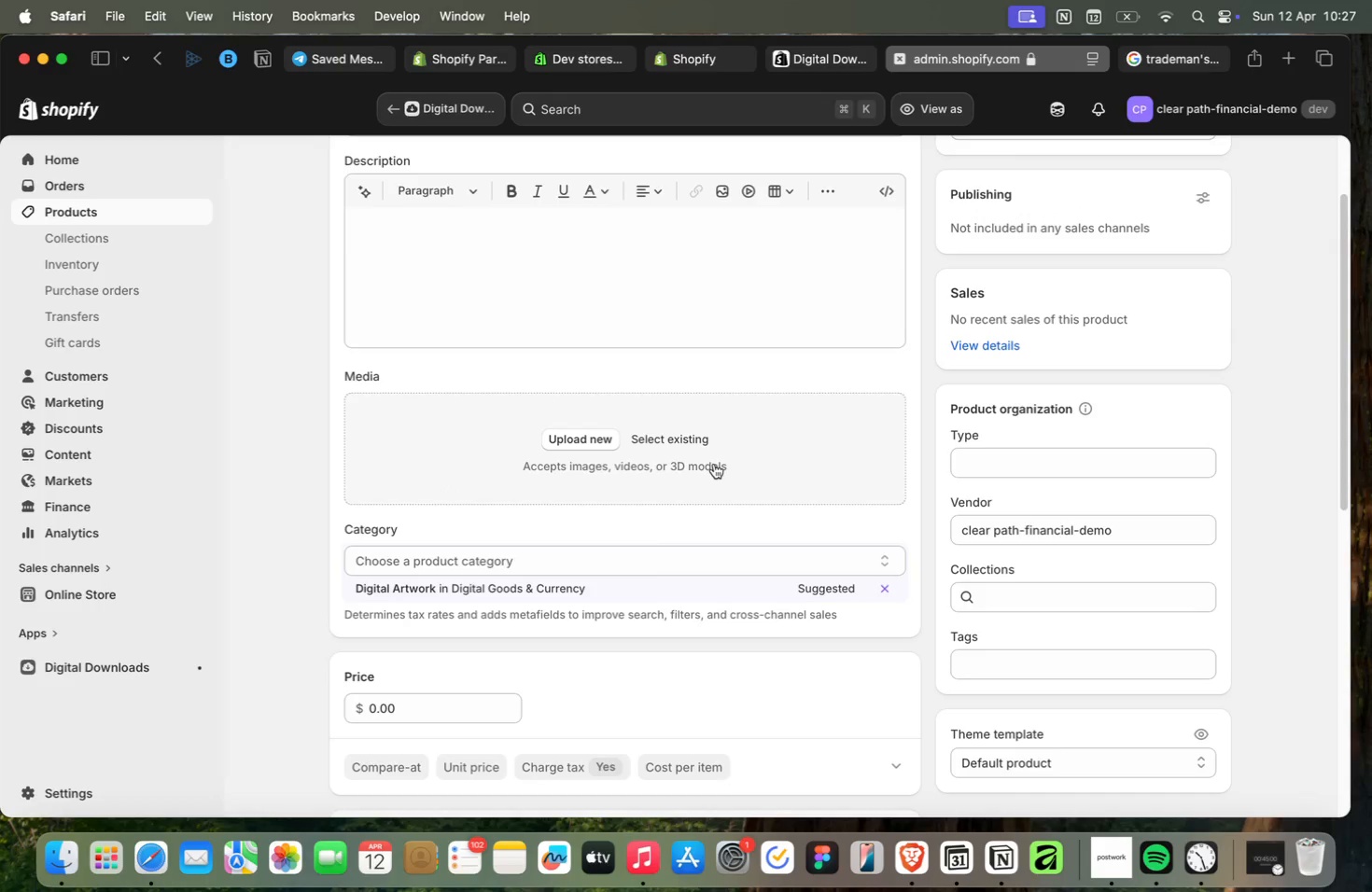 
left_click([714, 464])
 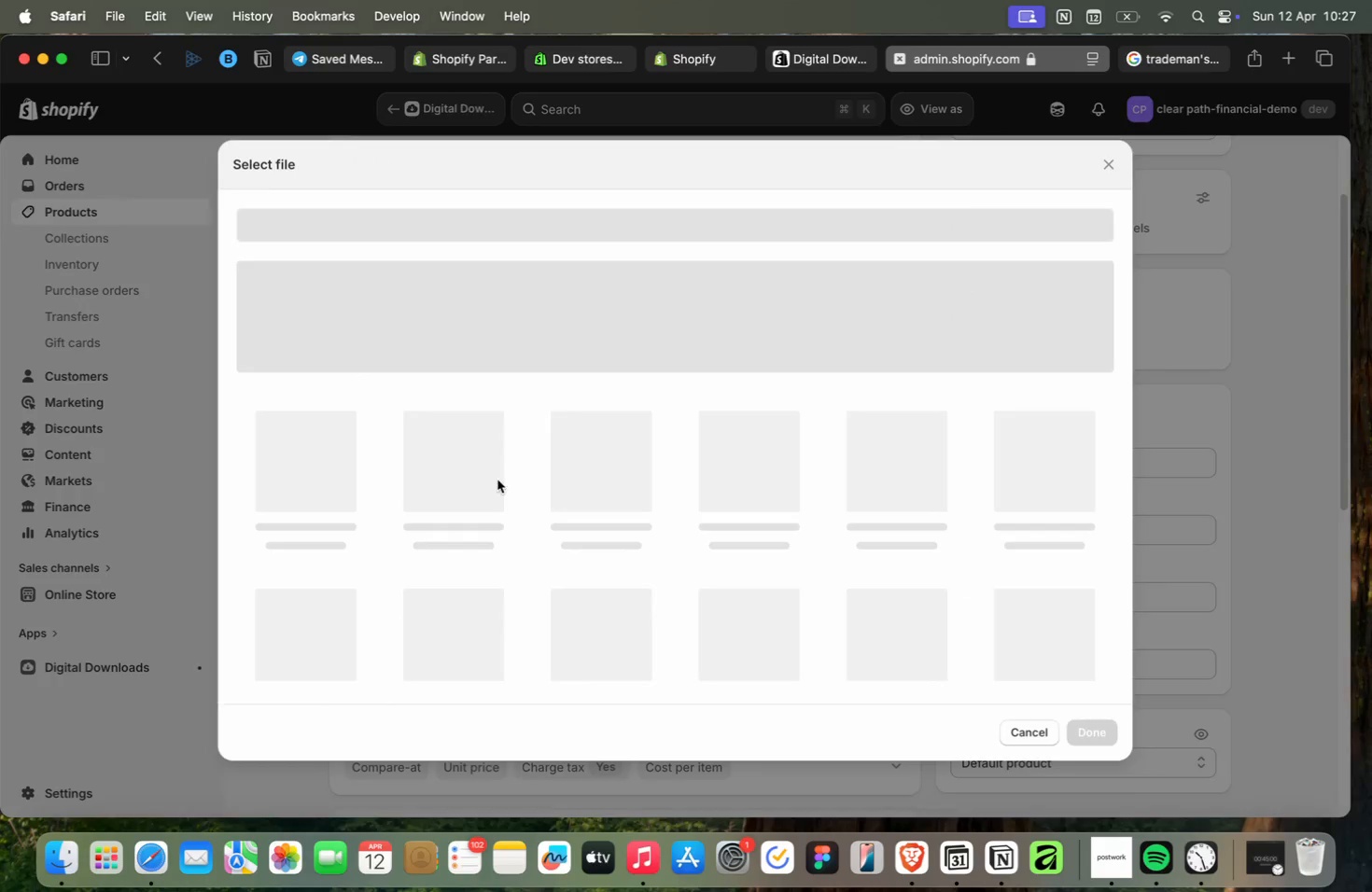 
mouse_move([476, 467])
 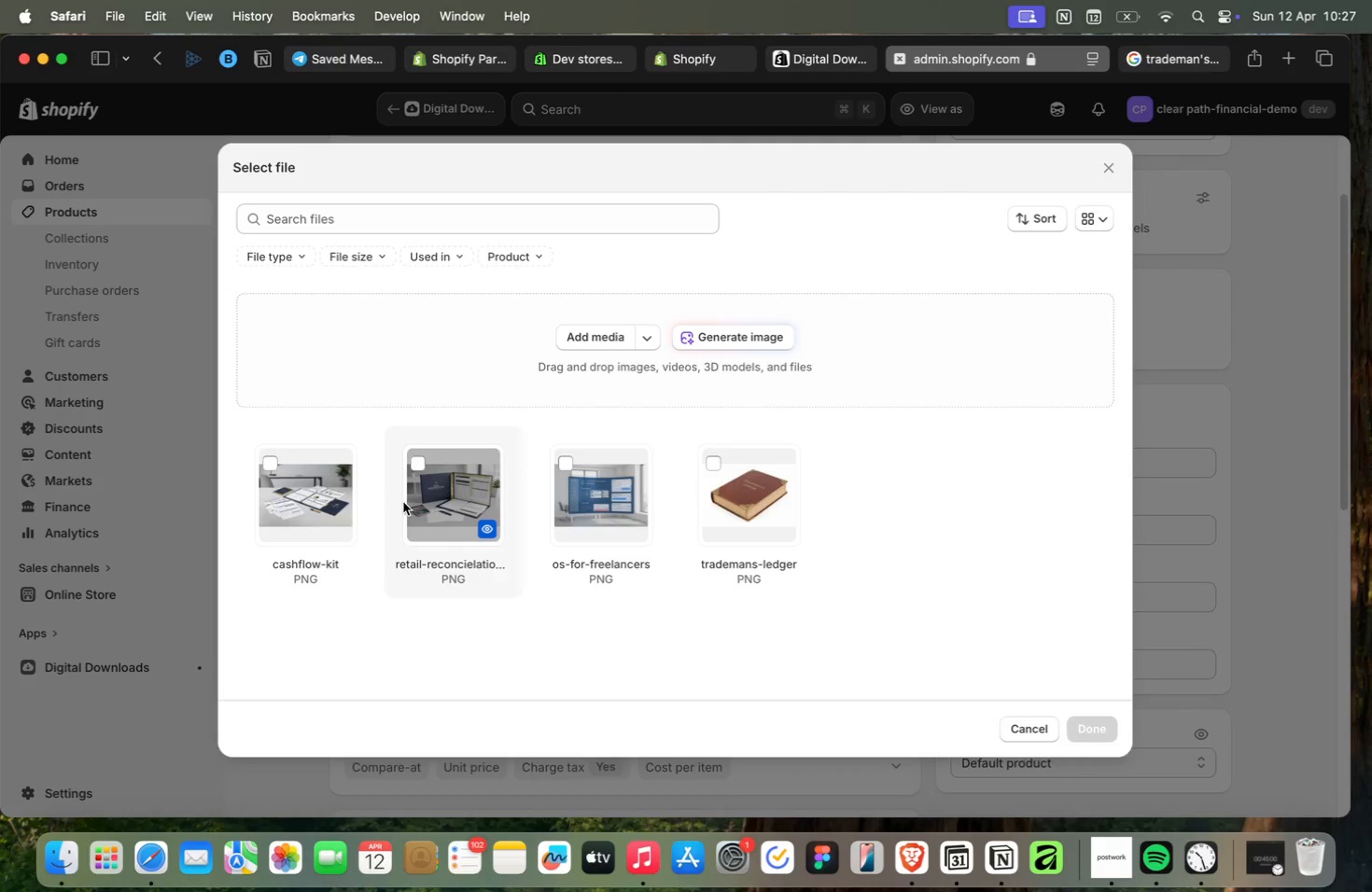 
left_click([399, 492])
 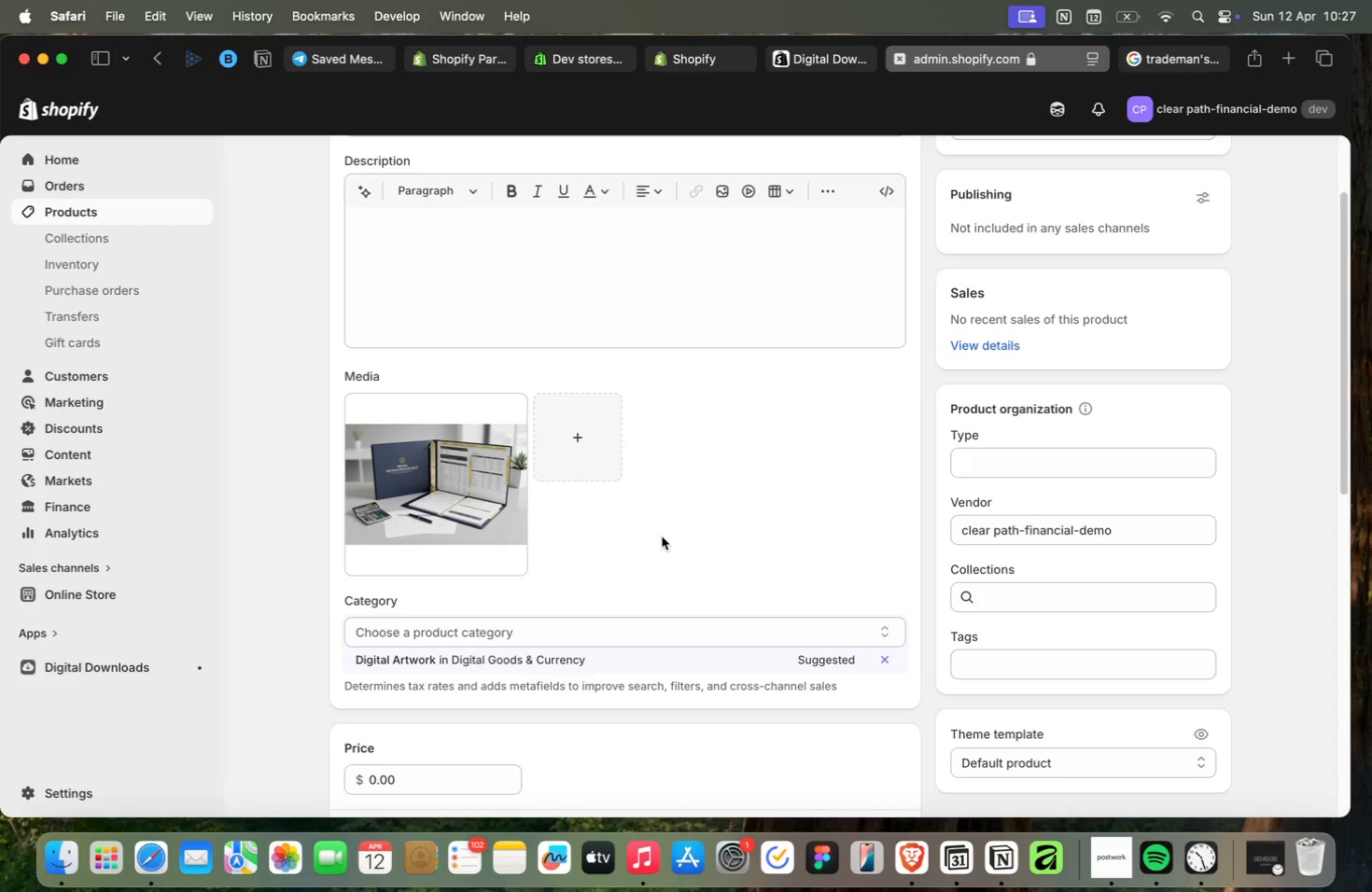 
scroll: coordinate [660, 535], scroll_direction: up, amount: 6.0
 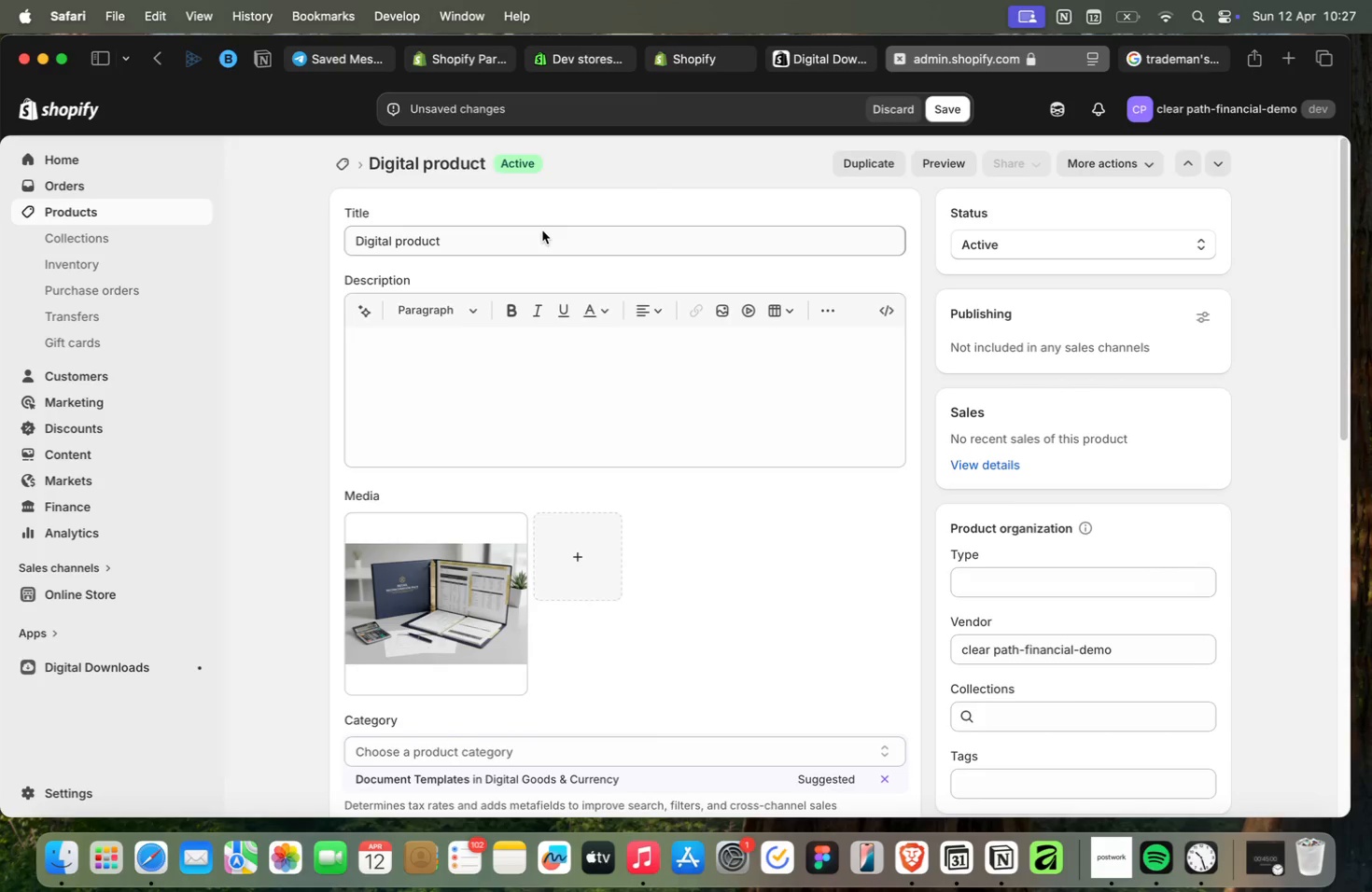 
scroll: coordinate [690, 500], scroll_direction: down, amount: 9.0
 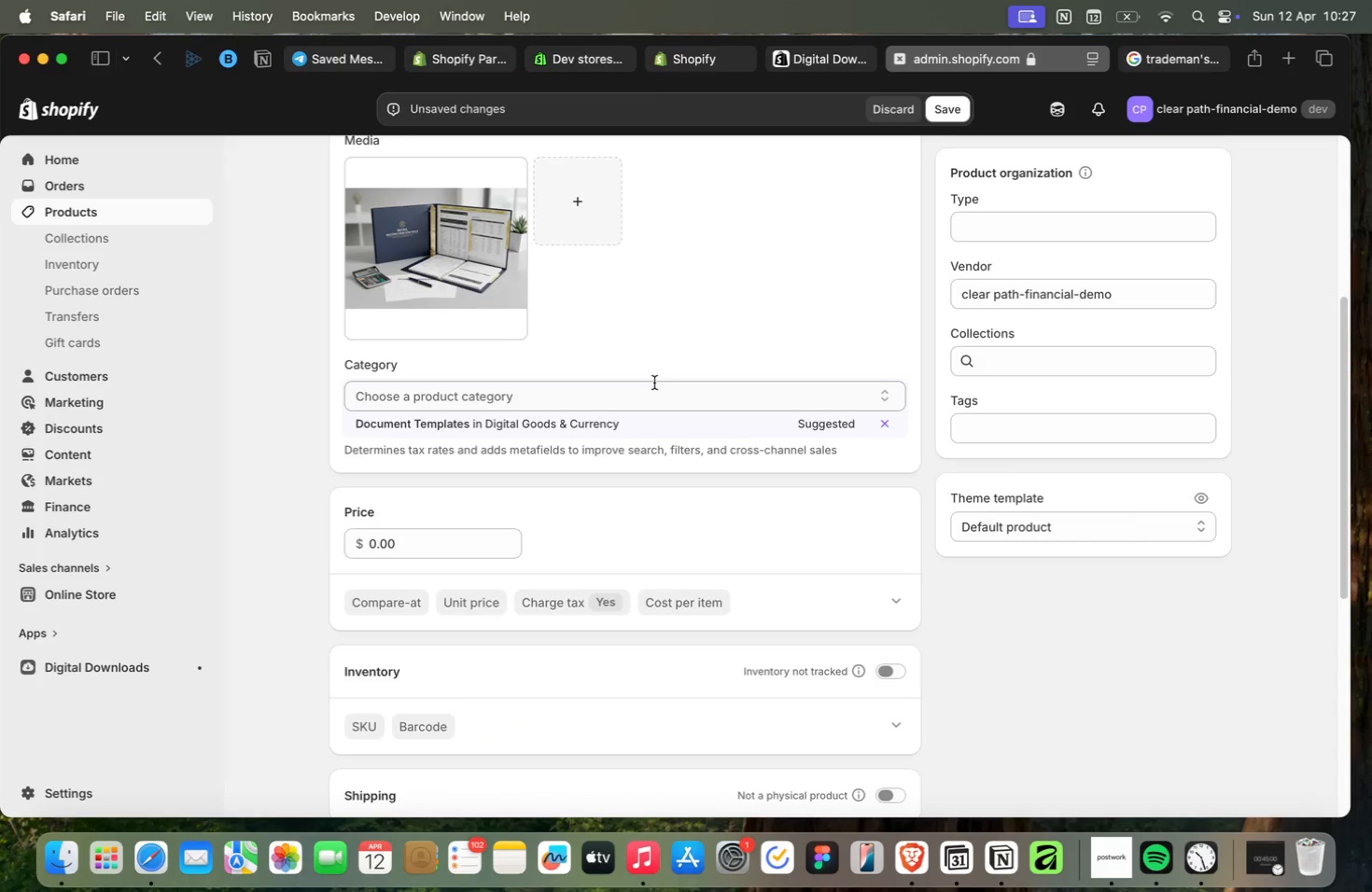 
left_click([652, 396])
 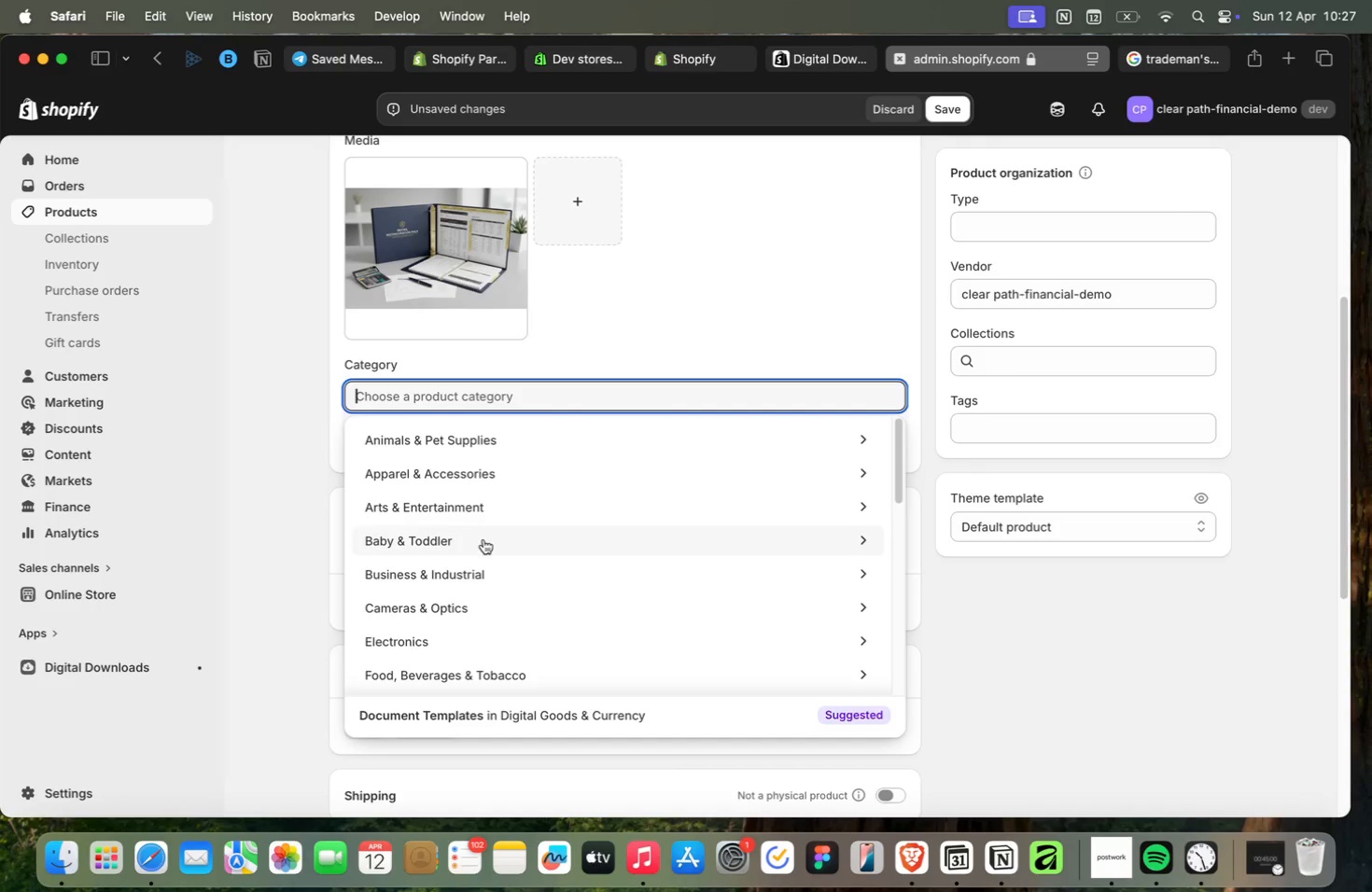 
wait(5.9)
 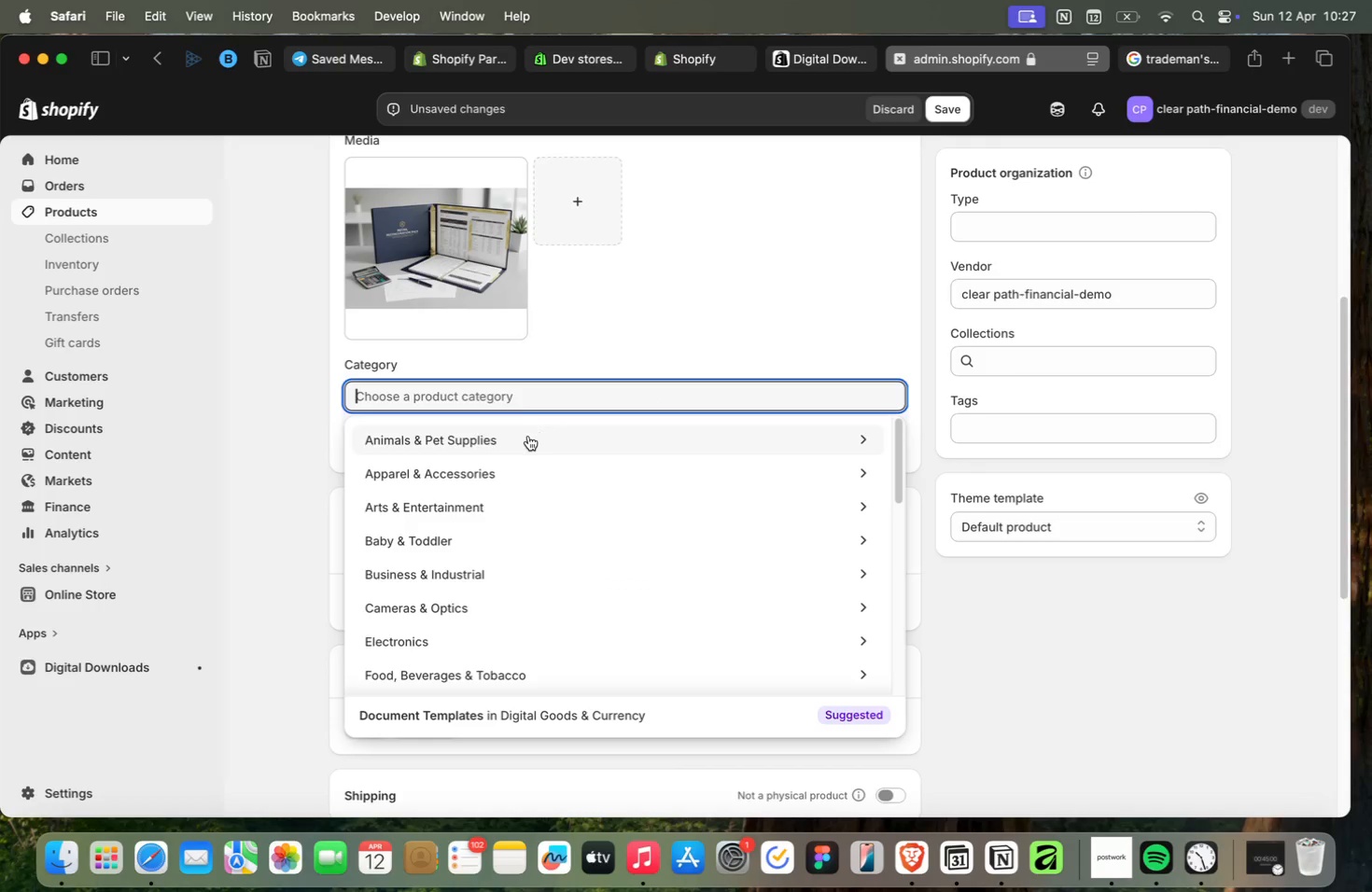 
scroll: coordinate [536, 571], scroll_direction: up, amount: 3.0
 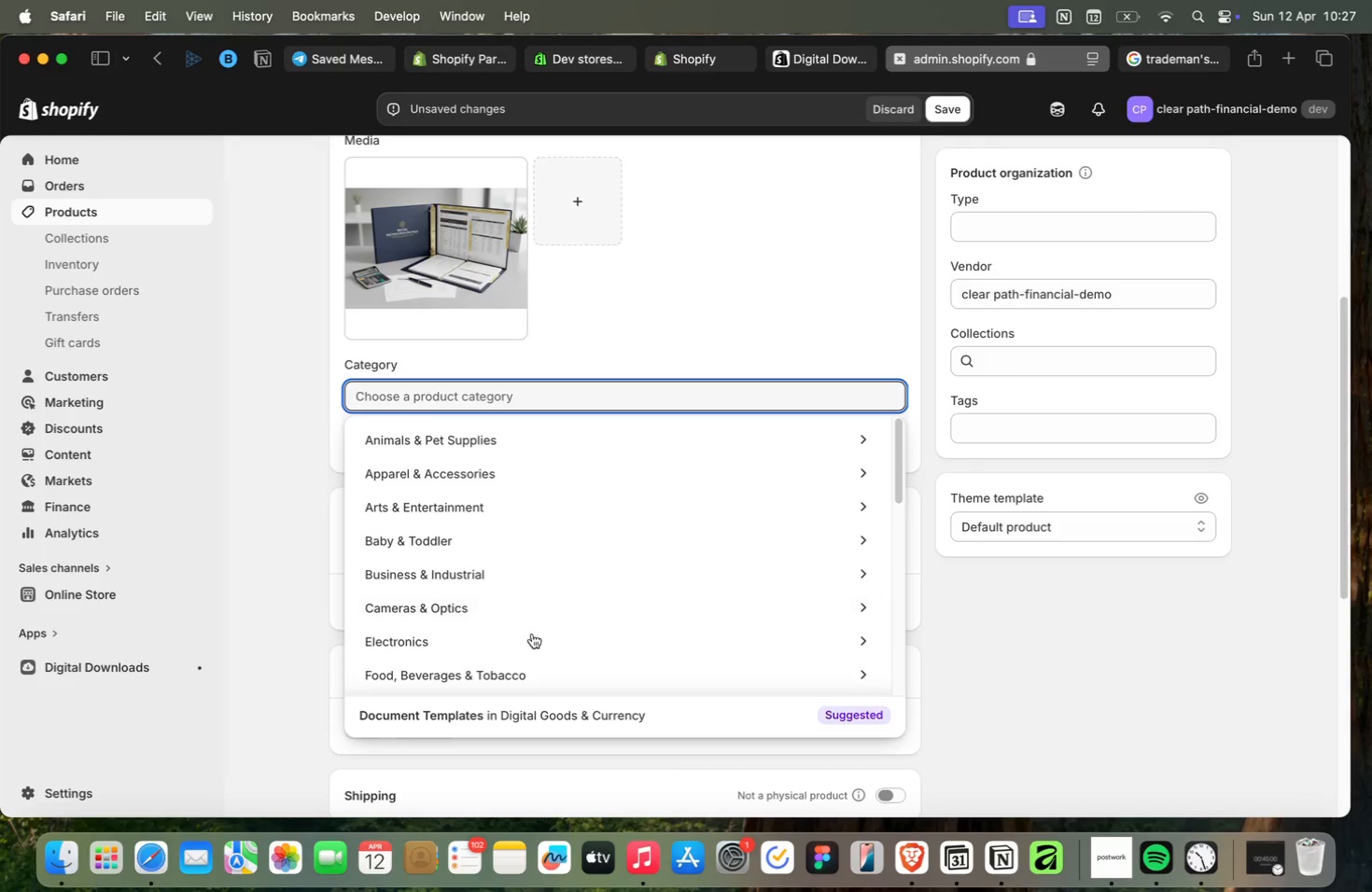 
scroll: coordinate [530, 674], scroll_direction: down, amount: 14.0
 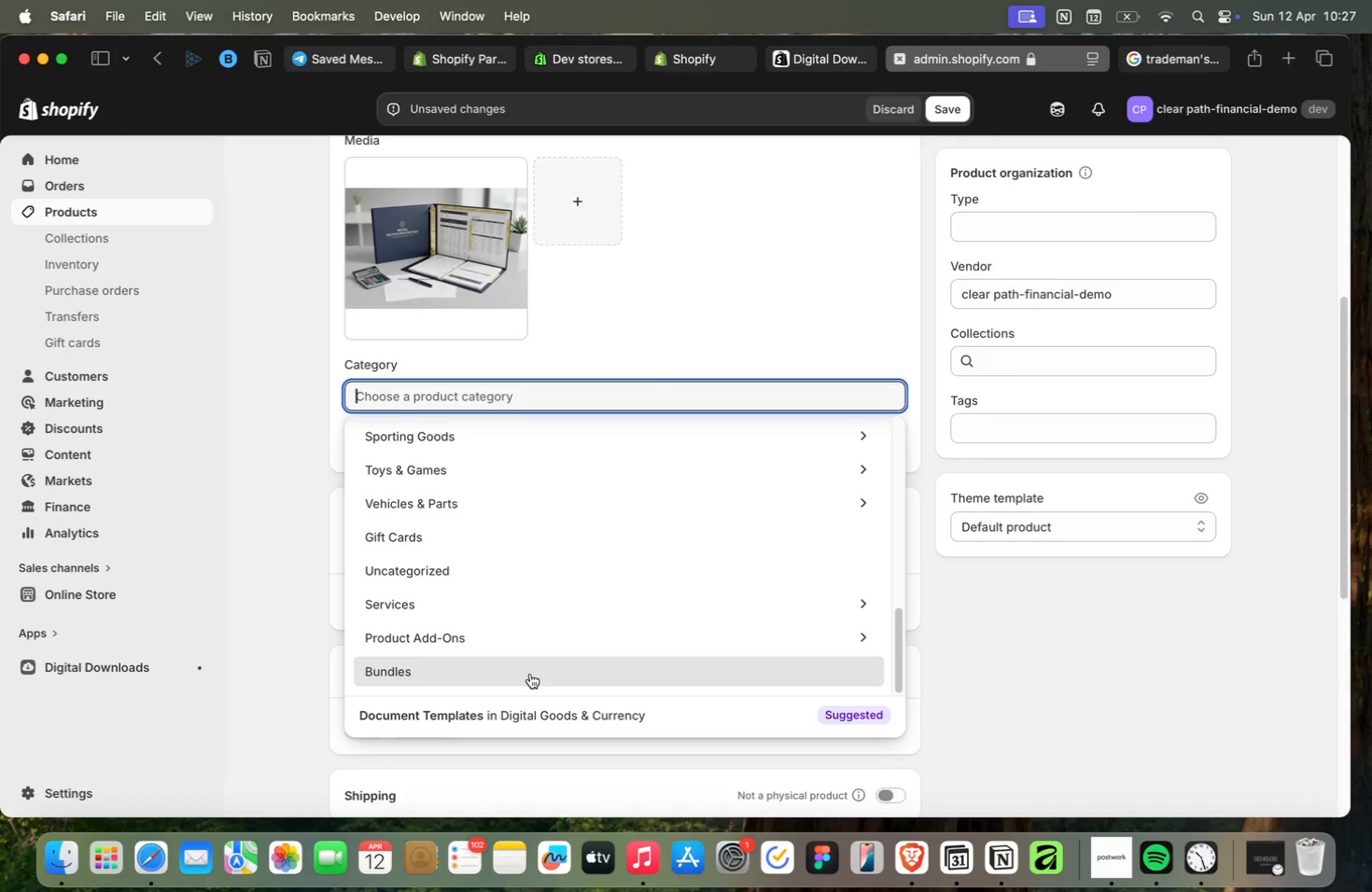 
scroll: coordinate [530, 673], scroll_direction: up, amount: 29.0
 